 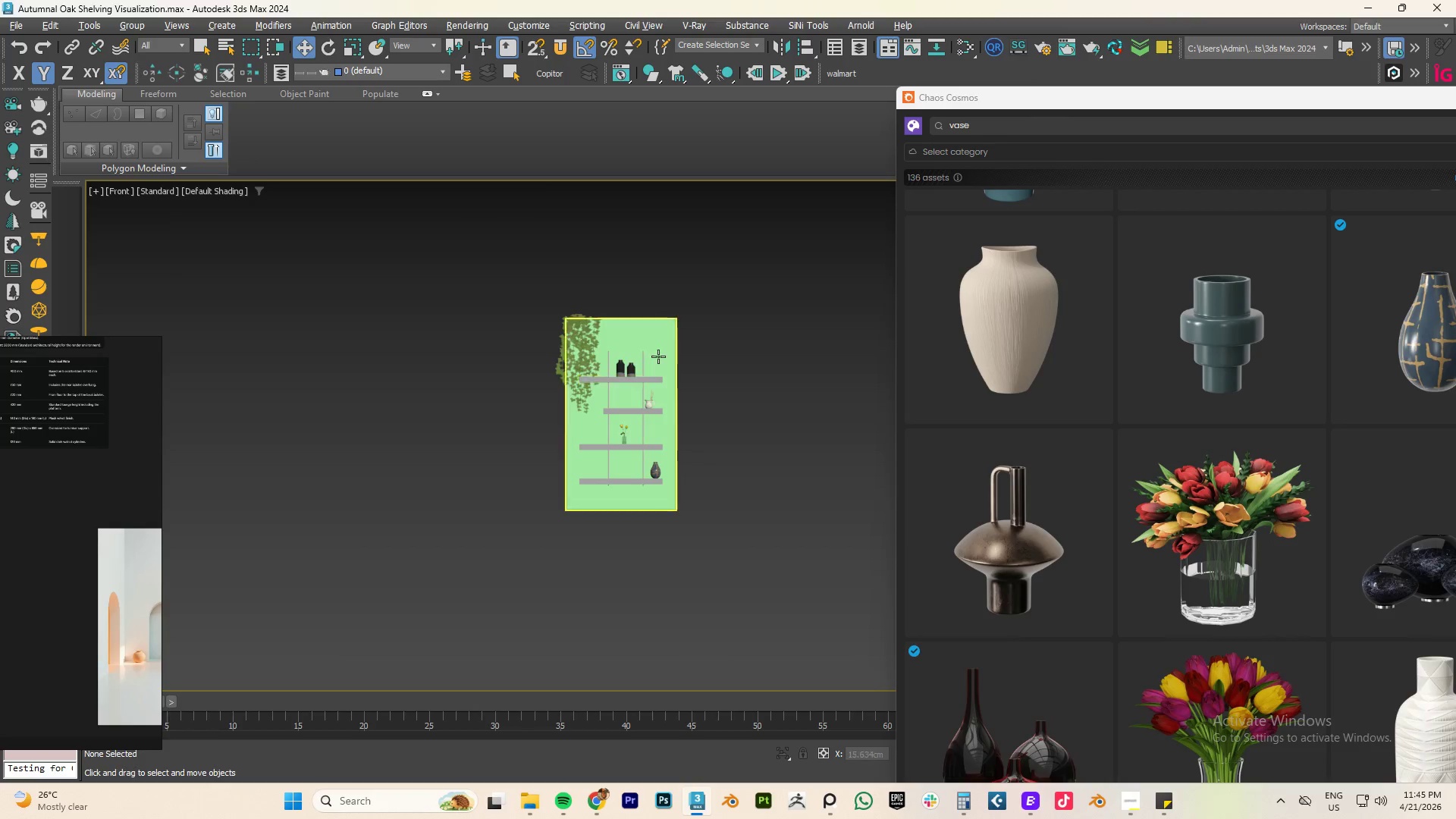 
scroll: coordinate [617, 403], scroll_direction: up, amount: 4.0
 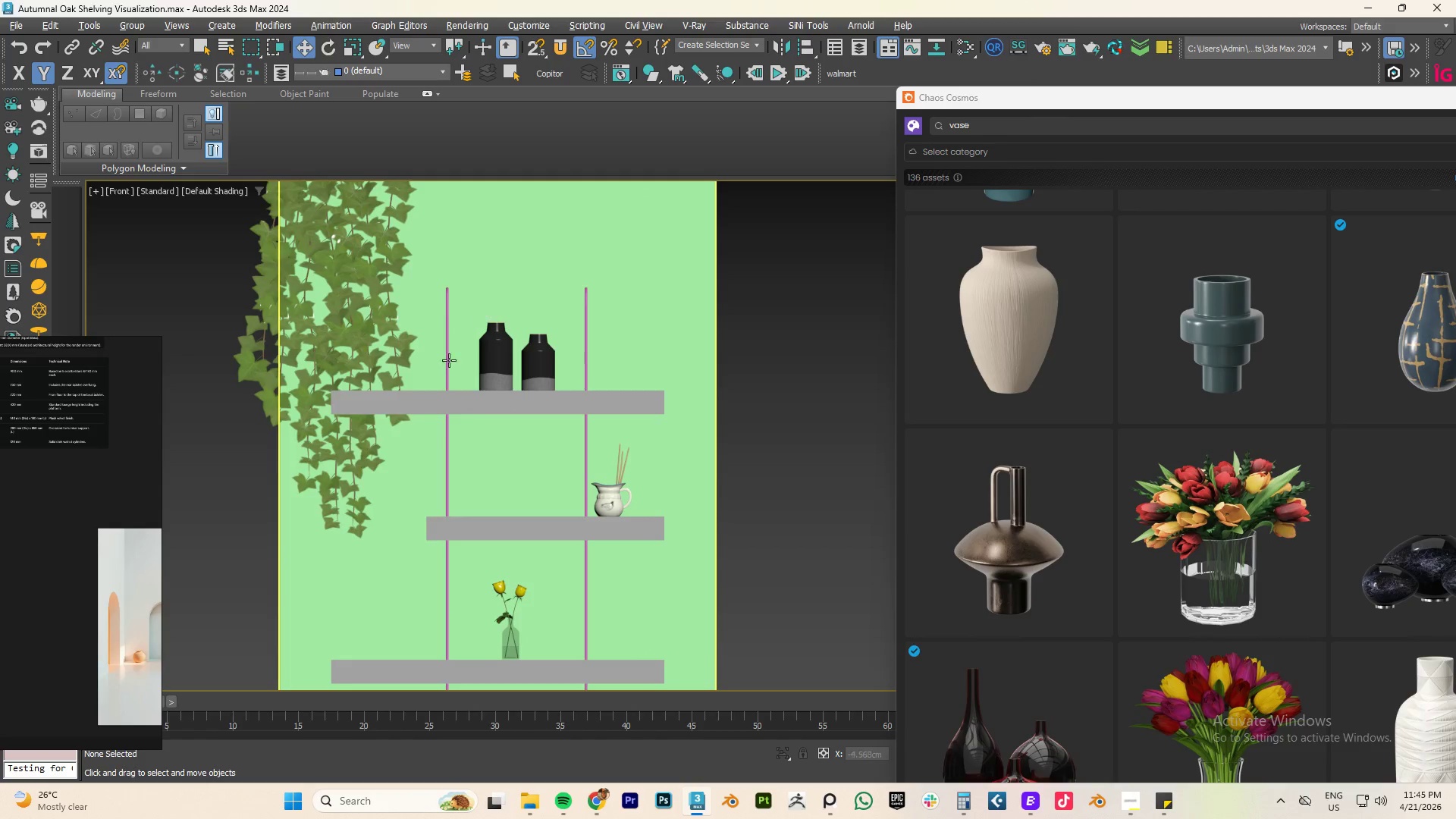 
scroll: coordinate [102, 557], scroll_direction: down, amount: 7.0
 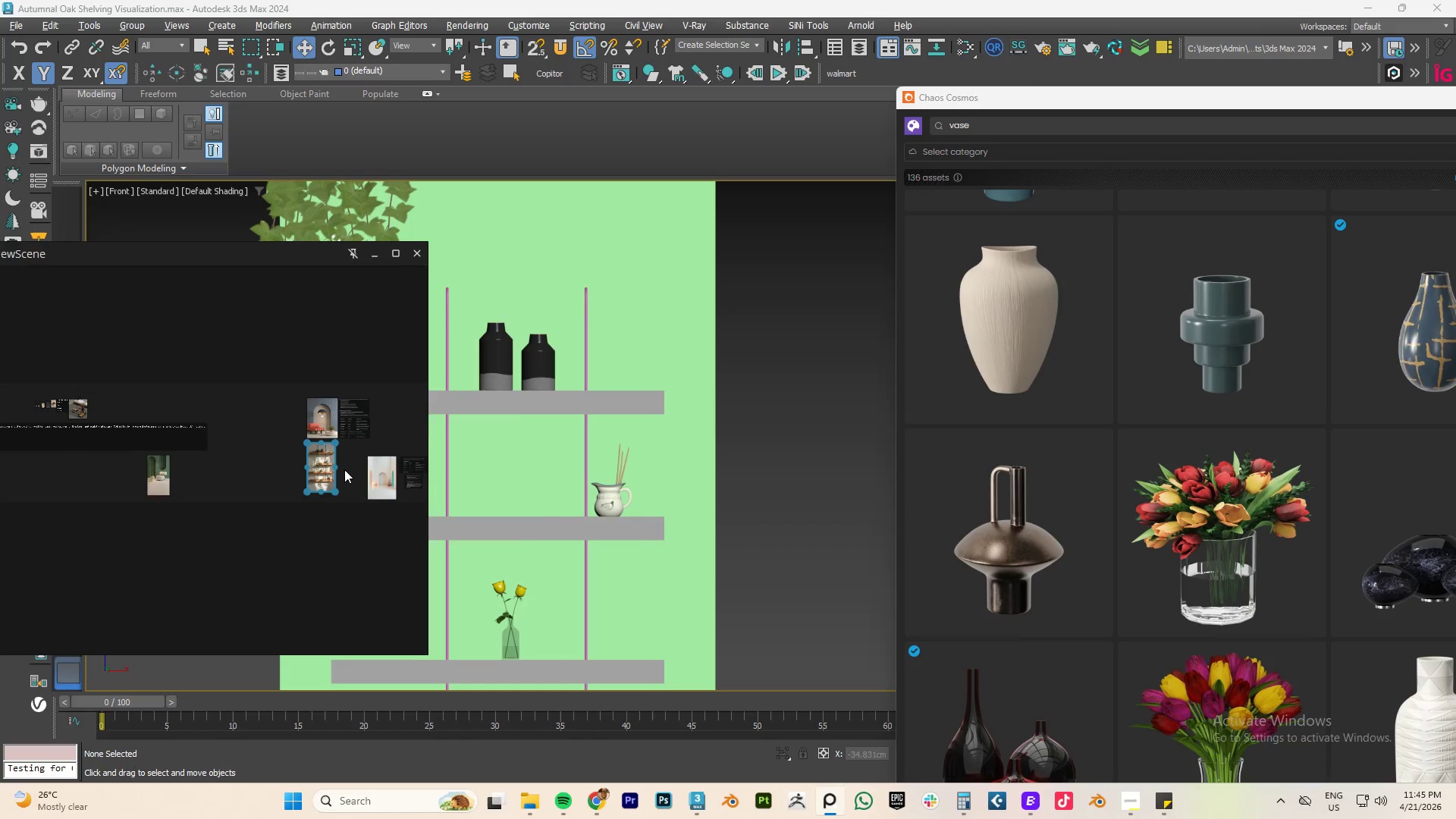 
scroll: coordinate [356, 482], scroll_direction: up, amount: 20.0
 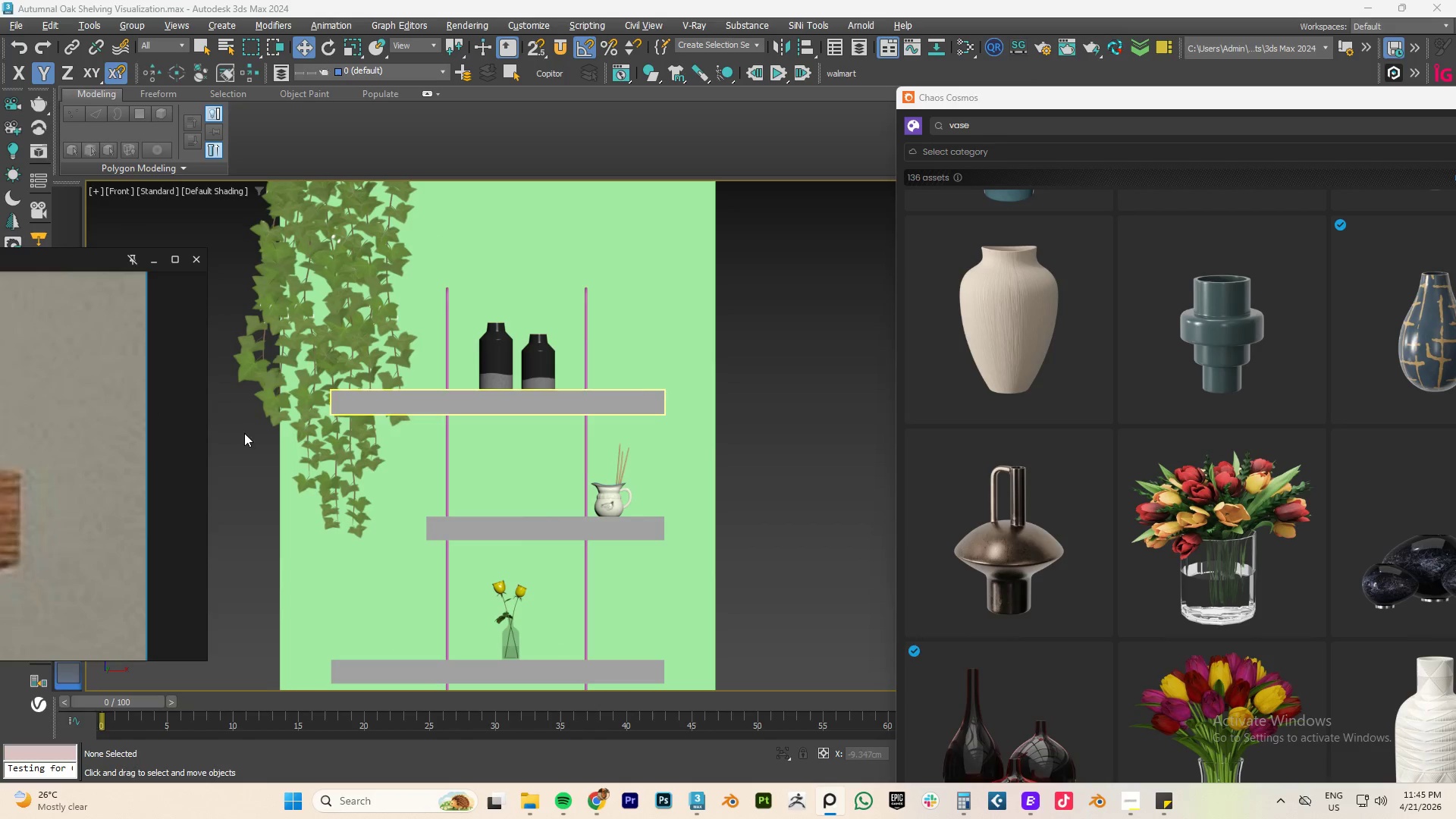 
left_click([629, 403])
 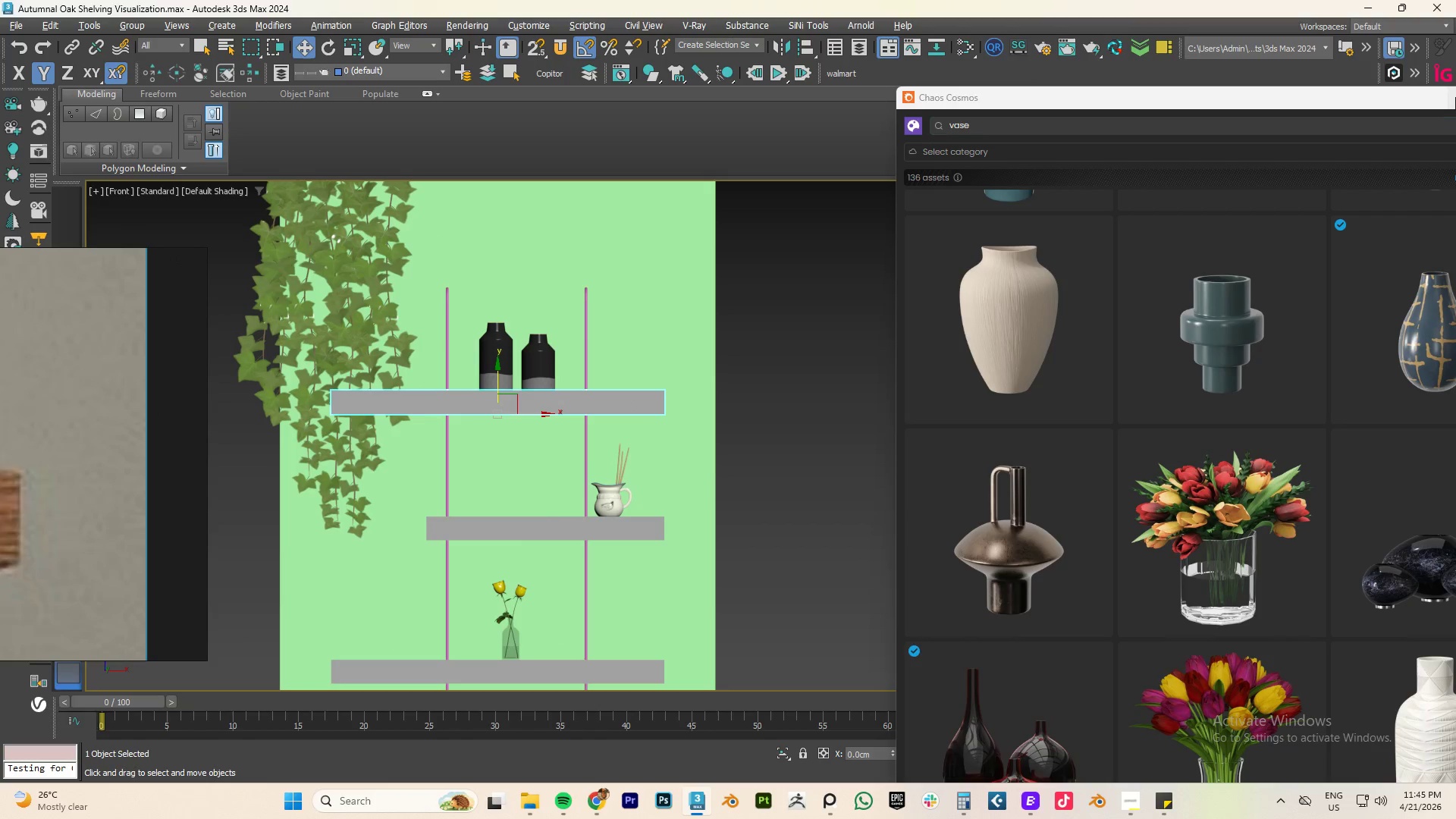 
left_click_drag(start_coordinate=[1407, 103], to_coordinate=[1210, 108])
 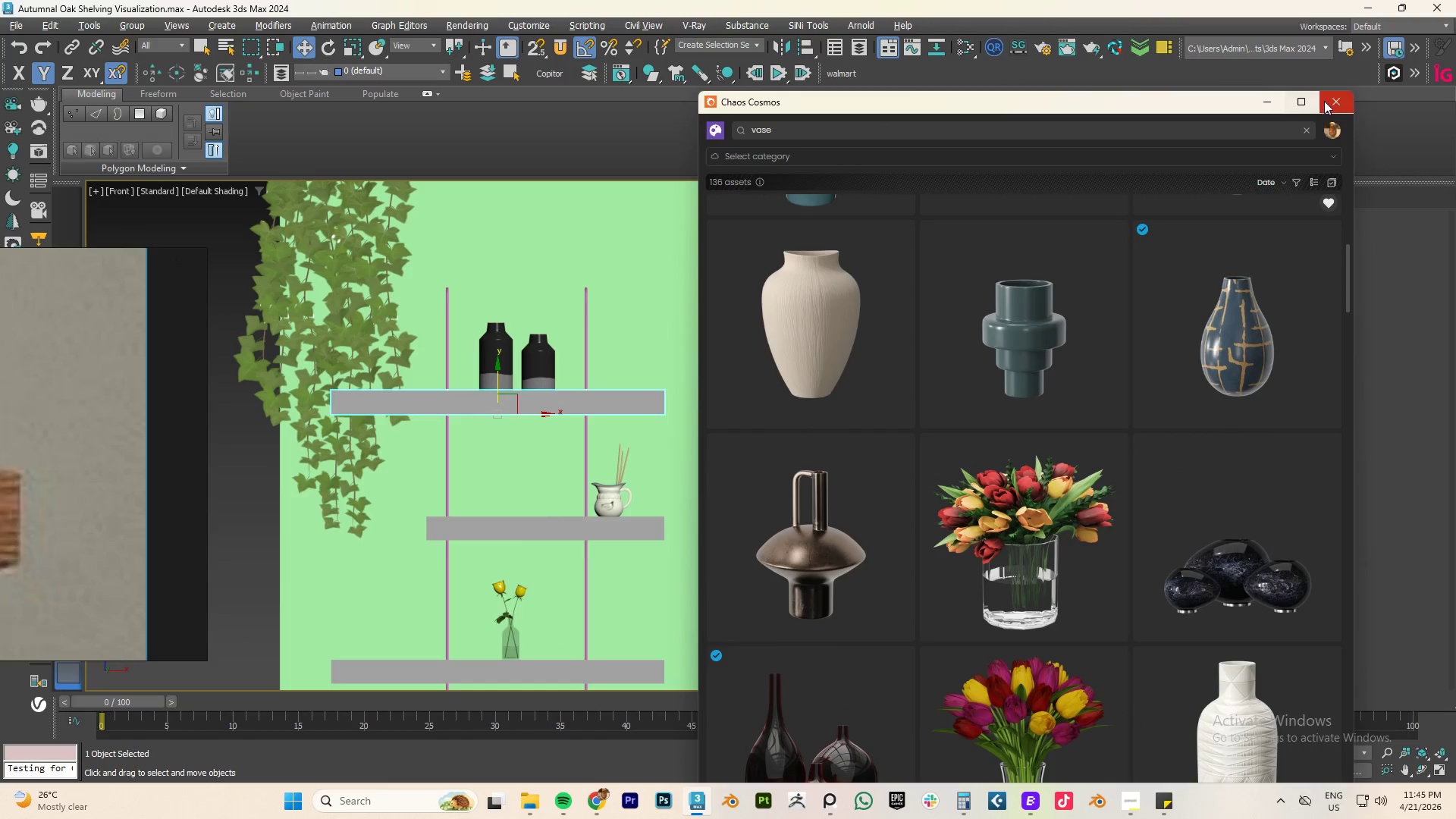 
left_click([1327, 101])
 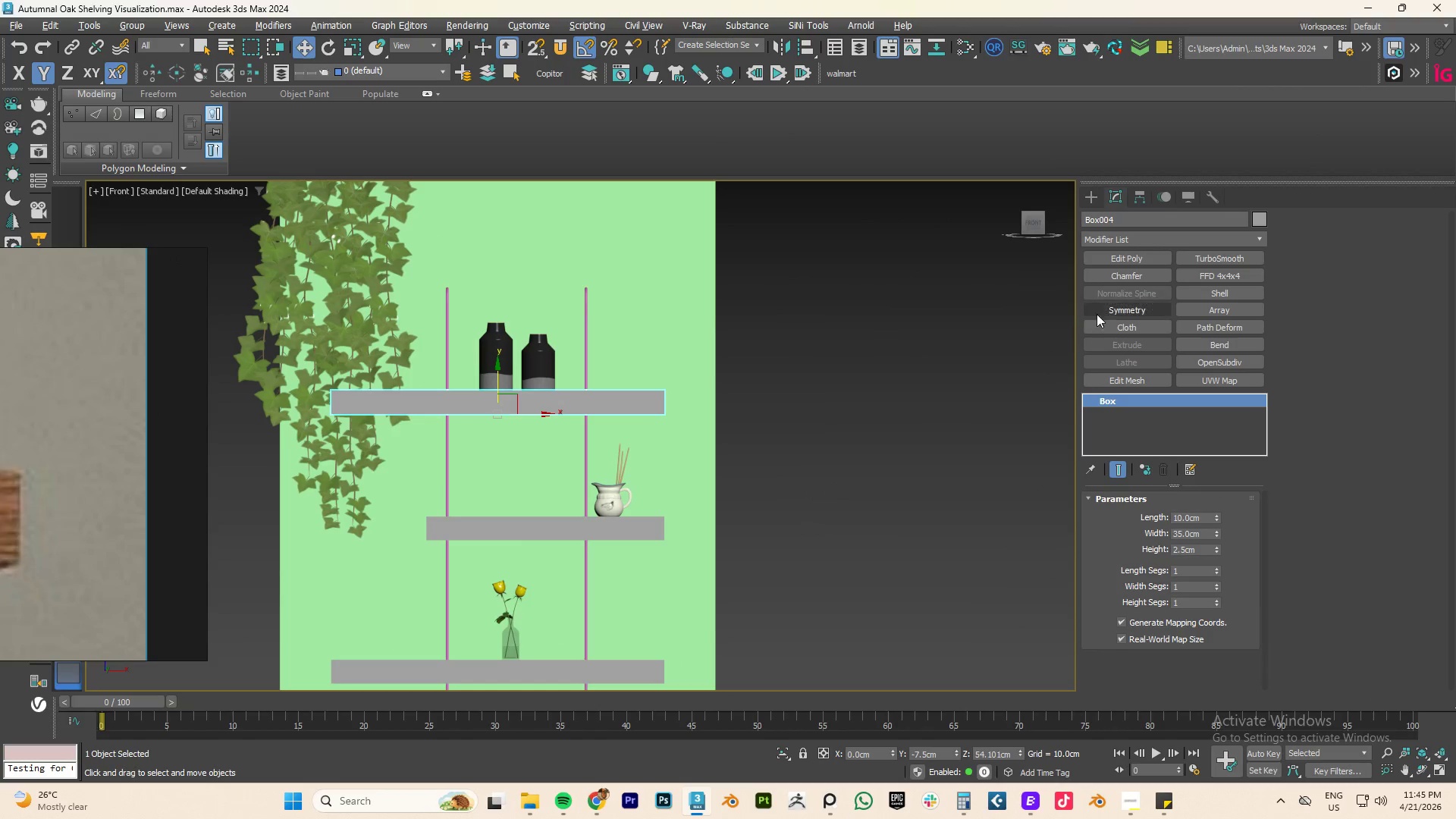 
left_click([1146, 274])
 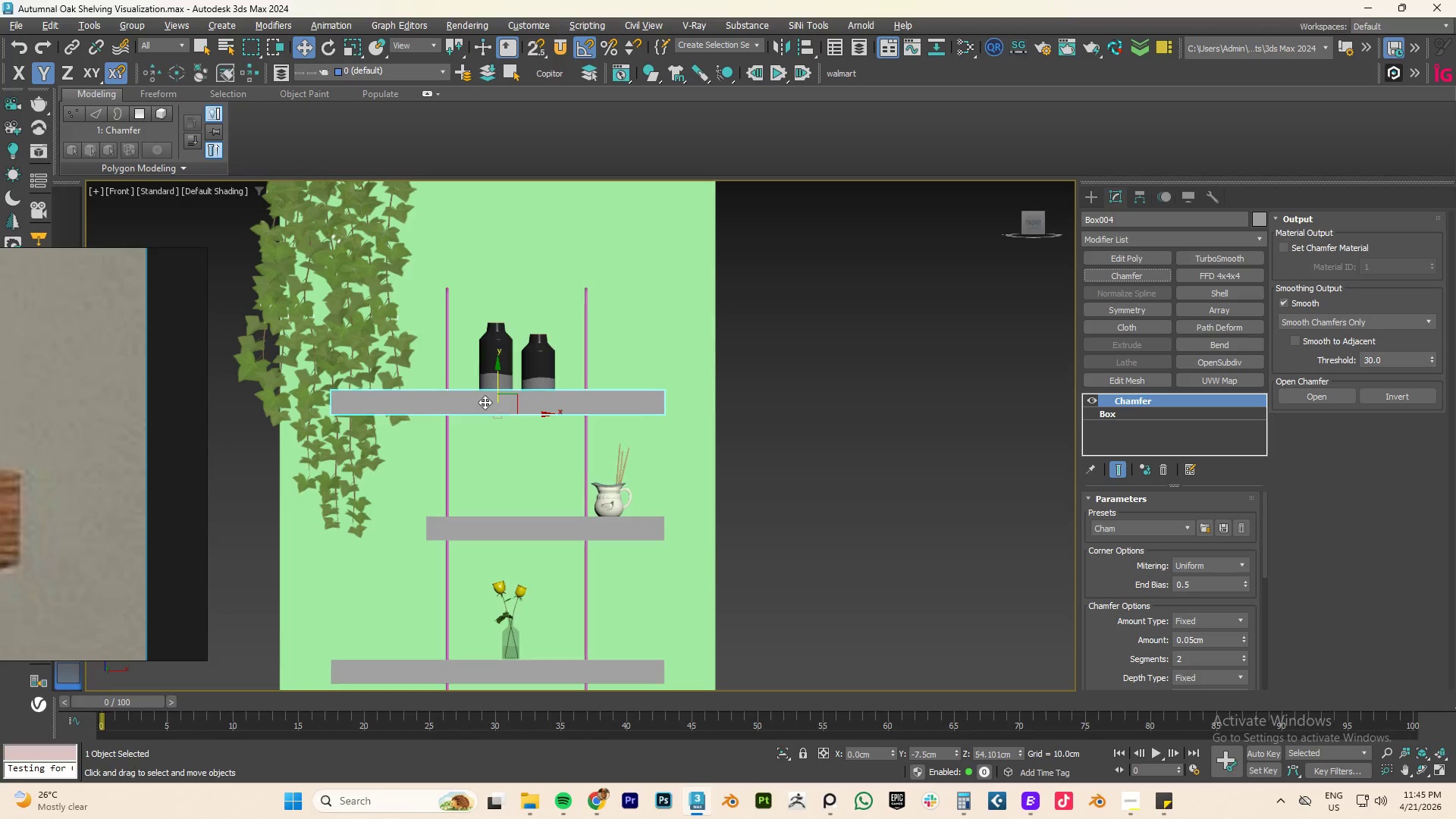 
hold_key(key=AltLeft, duration=0.73)
 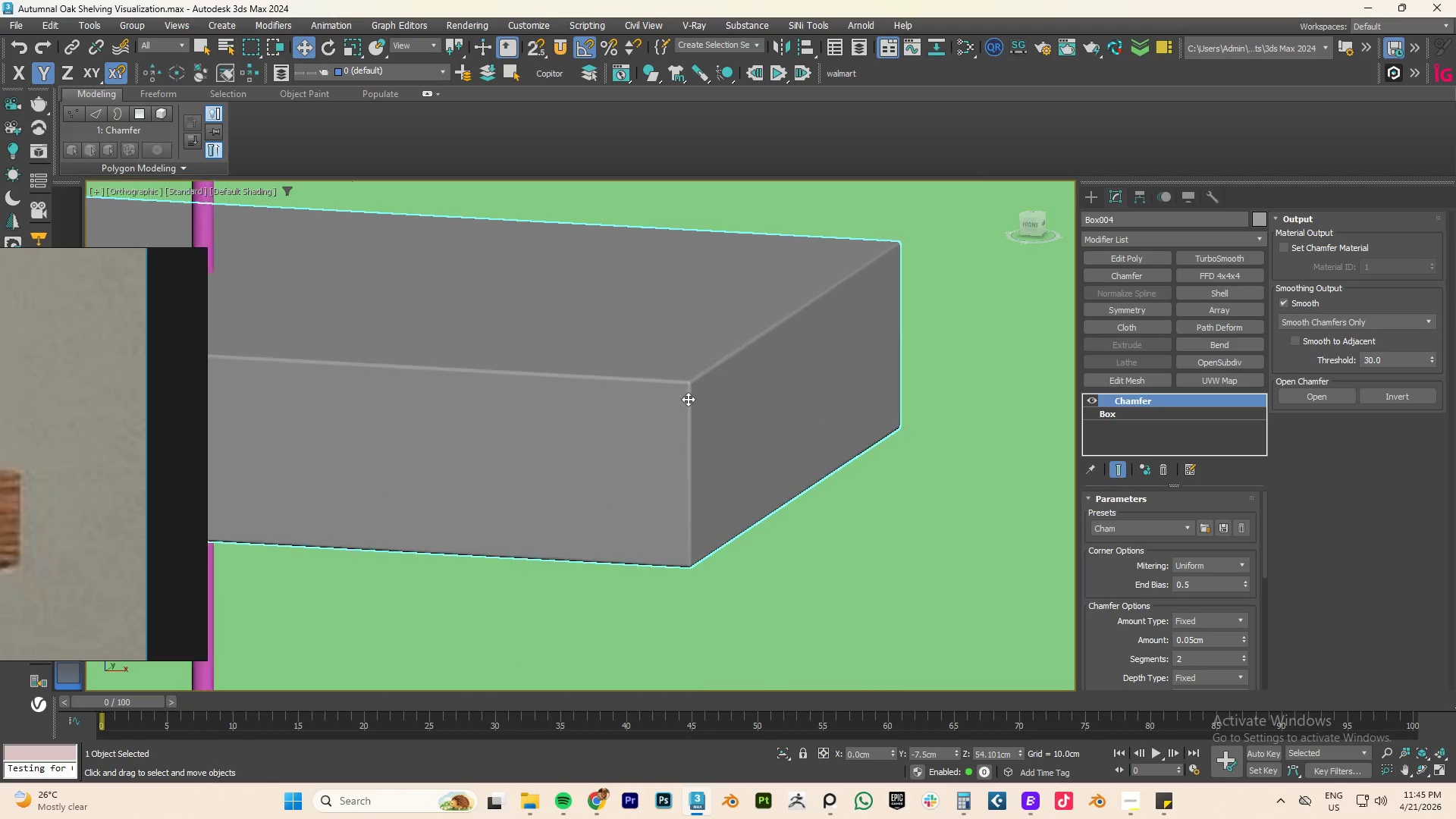 
scroll: coordinate [635, 413], scroll_direction: up, amount: 5.0
 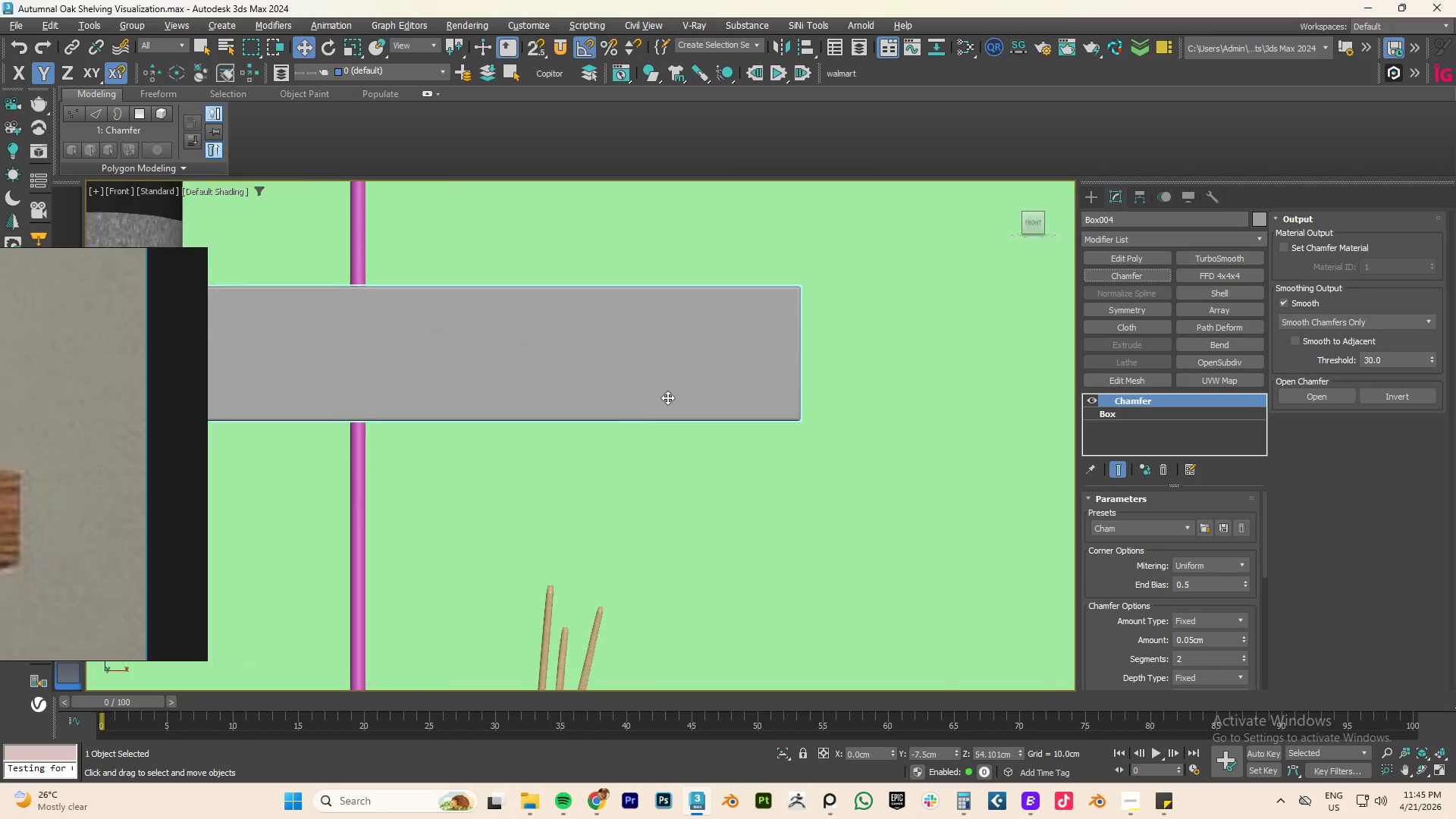 
key(F4)
 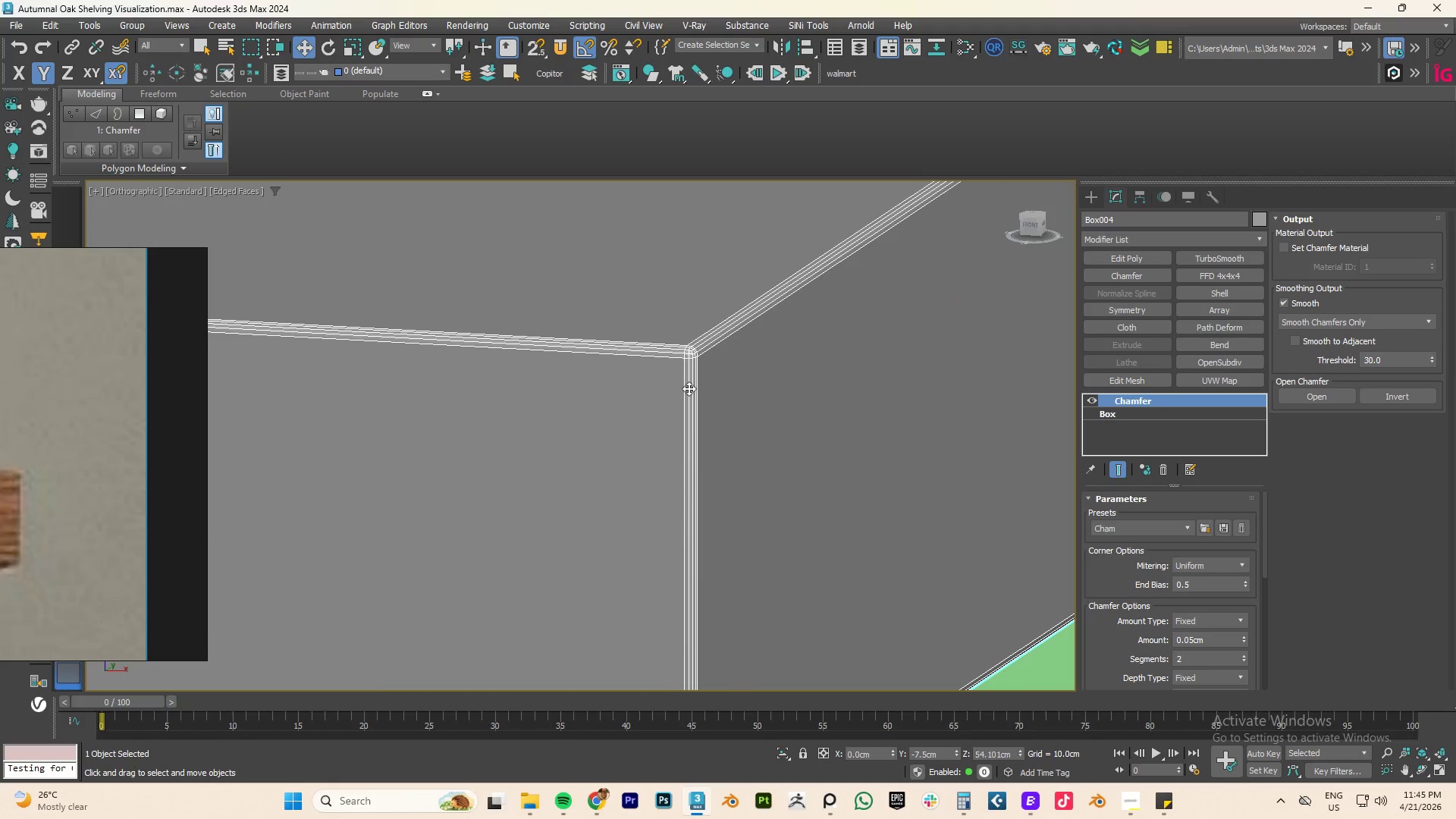 
scroll: coordinate [692, 372], scroll_direction: up, amount: 8.0
 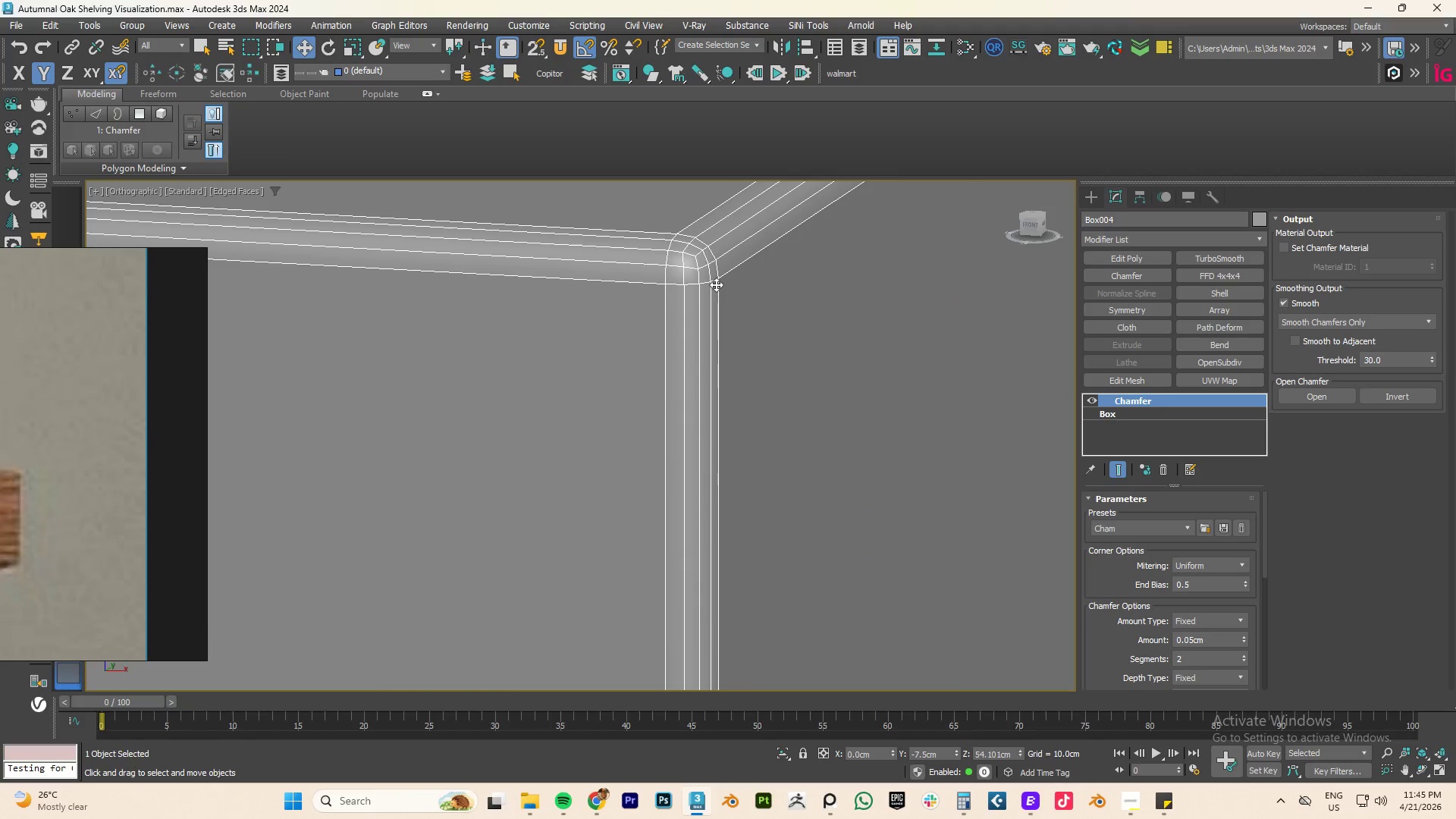 
scroll: coordinate [716, 284], scroll_direction: down, amount: 2.0
 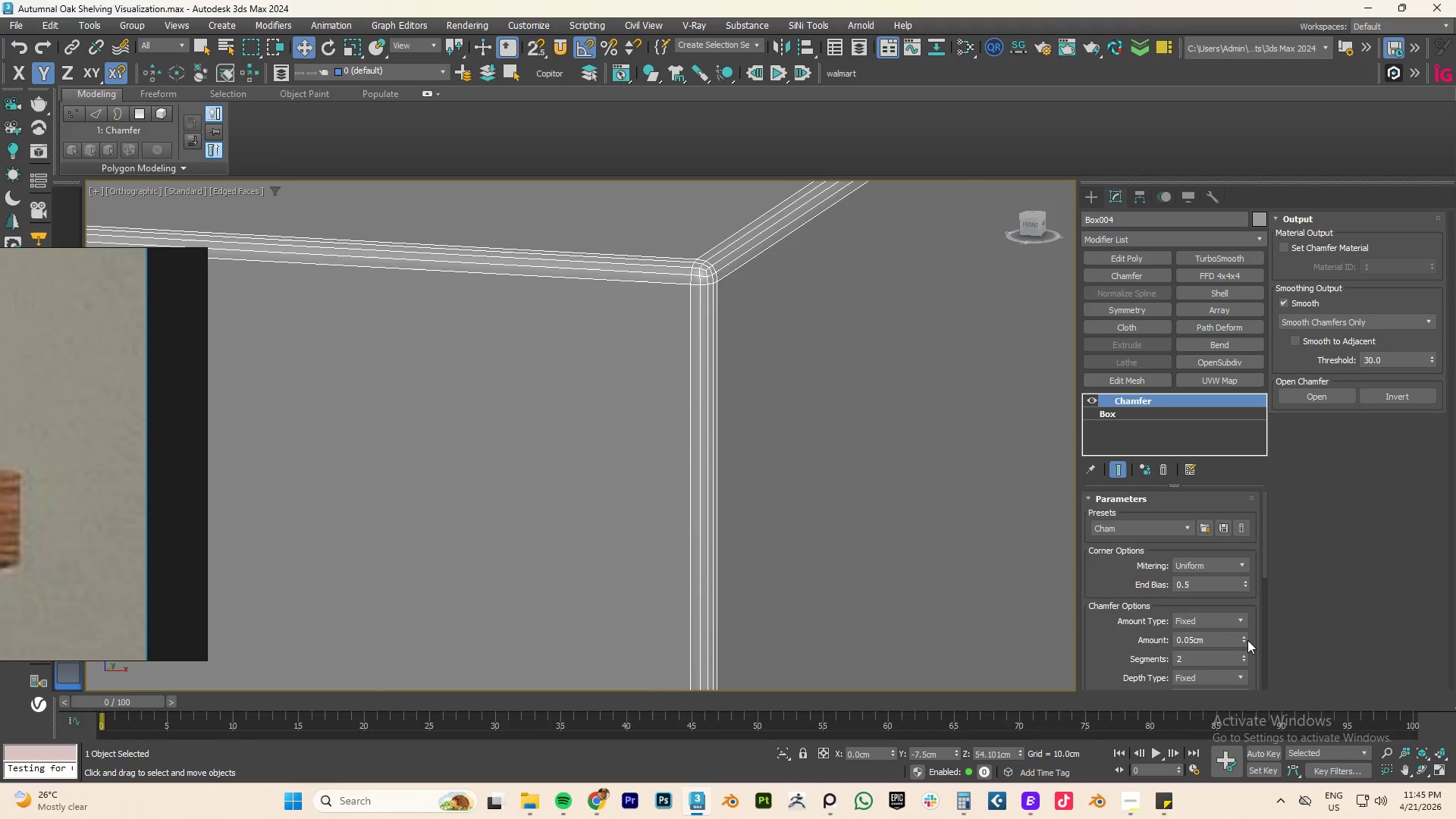 
left_click_drag(start_coordinate=[1244, 639], to_coordinate=[1241, 644])
 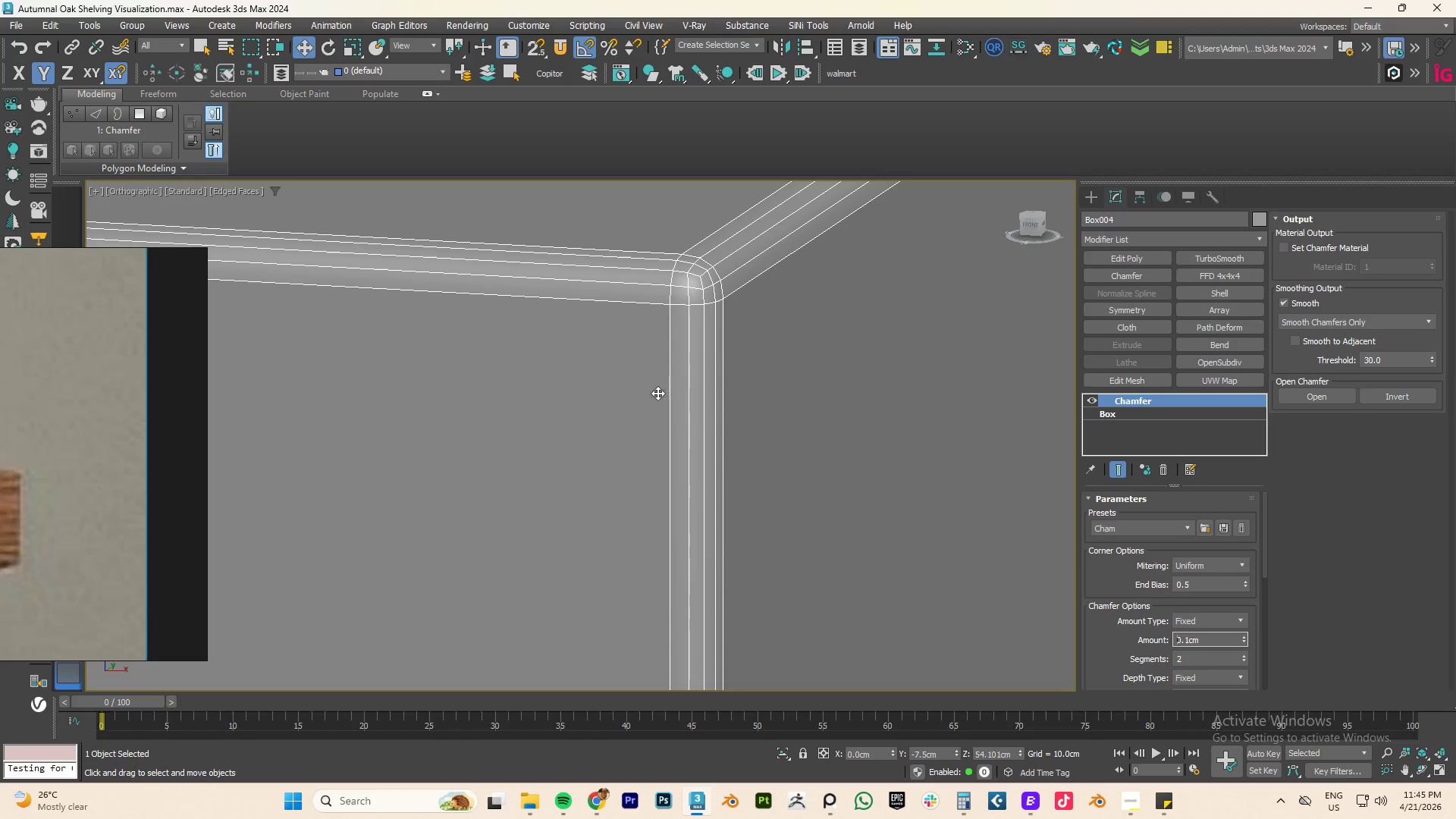 
scroll: coordinate [697, 355], scroll_direction: down, amount: 16.0
 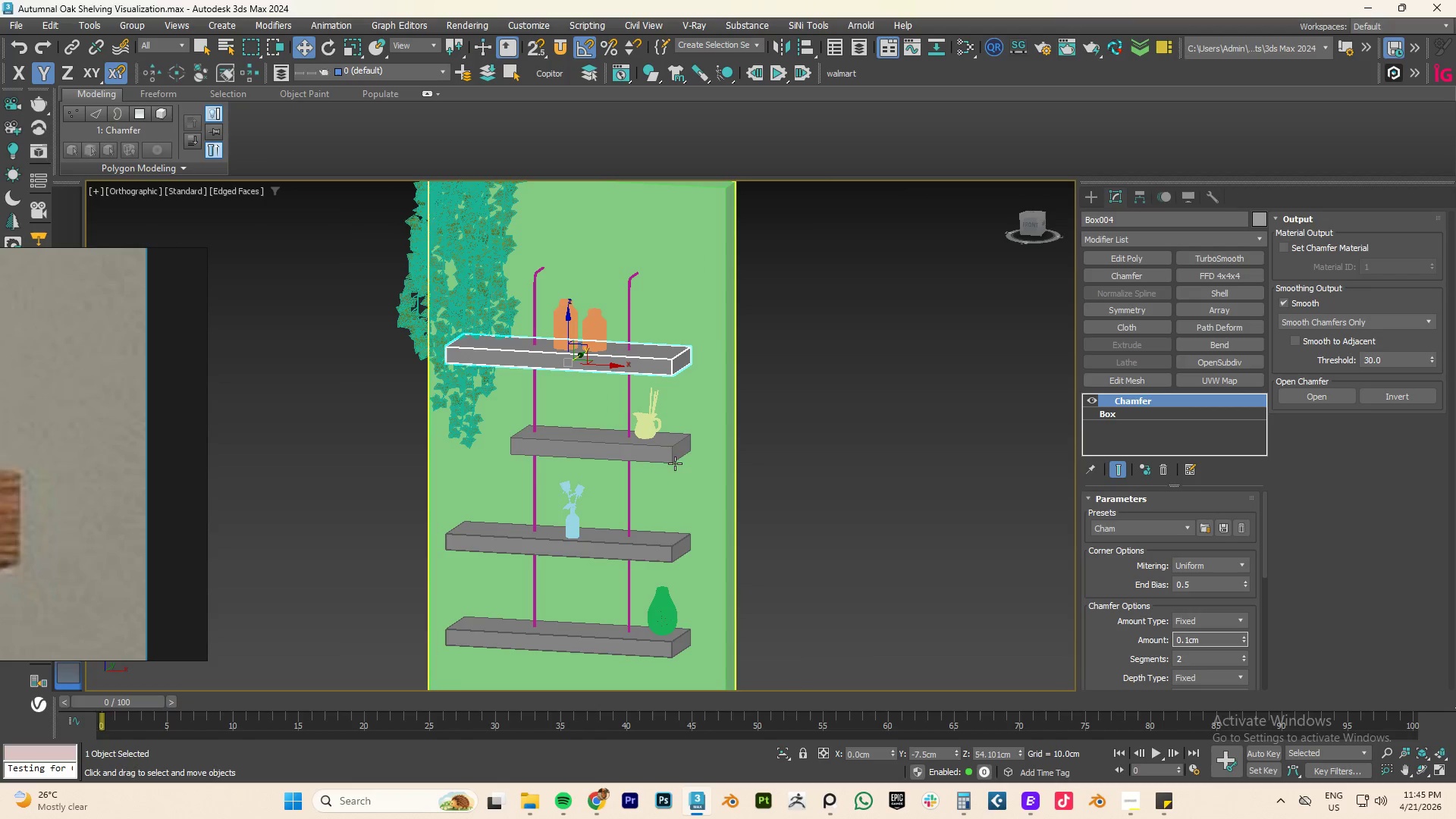 
left_click([670, 458])
 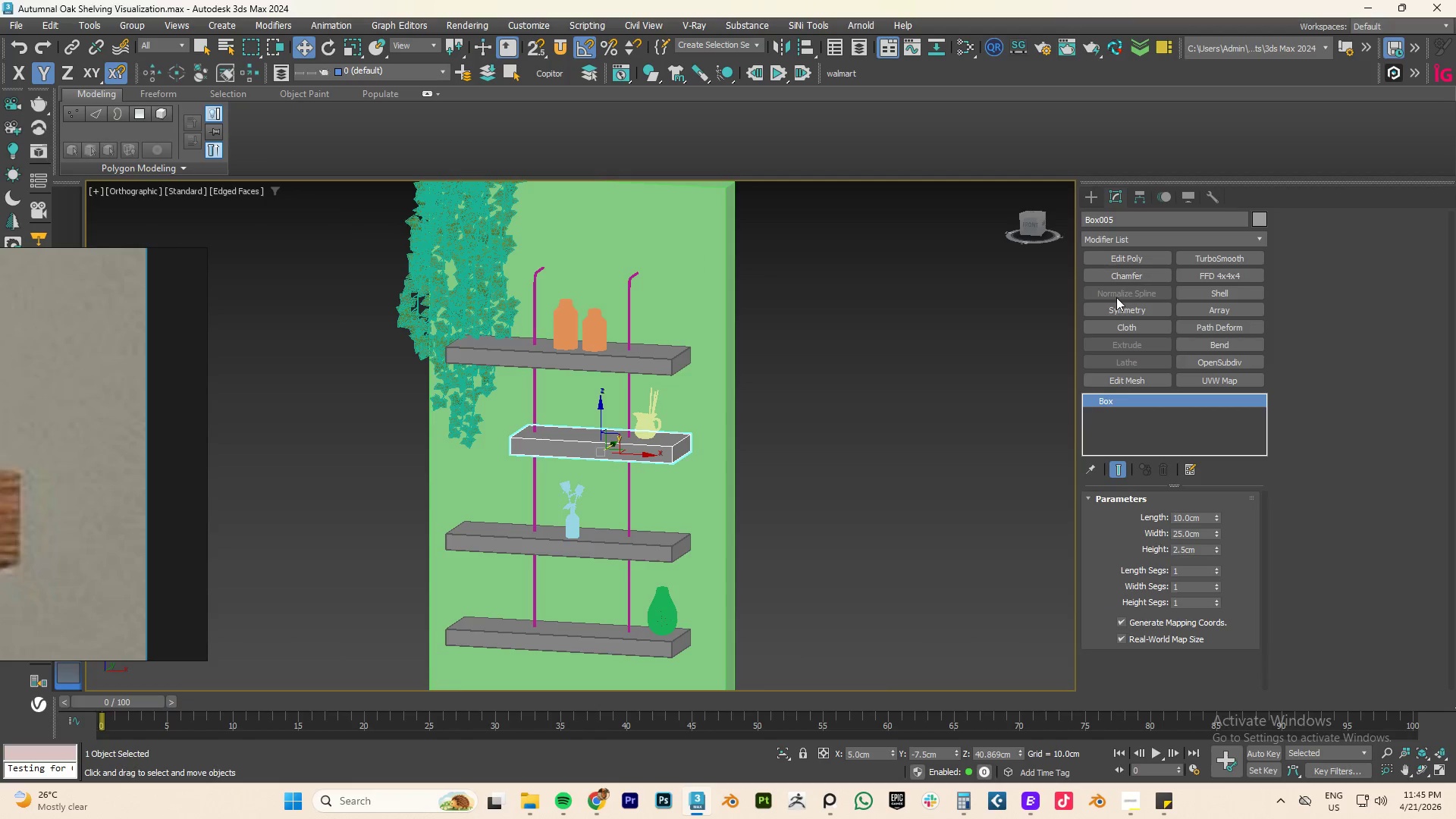 
left_click([1122, 276])
 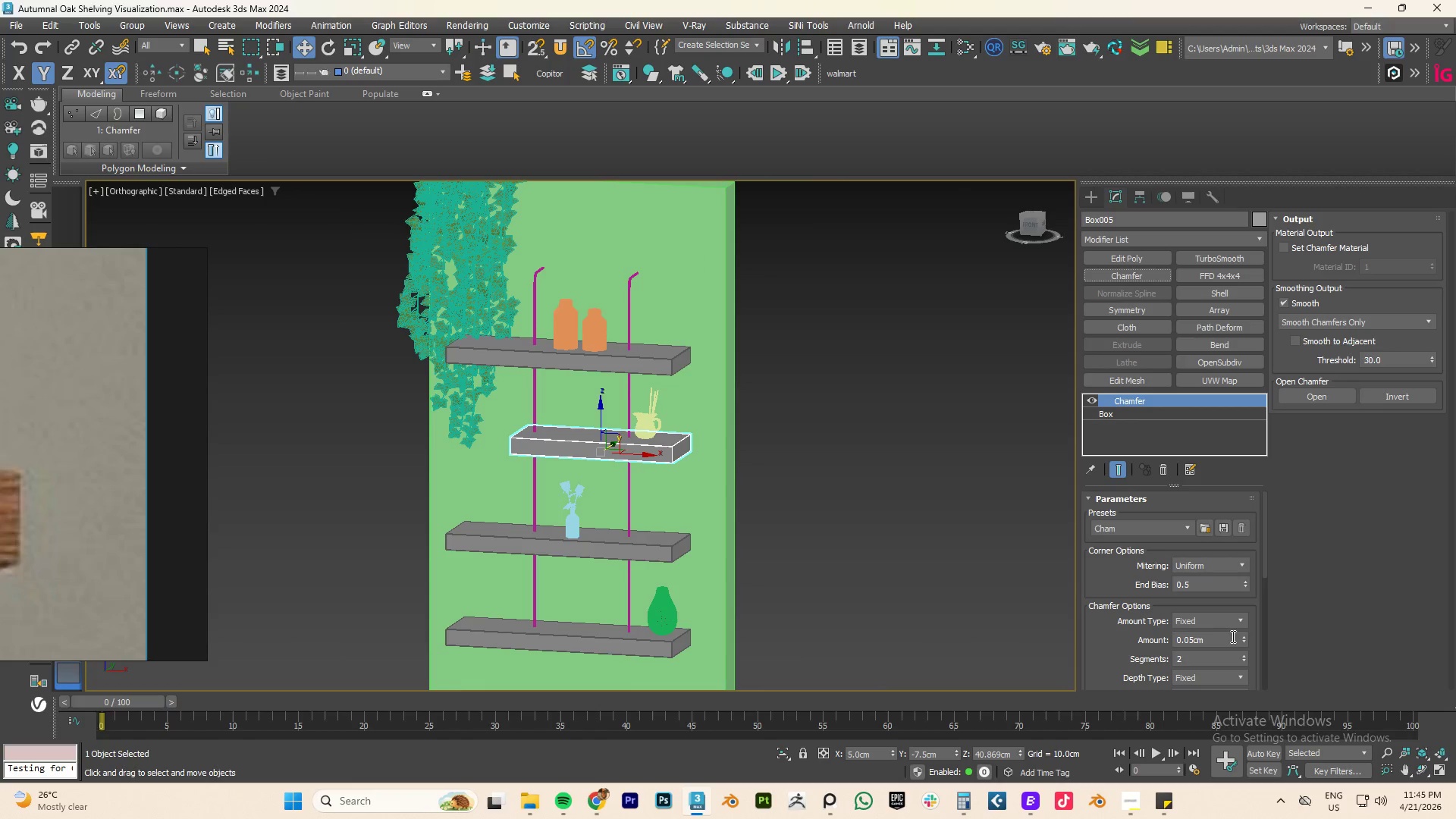 
scroll: coordinate [682, 347], scroll_direction: up, amount: 4.0
 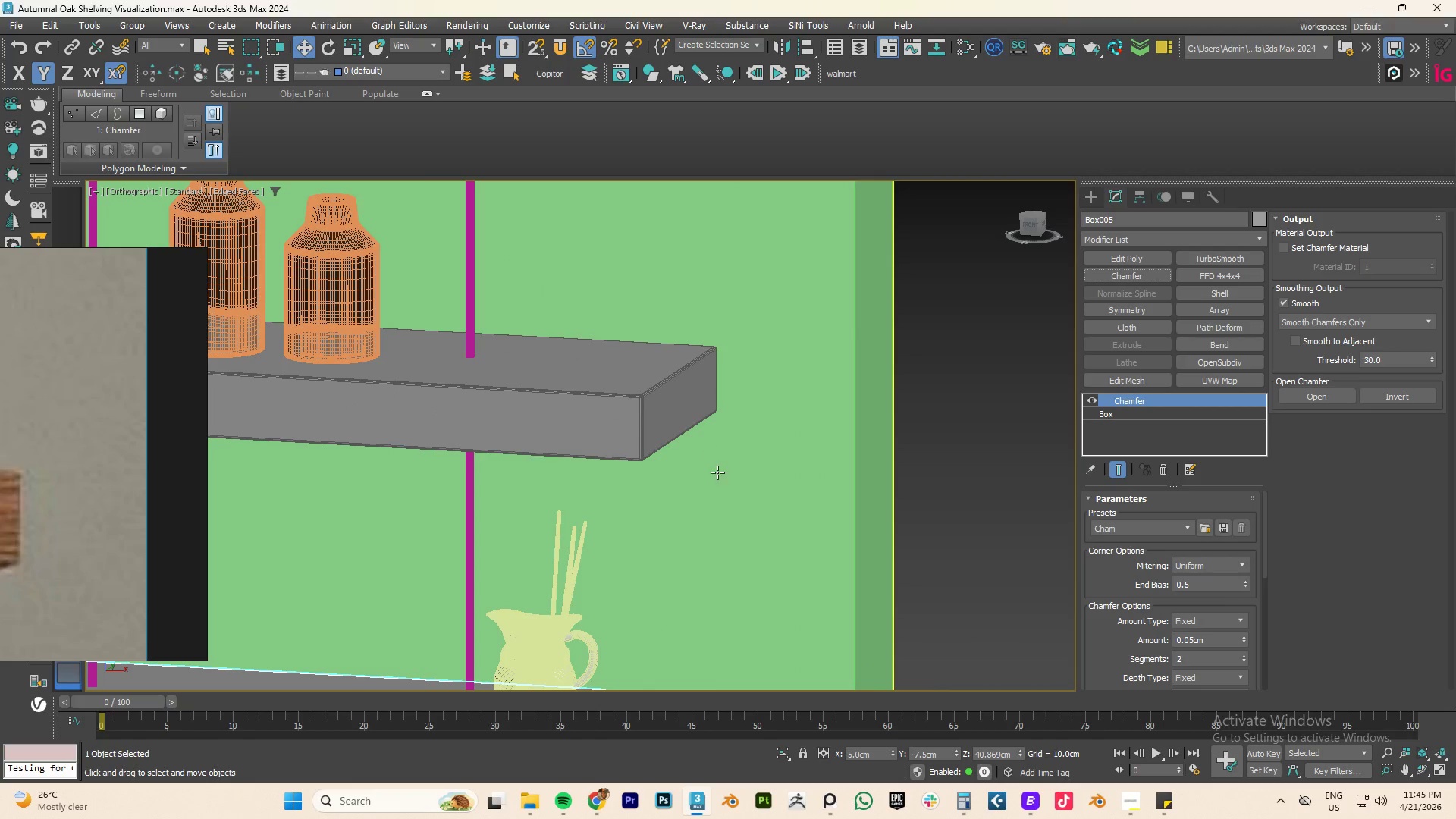 
scroll: coordinate [711, 494], scroll_direction: down, amount: 2.0
 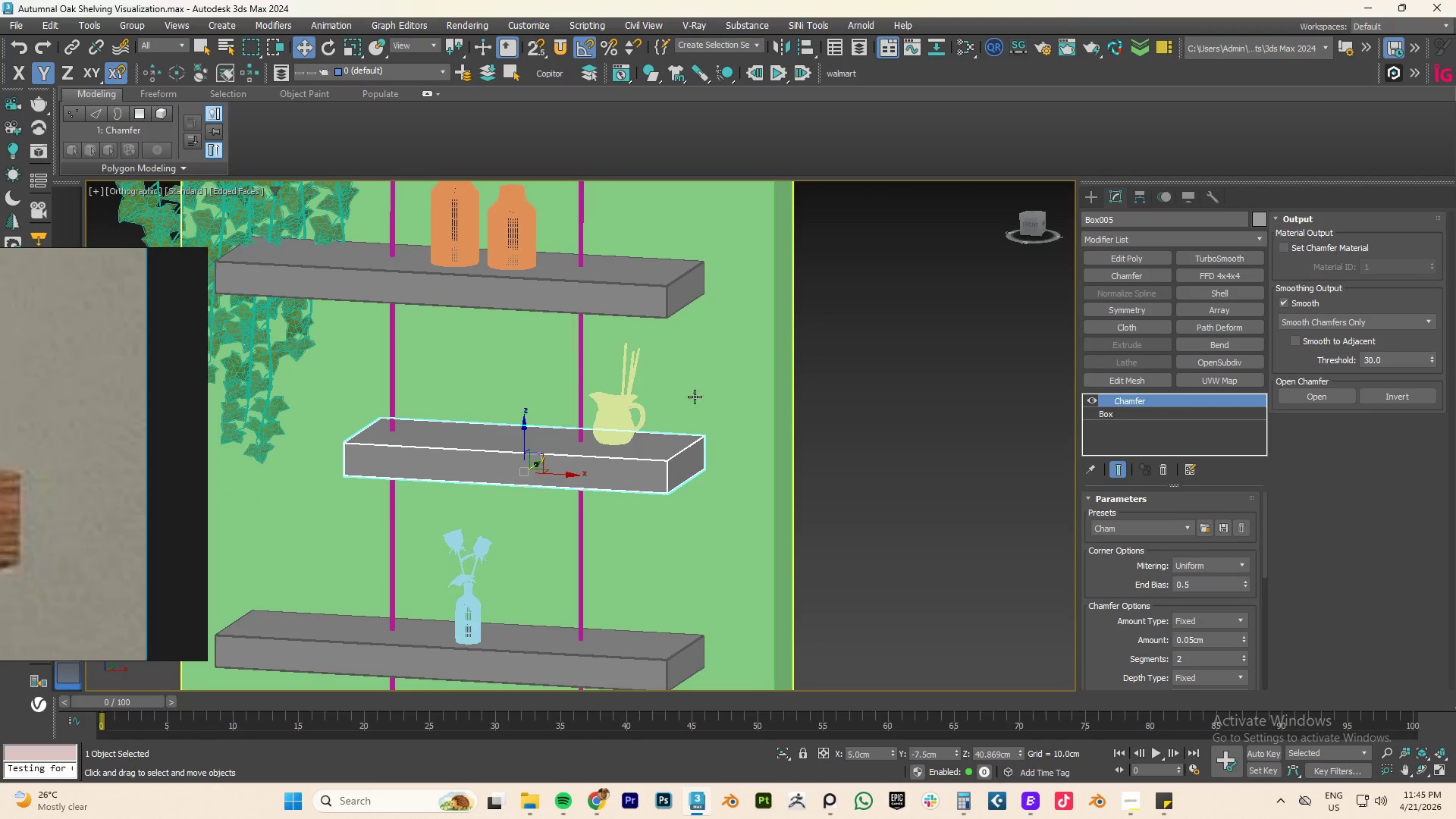 
scroll: coordinate [630, 473], scroll_direction: up, amount: 7.0
 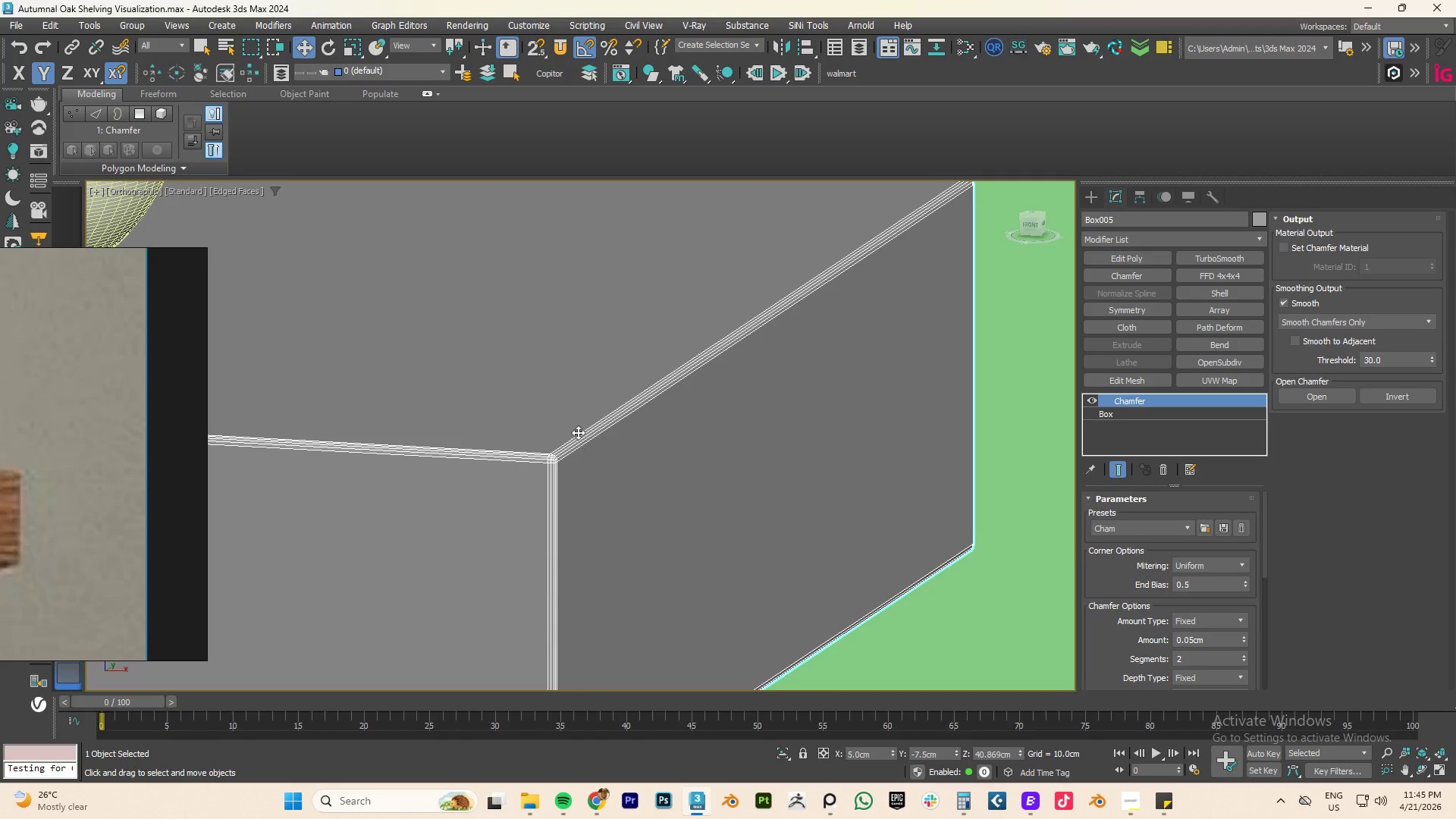 
scroll: coordinate [598, 280], scroll_direction: down, amount: 6.0
 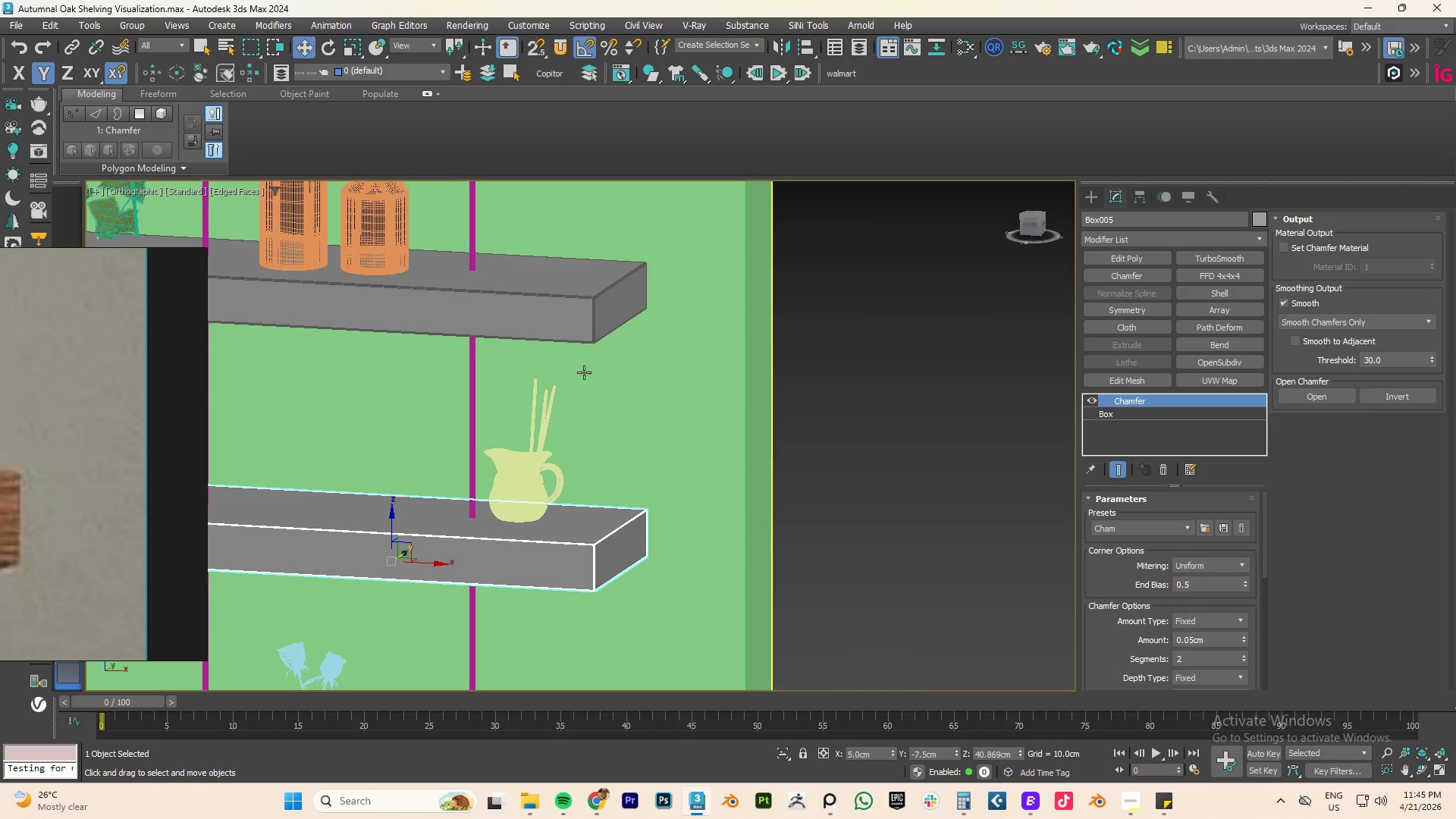 
scroll: coordinate [588, 288], scroll_direction: up, amount: 5.0
 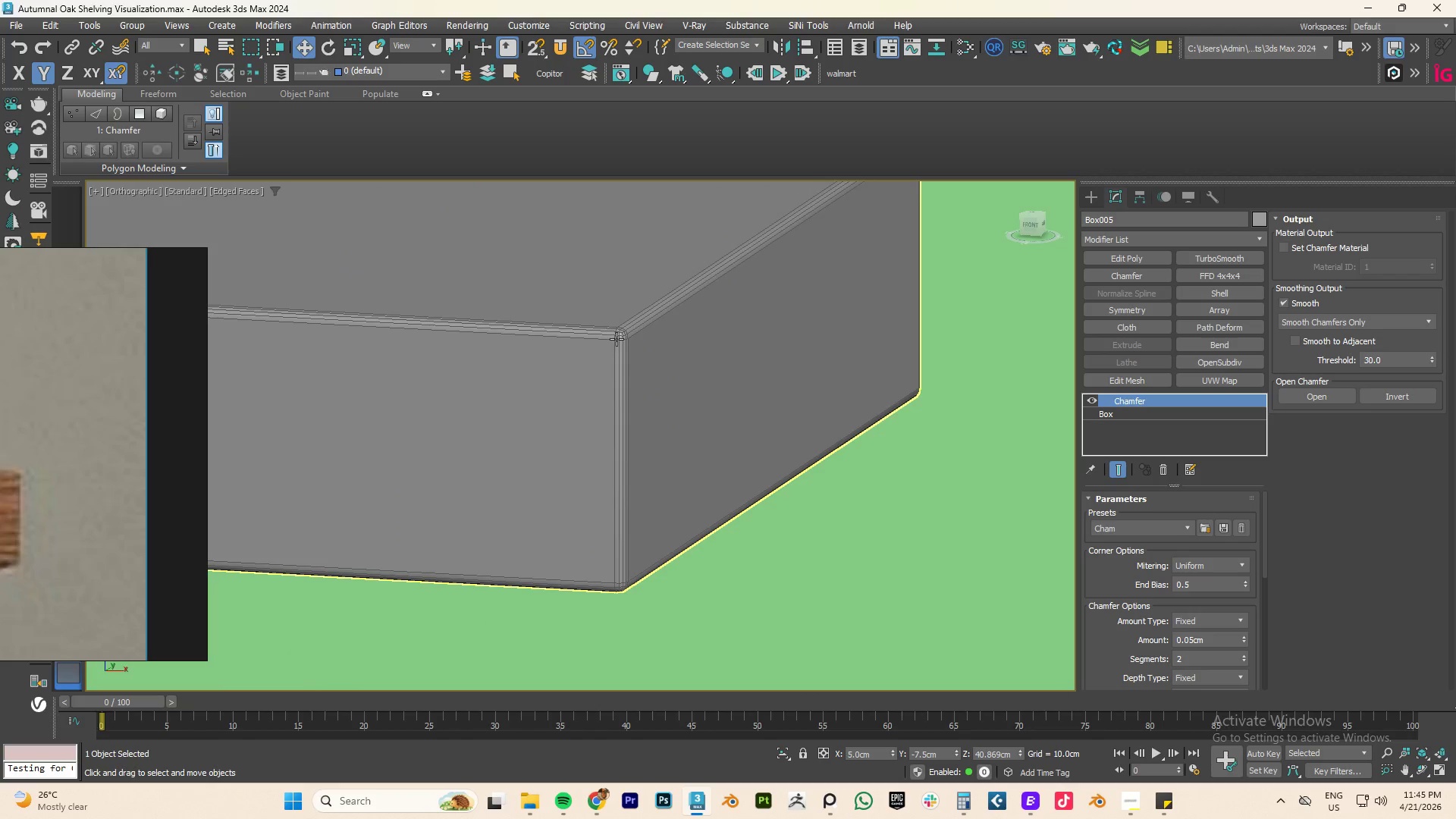 
left_click([619, 338])
 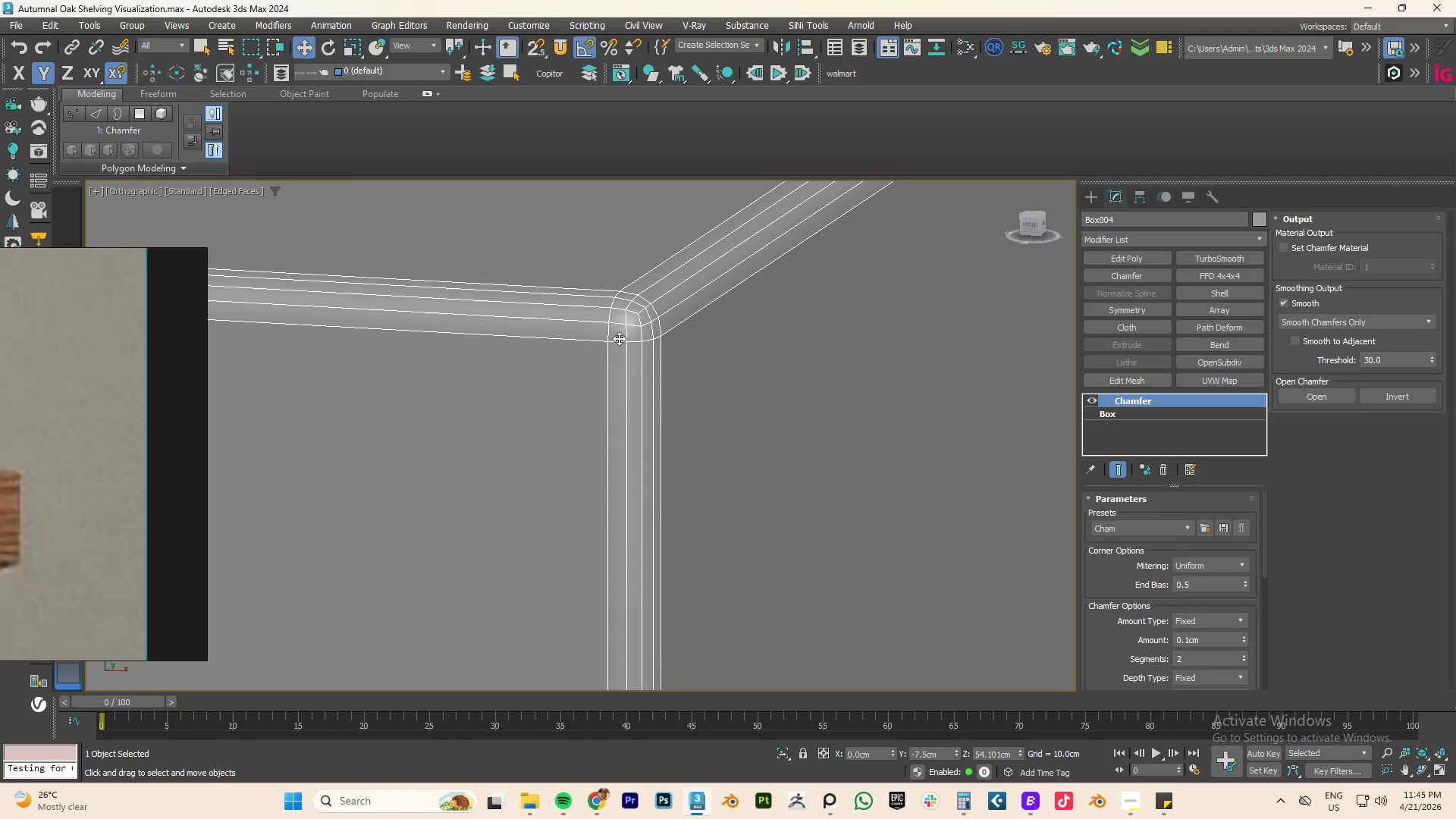 
scroll: coordinate [617, 339], scroll_direction: up, amount: 4.0
 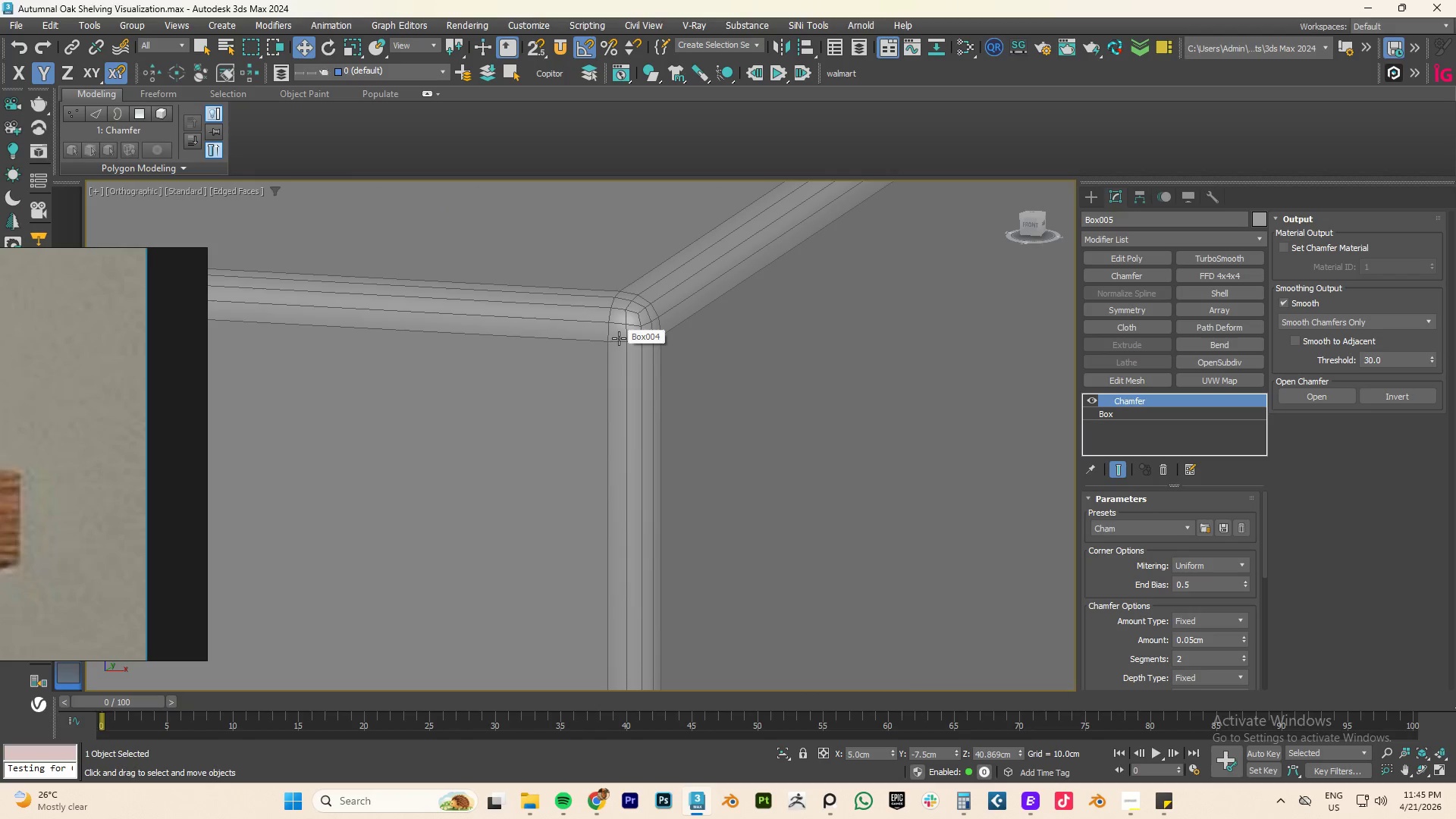 
scroll: coordinate [617, 474], scroll_direction: down, amount: 10.0
 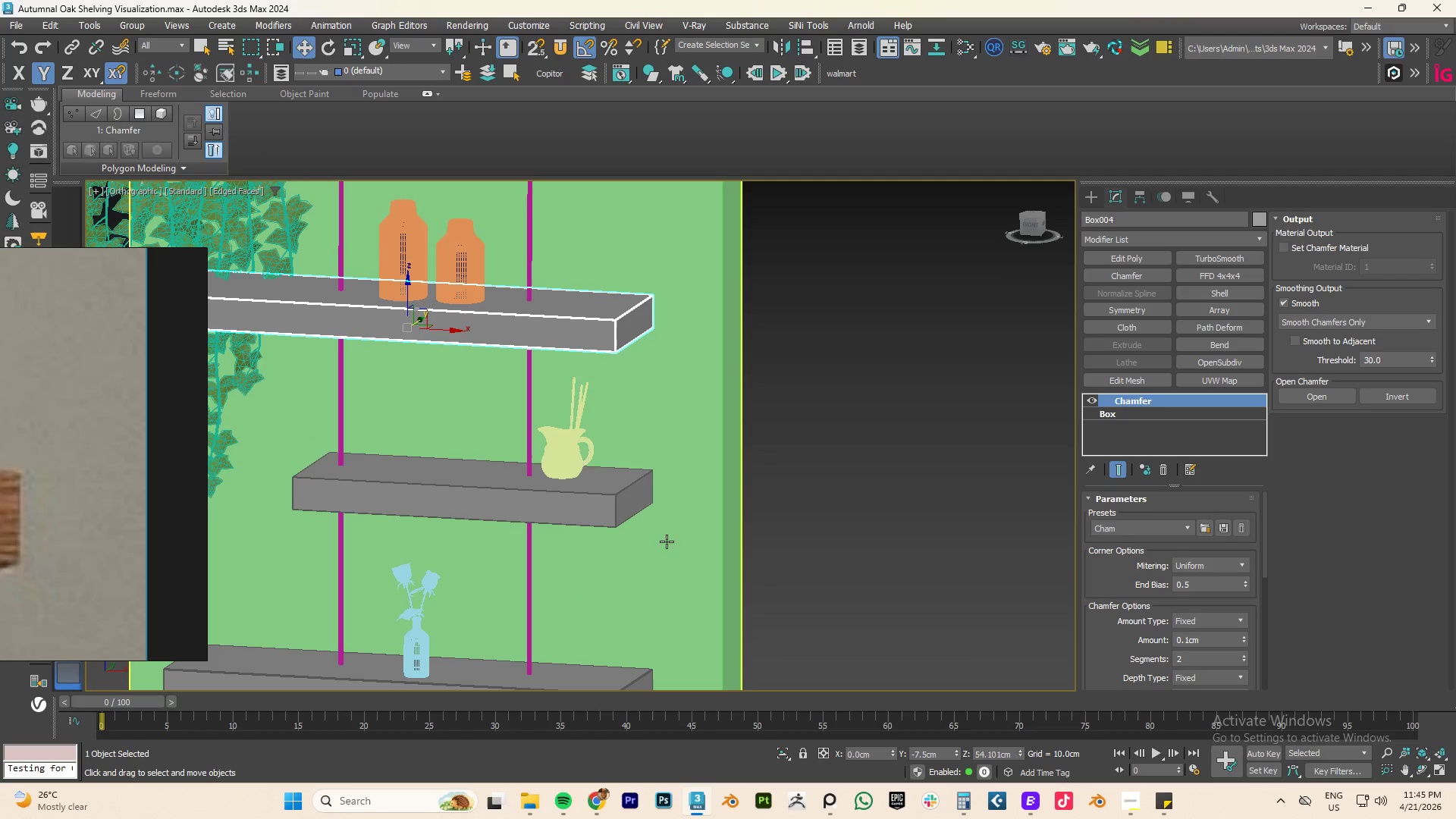 
left_click([625, 508])
 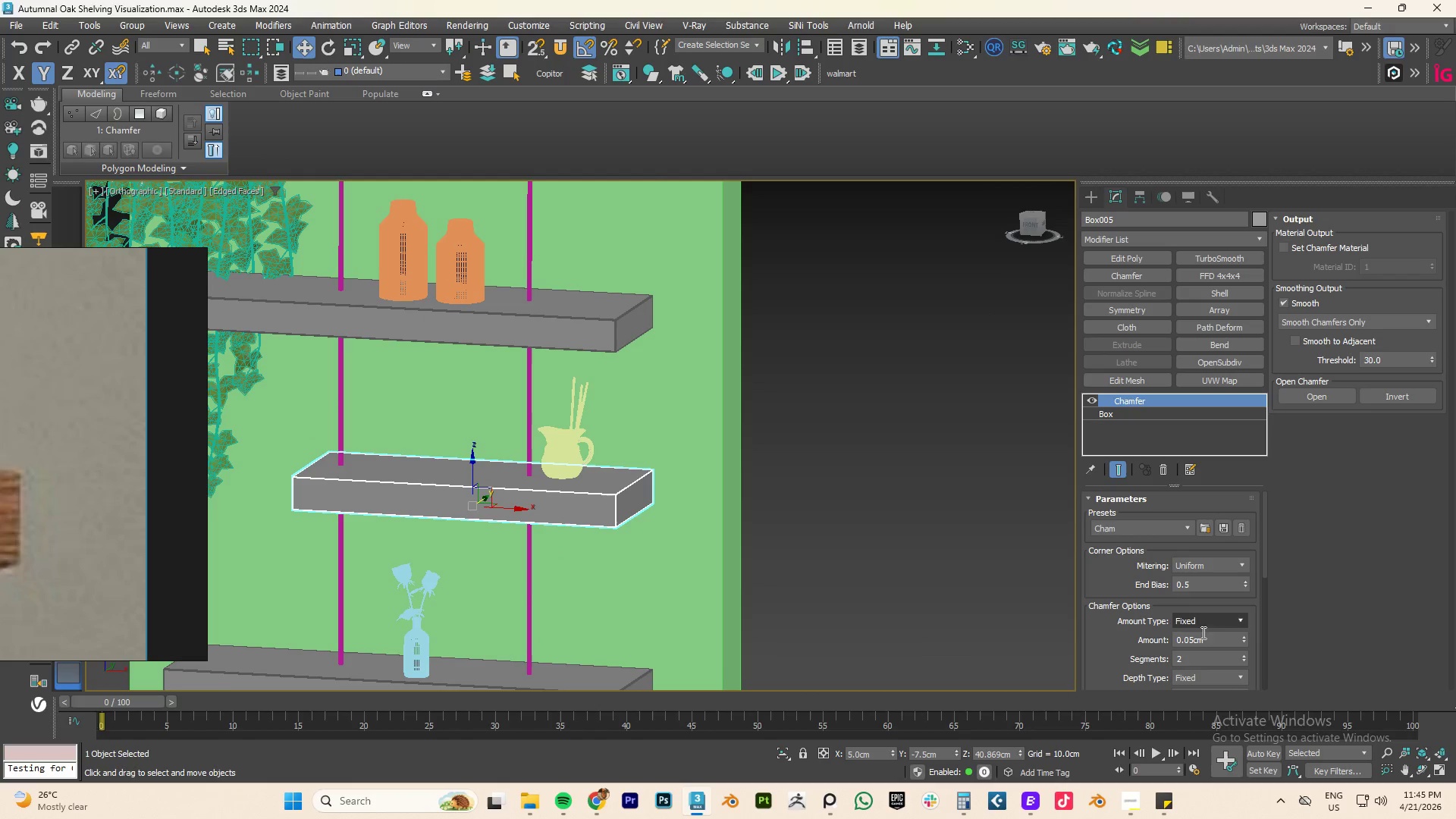 
left_click_drag(start_coordinate=[1212, 635], to_coordinate=[1054, 635])
 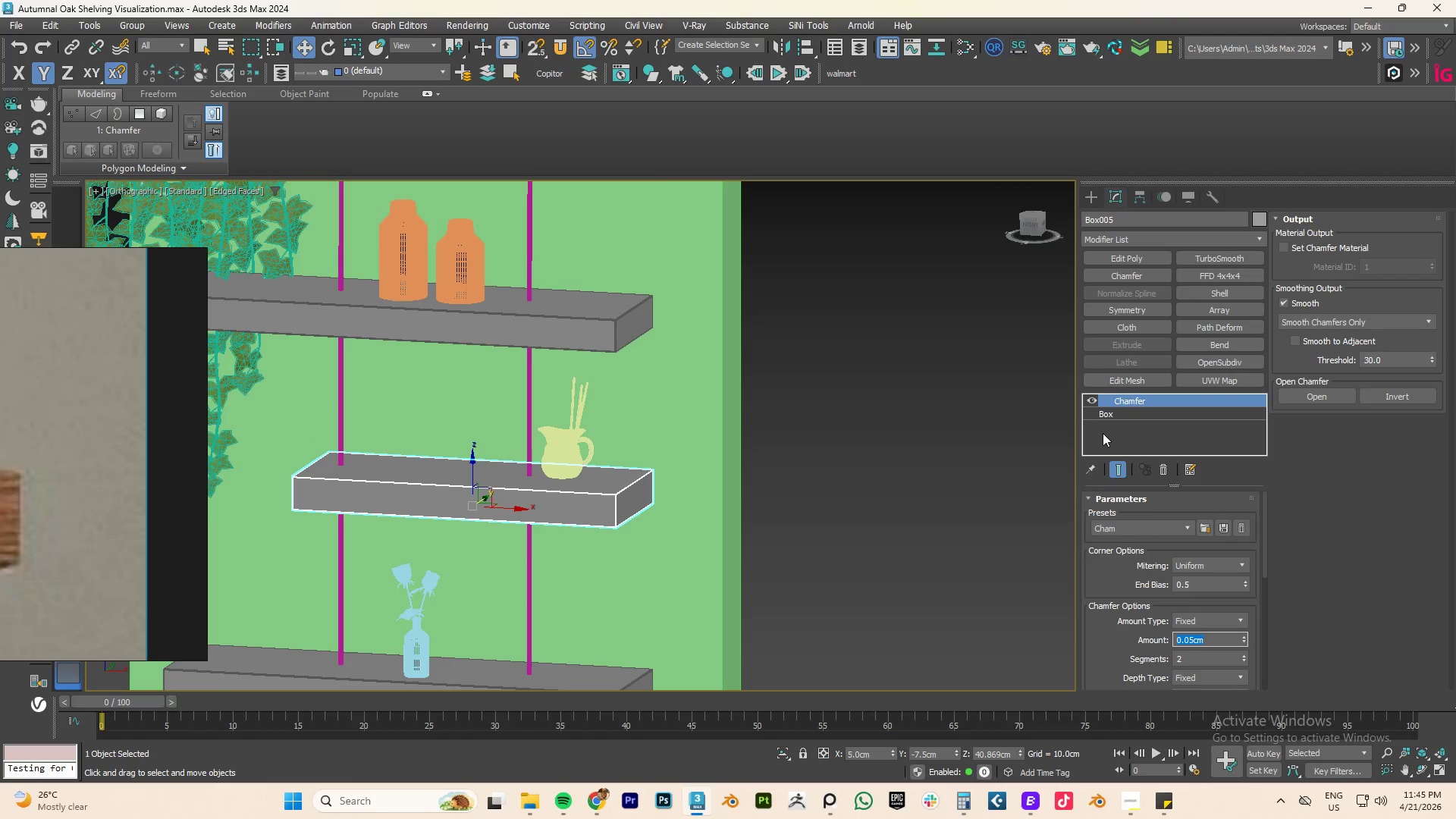 
key(NumpadDecimal)
 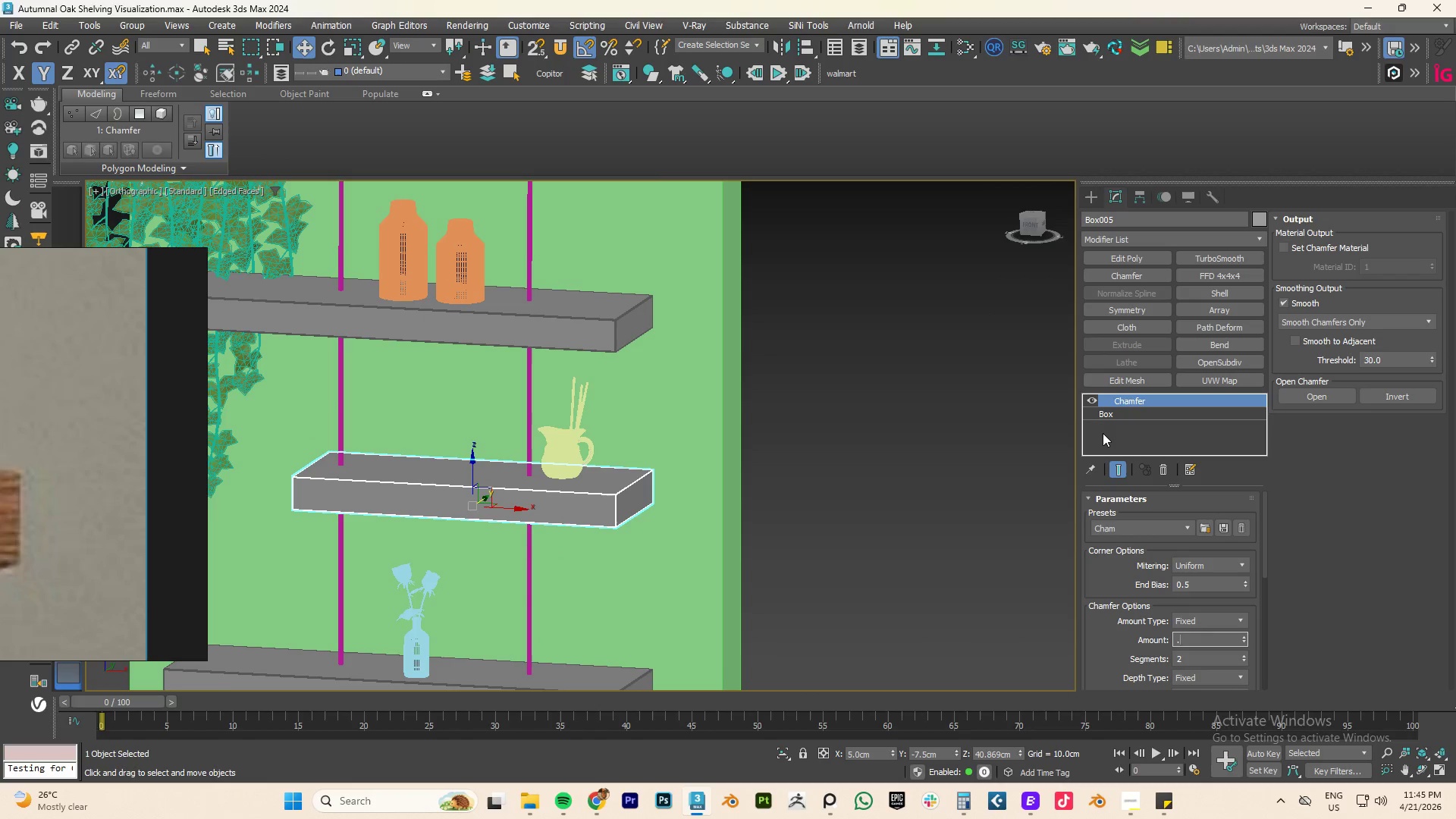 
key(Numpad1)
 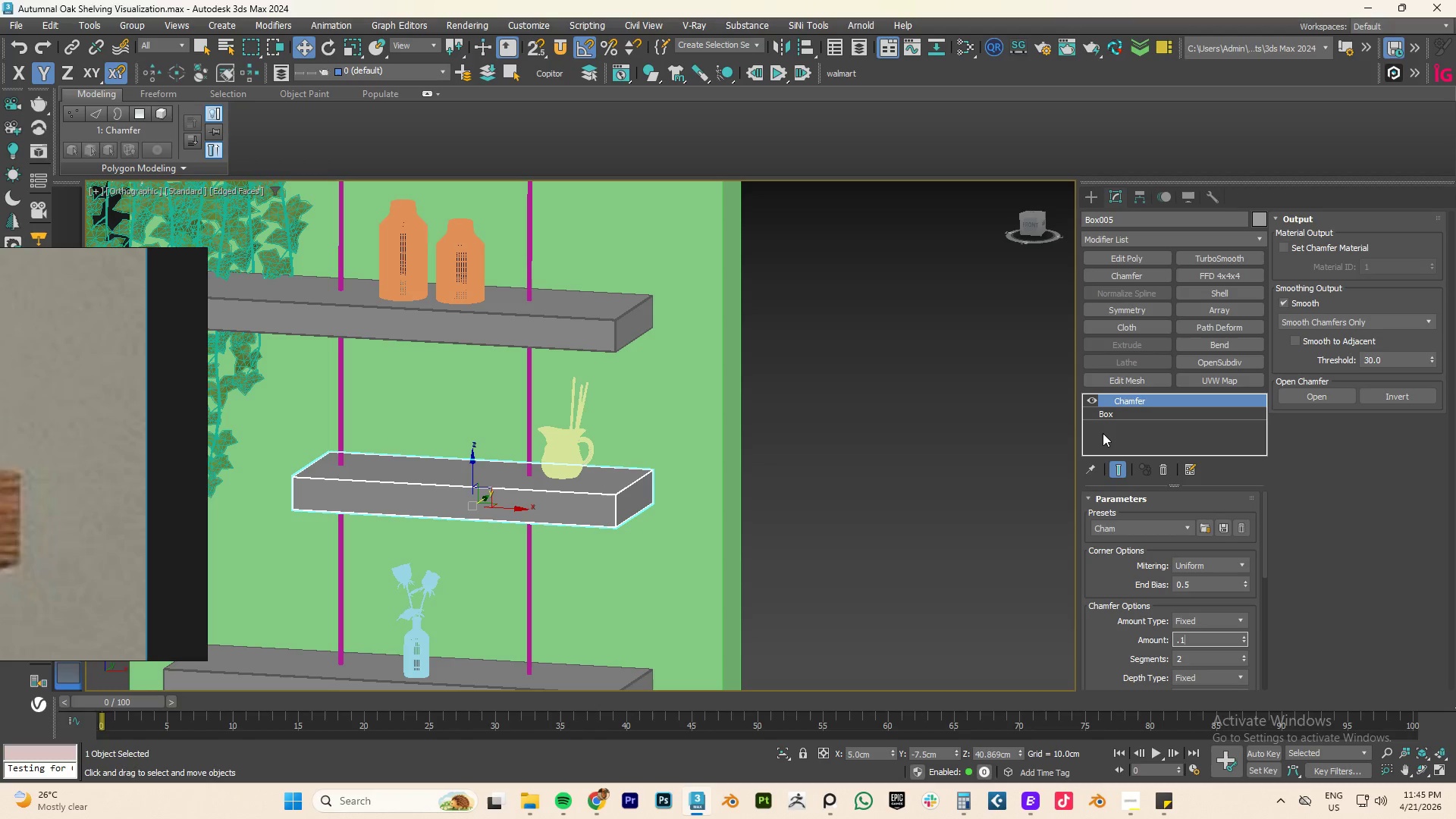 
key(NumpadEnter)
 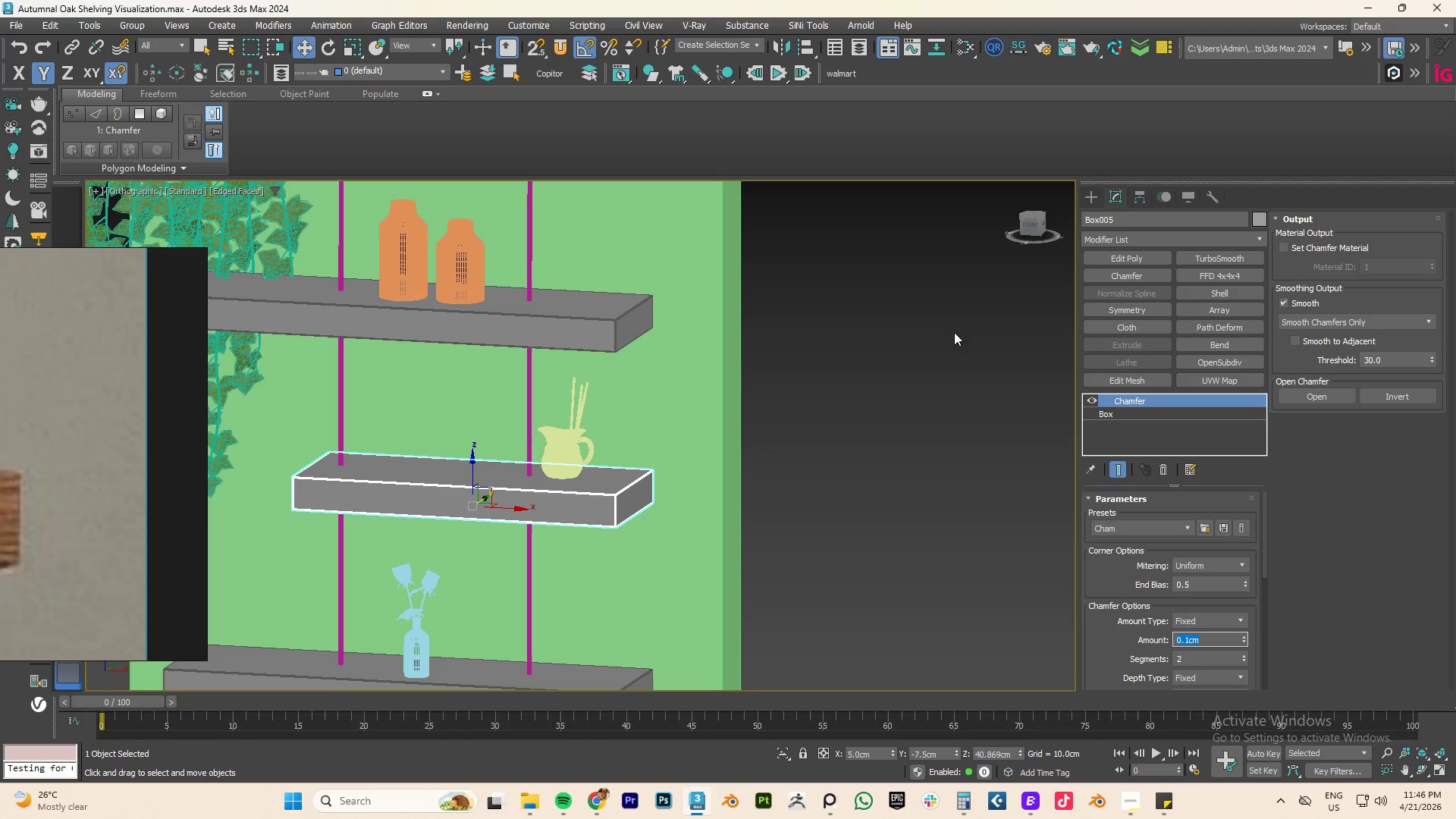 
left_click([752, 451])
 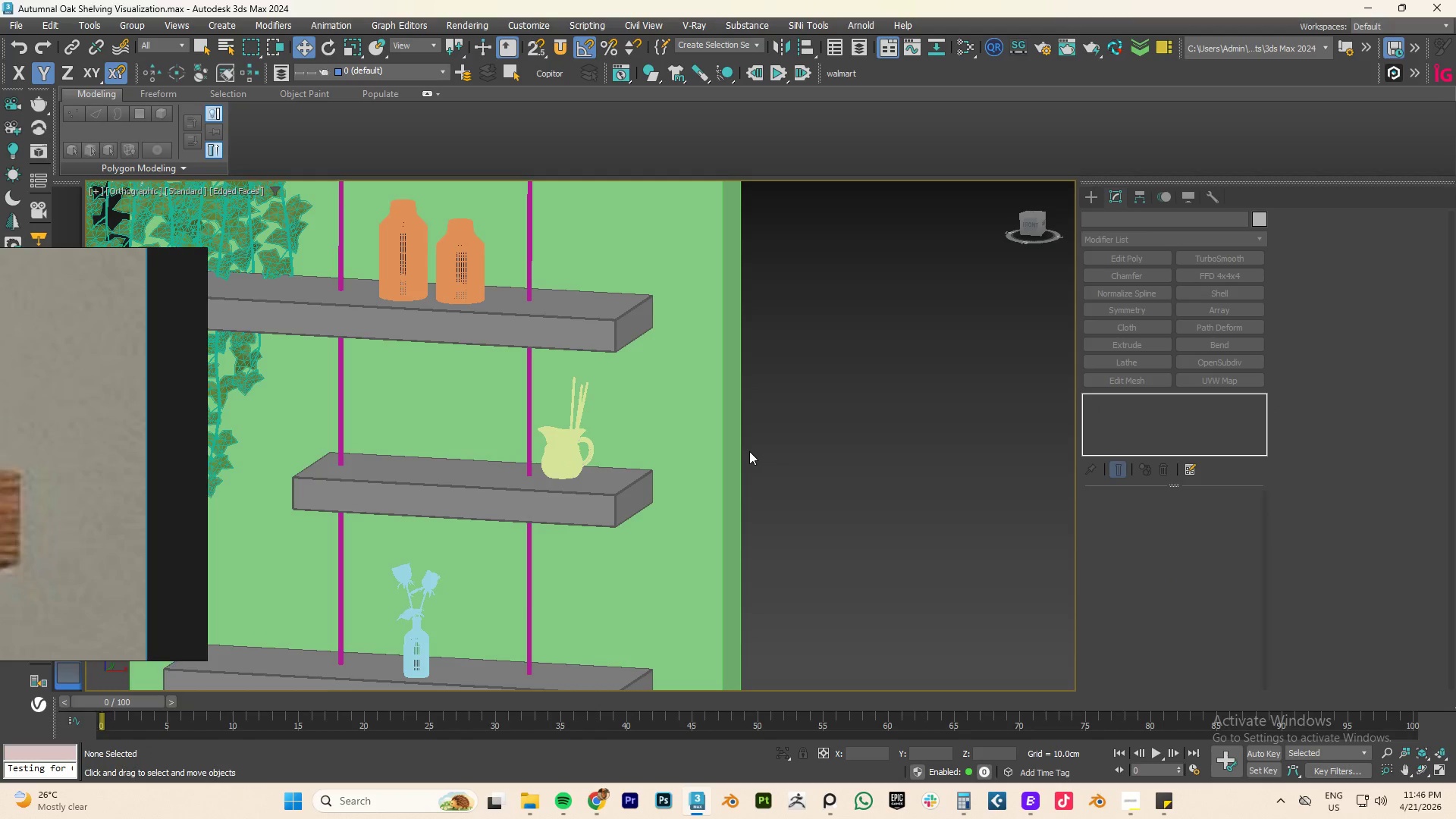 
scroll: coordinate [749, 451], scroll_direction: down, amount: 3.0
 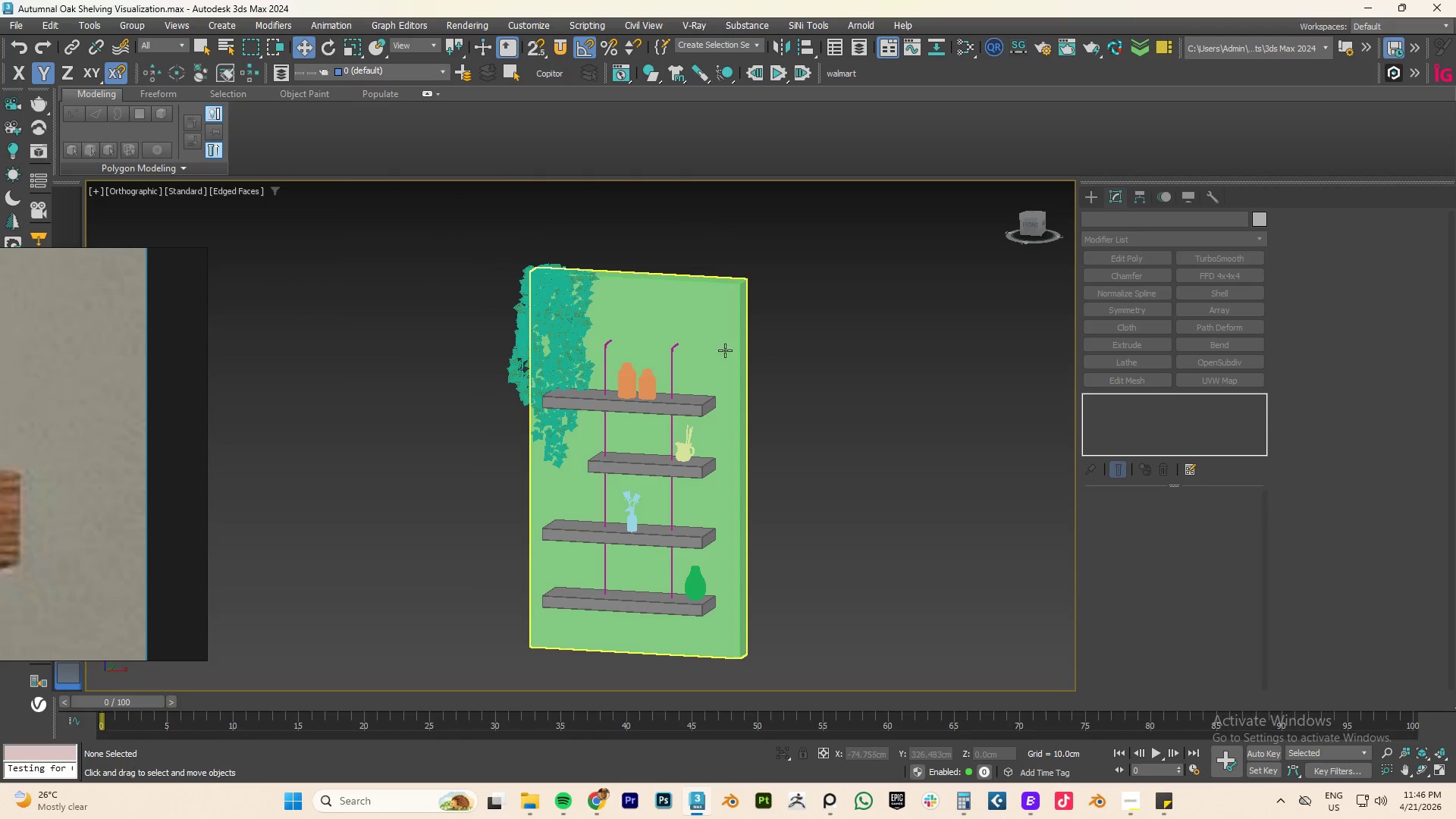 
left_click([725, 350])
 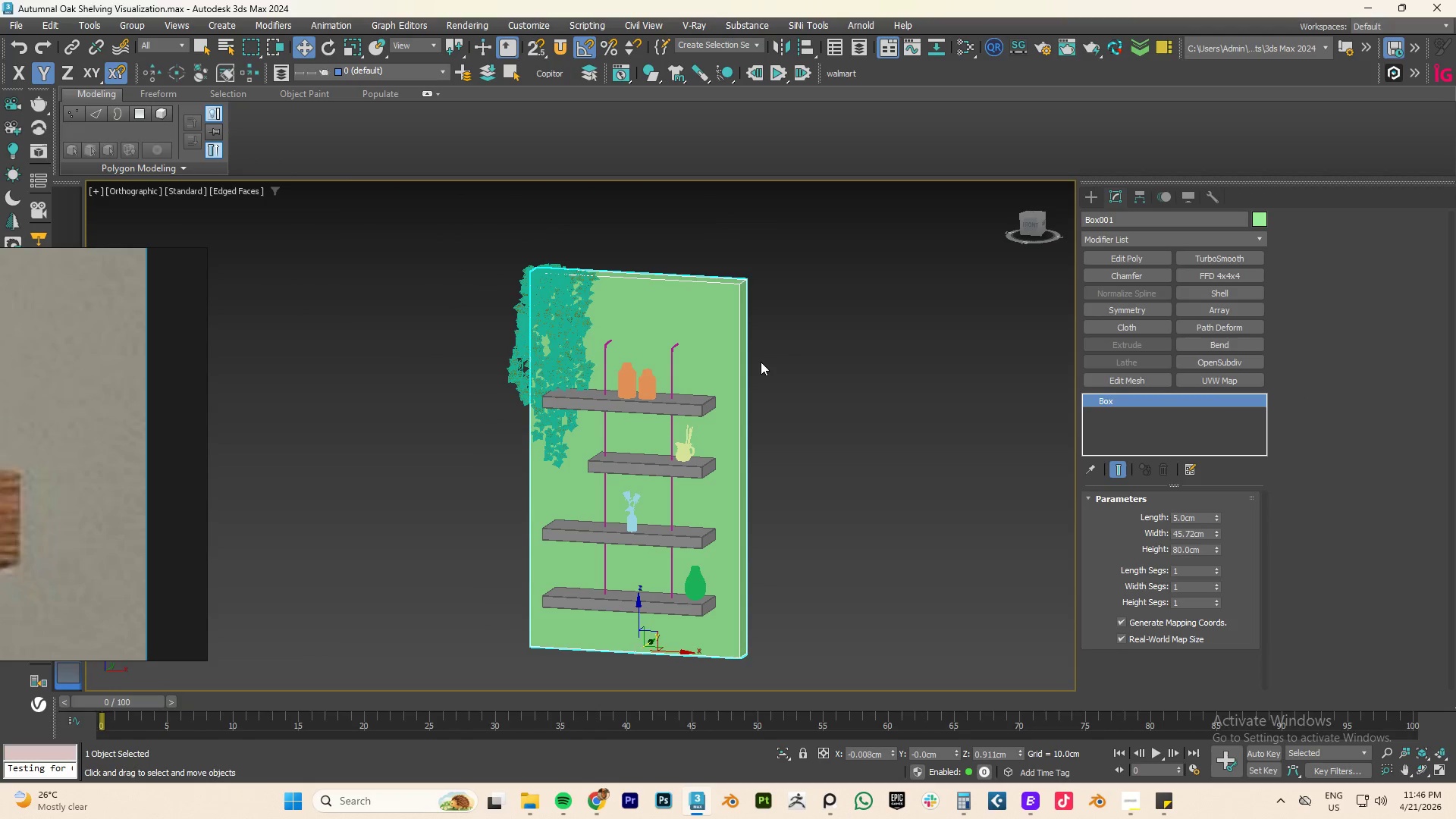 
type(fz)
 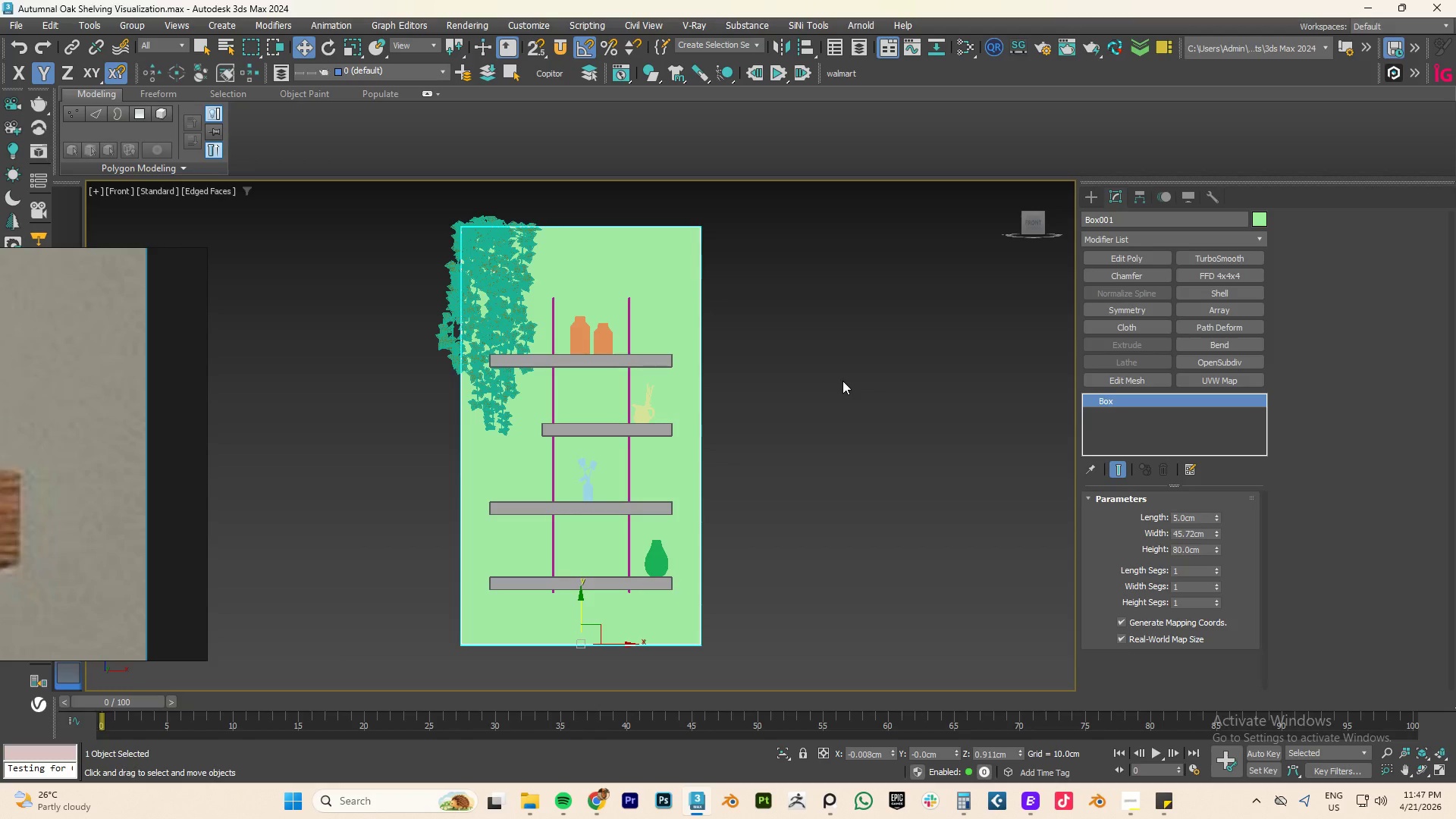 
wait(70.45)
 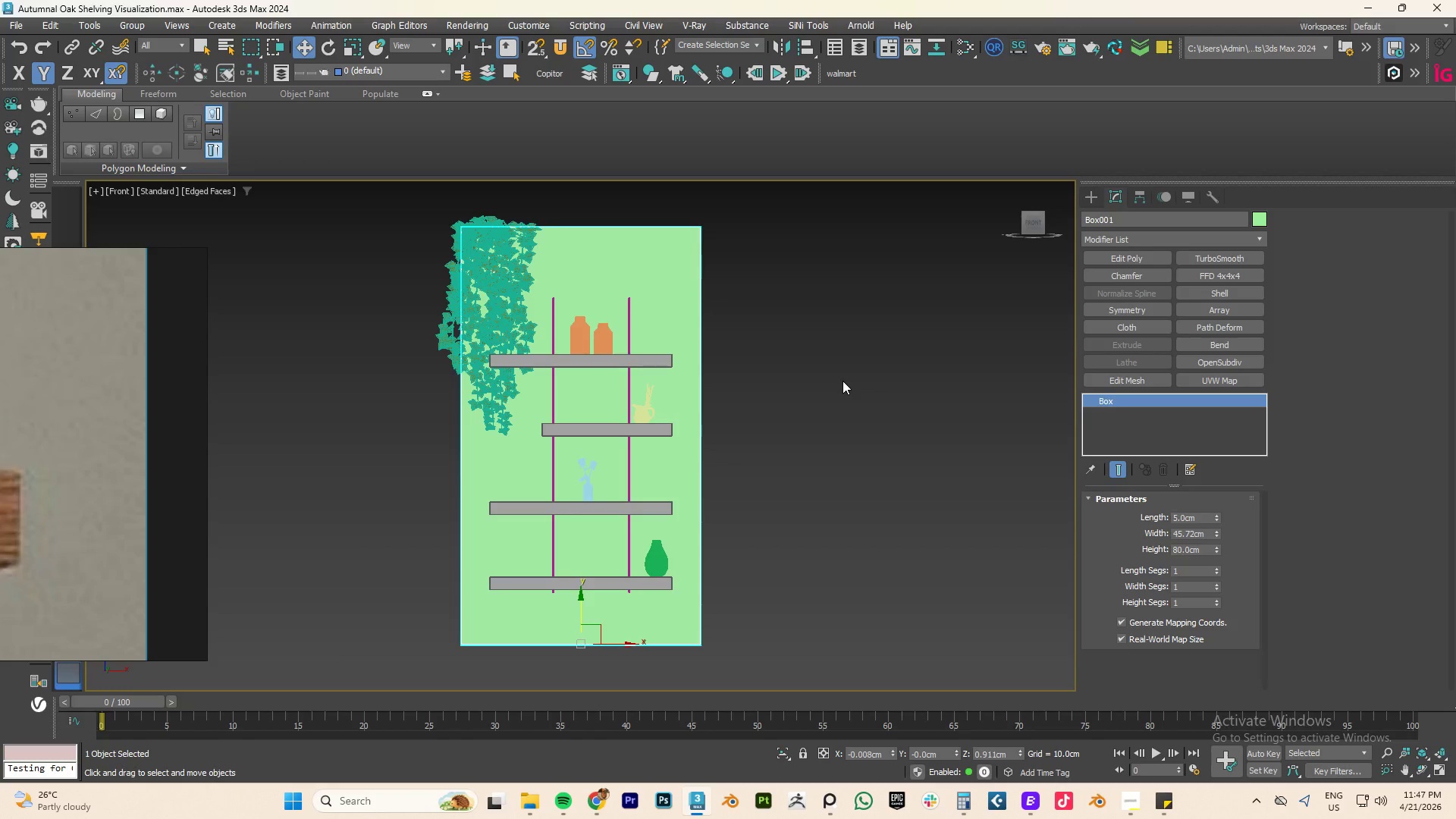 
scroll: coordinate [828, 400], scroll_direction: down, amount: 2.0
 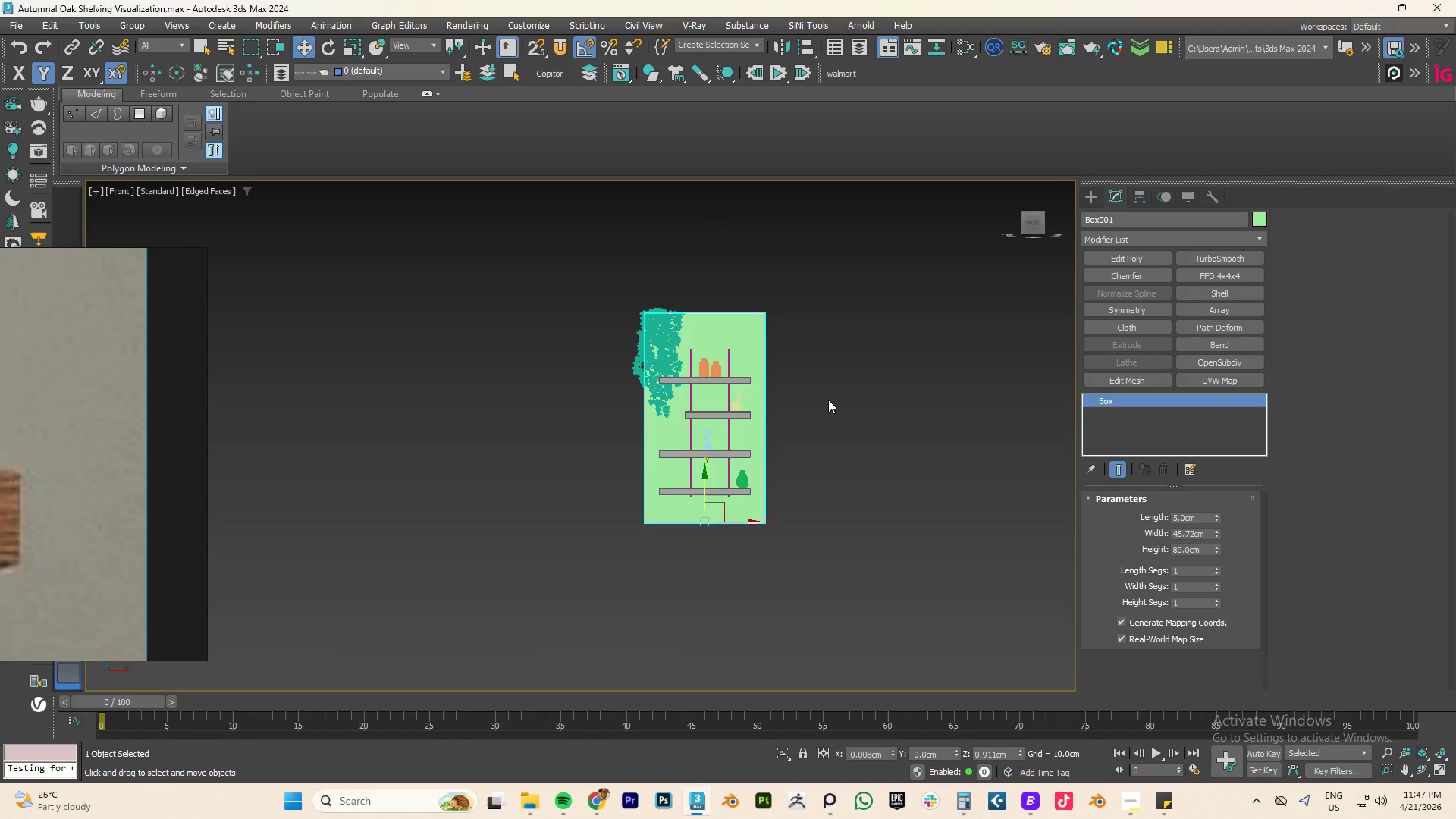 
scroll: coordinate [828, 400], scroll_direction: up, amount: 2.0
 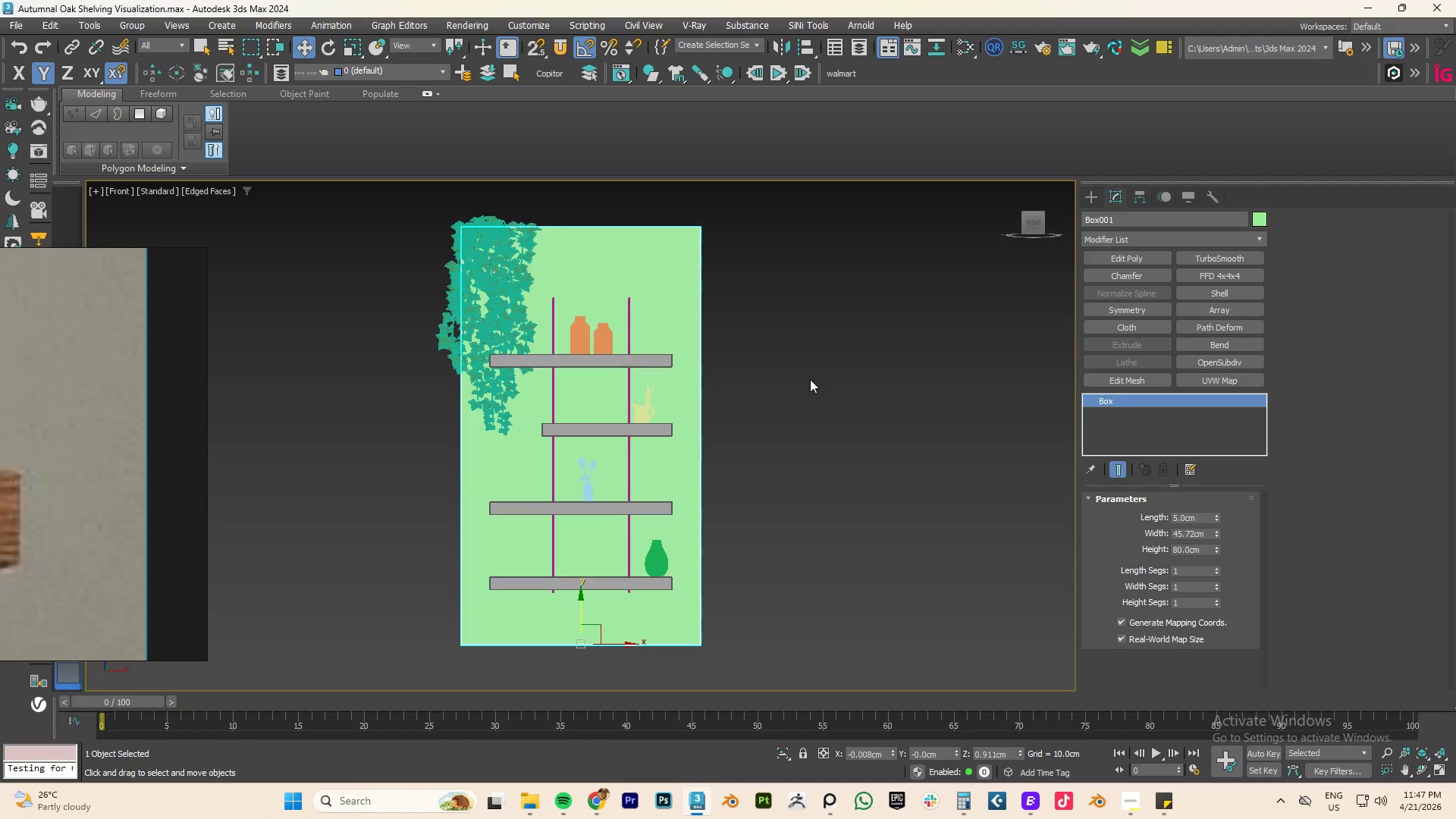 
wait(36.45)
 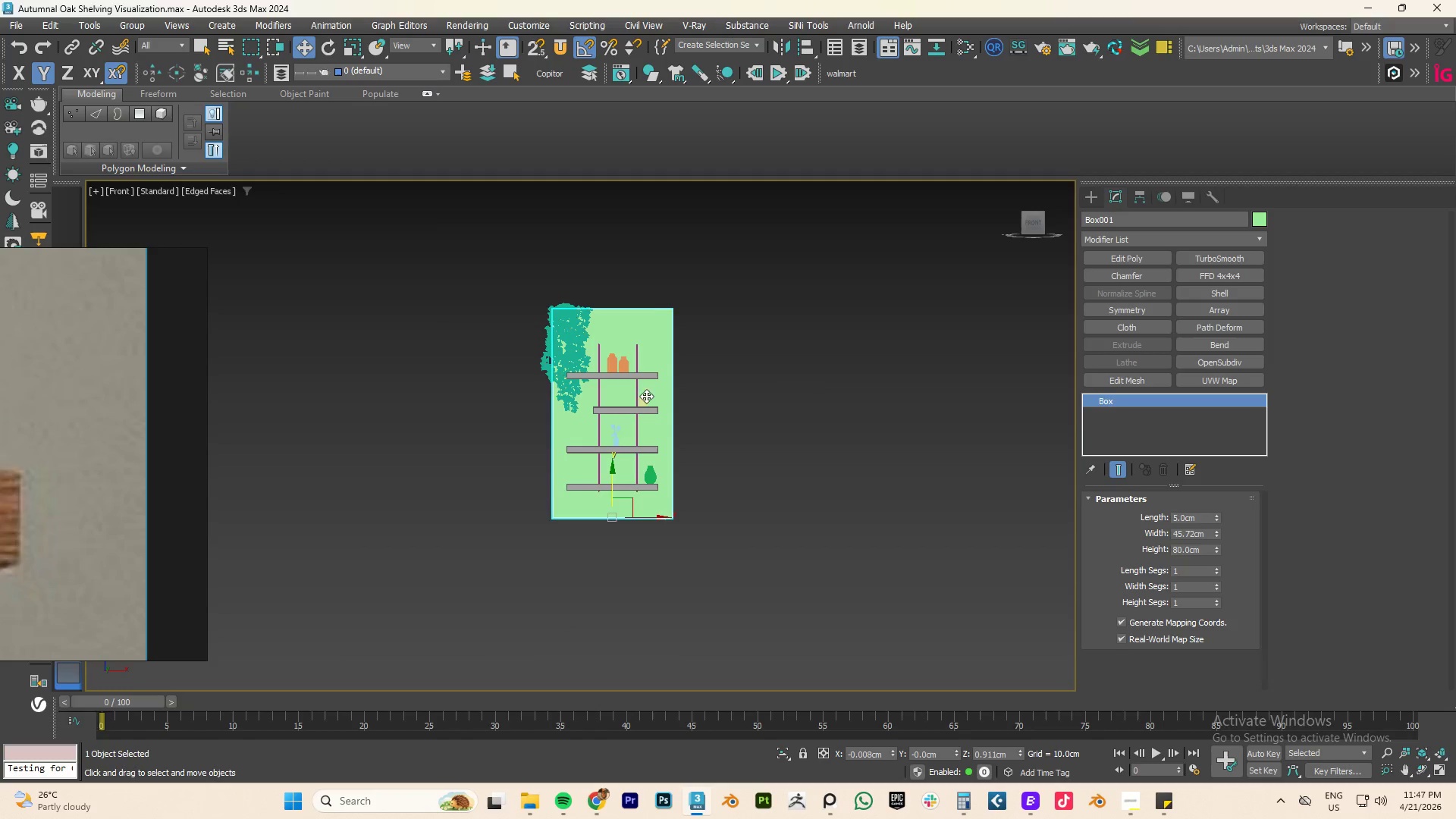 
hold_key(key=AltLeft, duration=0.47)
 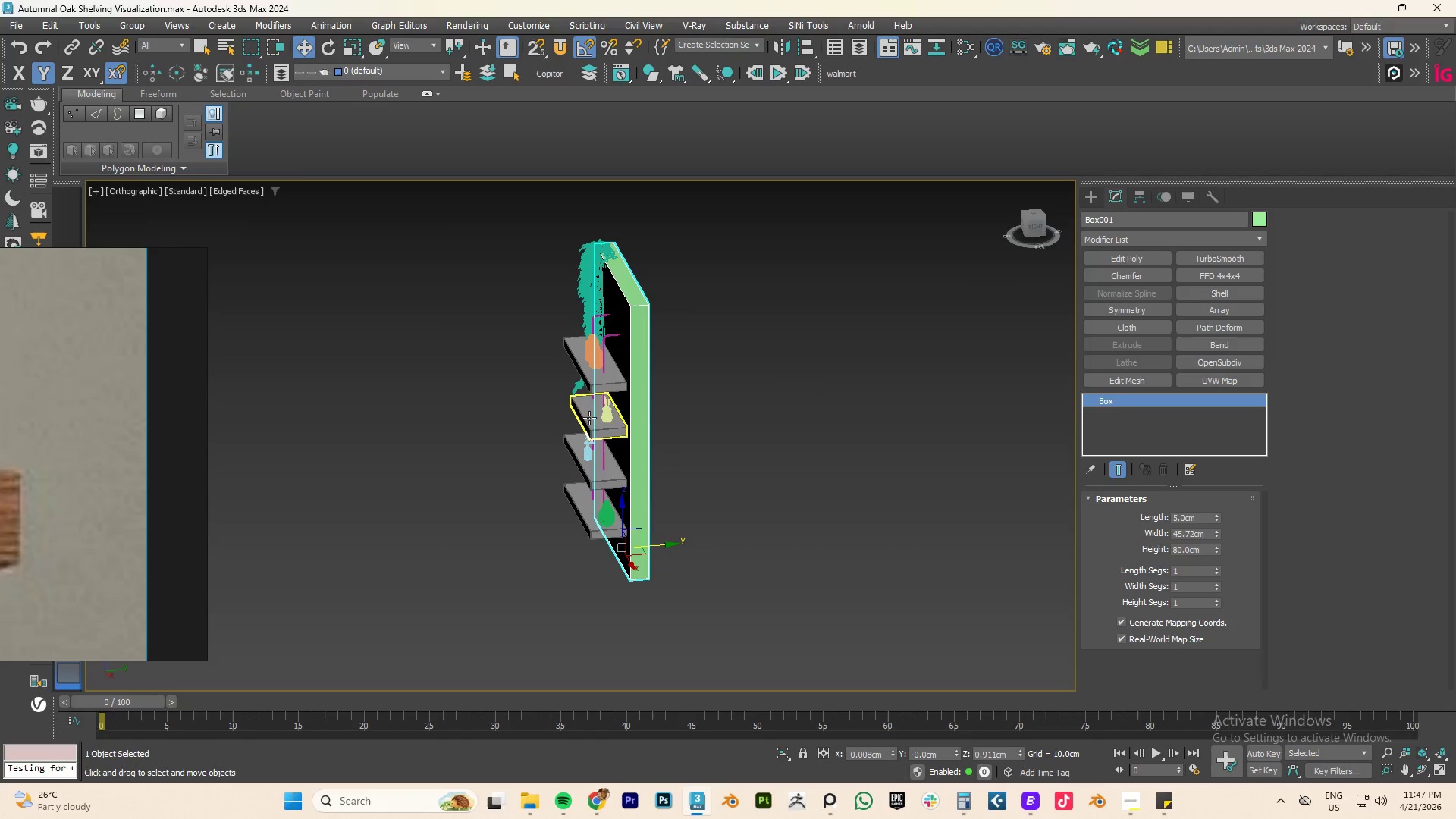 
scroll: coordinate [644, 391], scroll_direction: down, amount: 2.0
 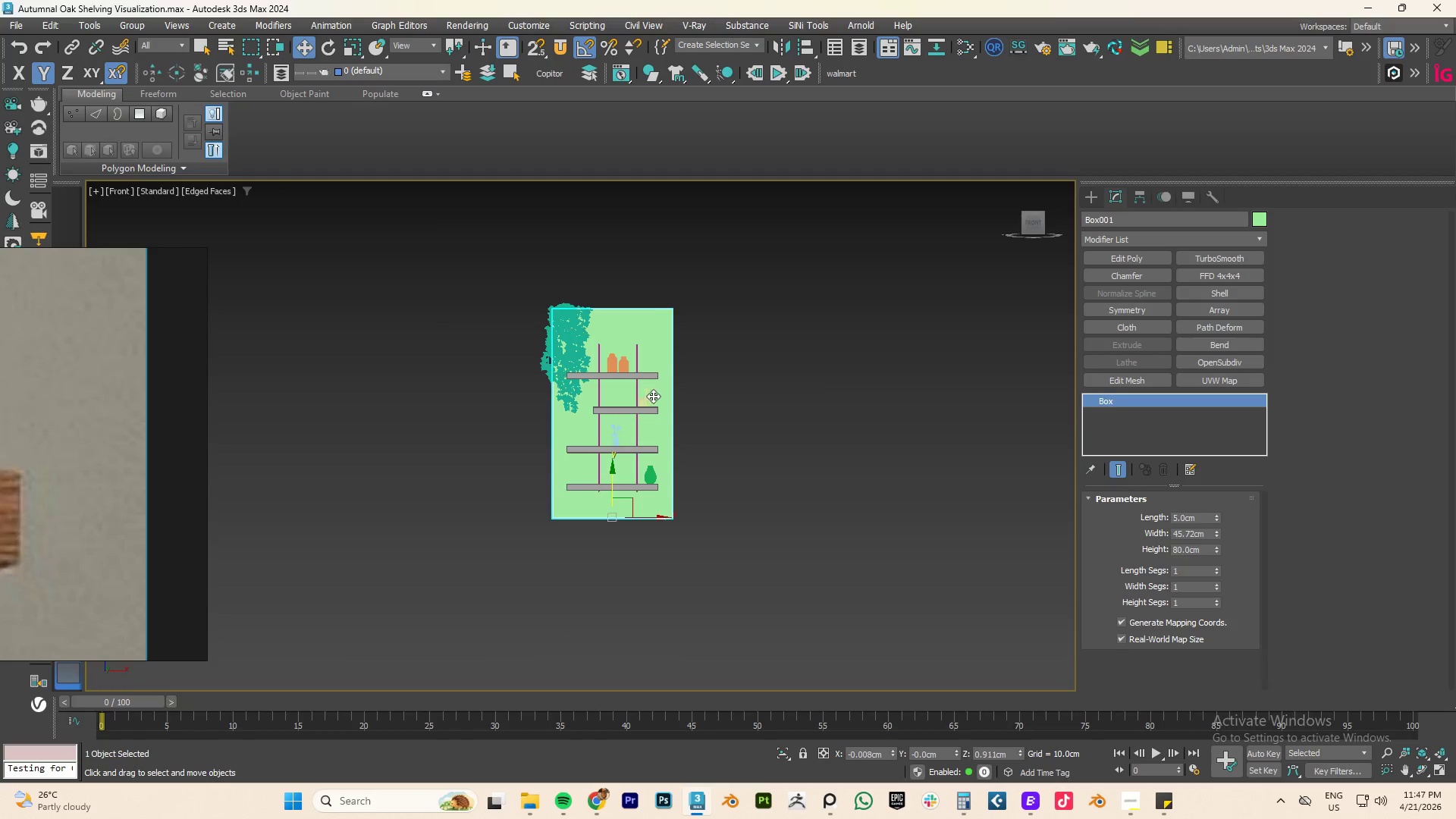 
scroll: coordinate [589, 418], scroll_direction: up, amount: 1.0
 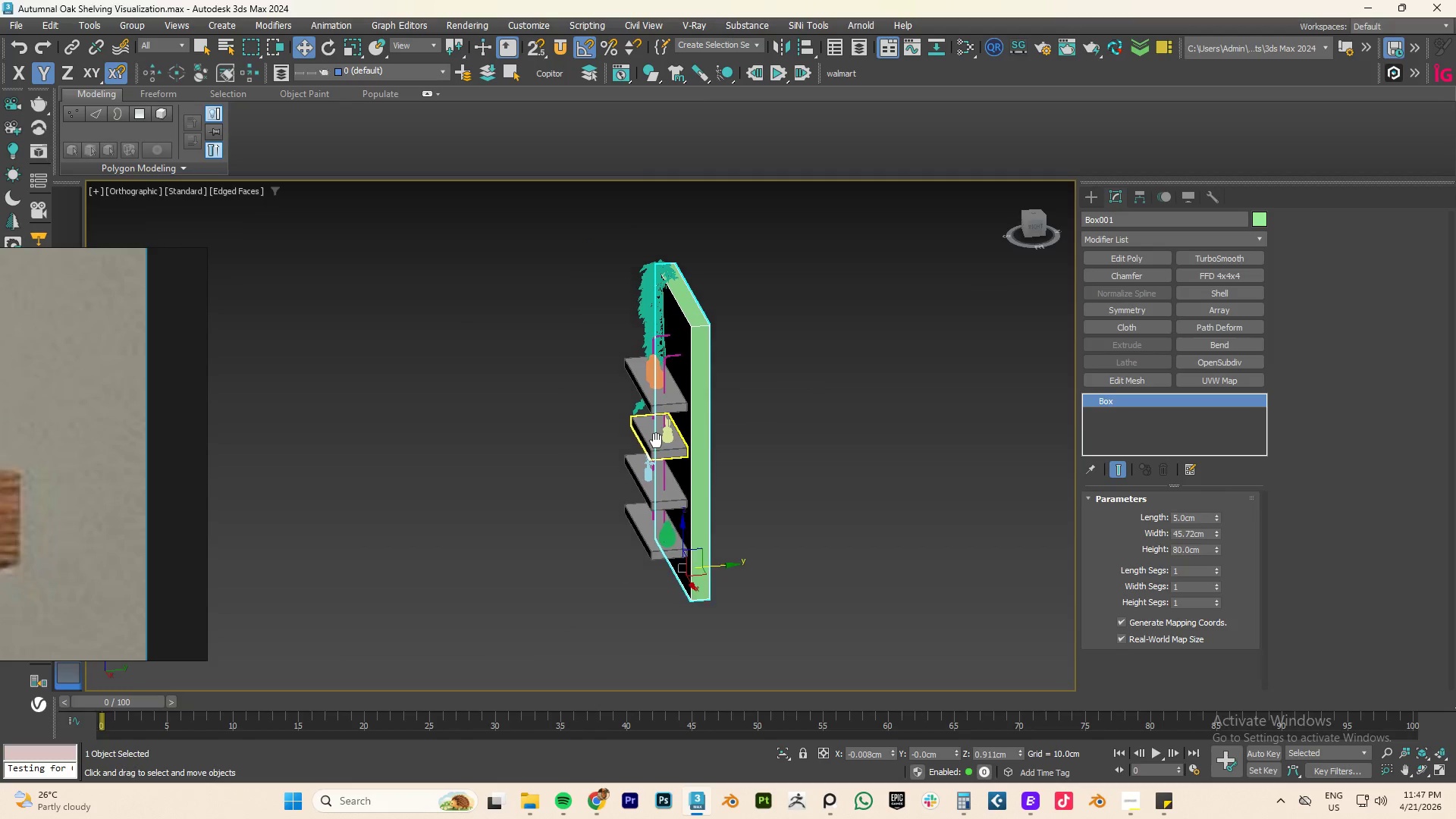 
hold_key(key=AltLeft, duration=0.56)
 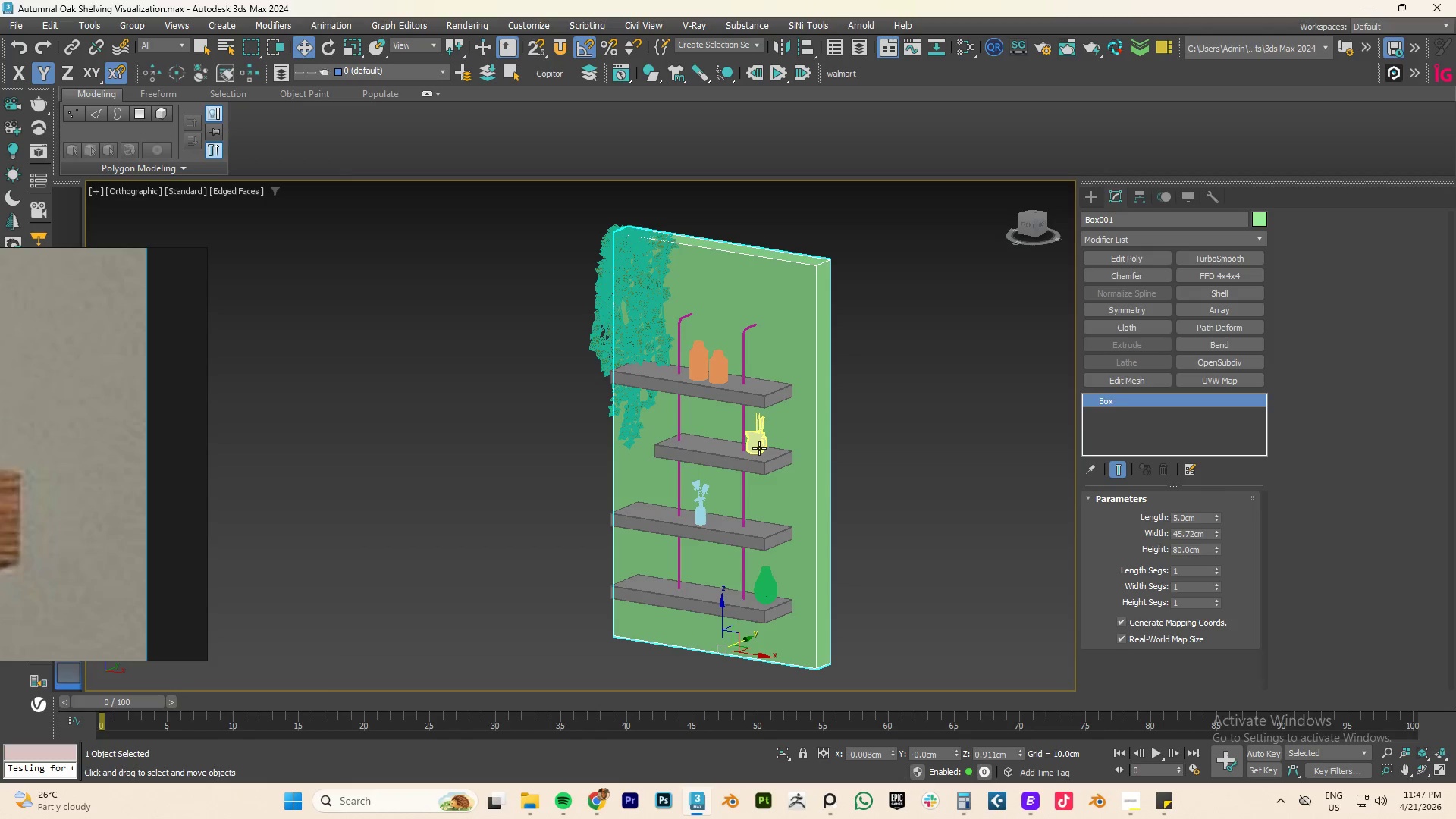 
scroll: coordinate [676, 460], scroll_direction: up, amount: 1.0
 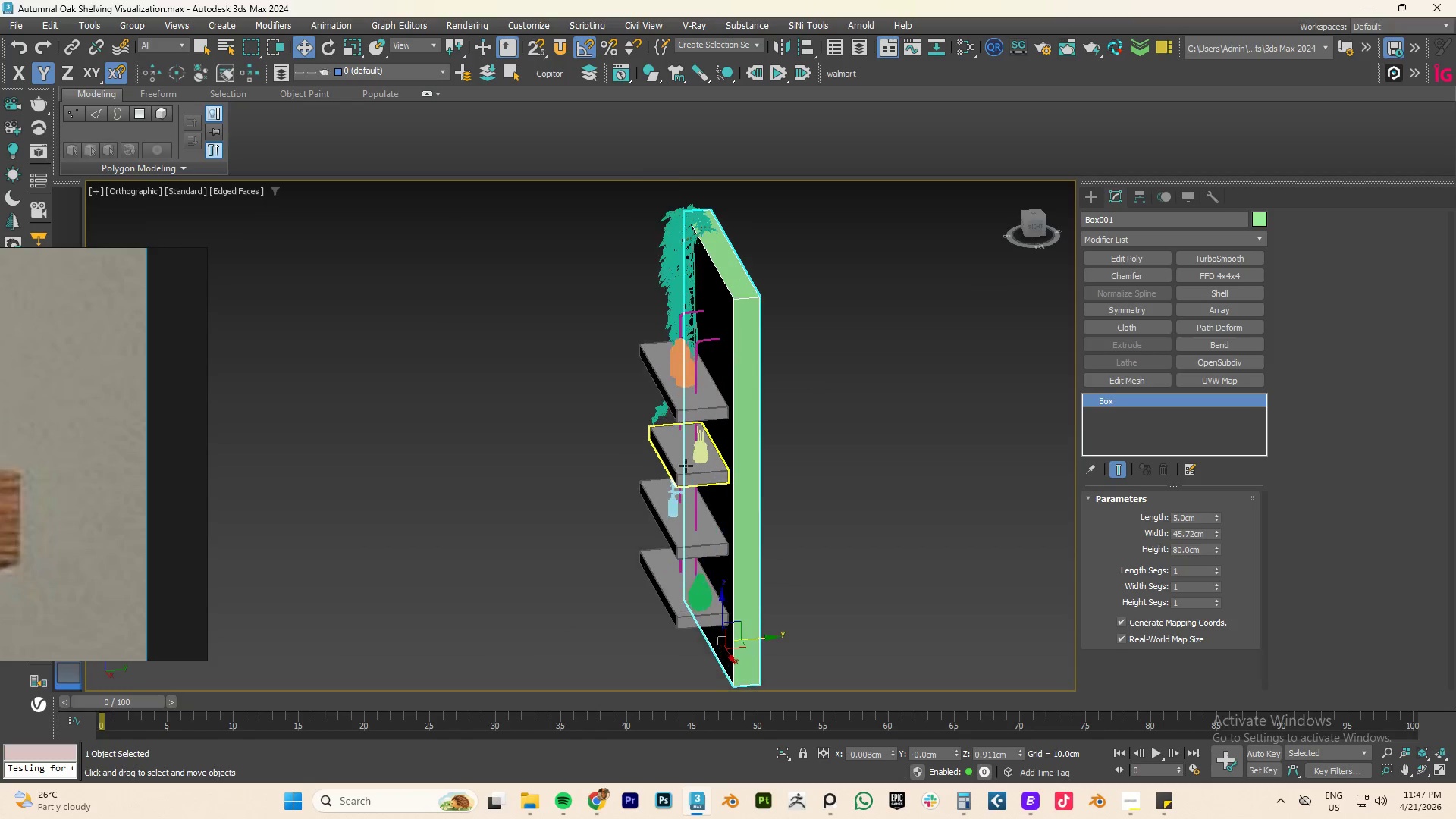 
hold_key(key=AltLeft, duration=0.56)
 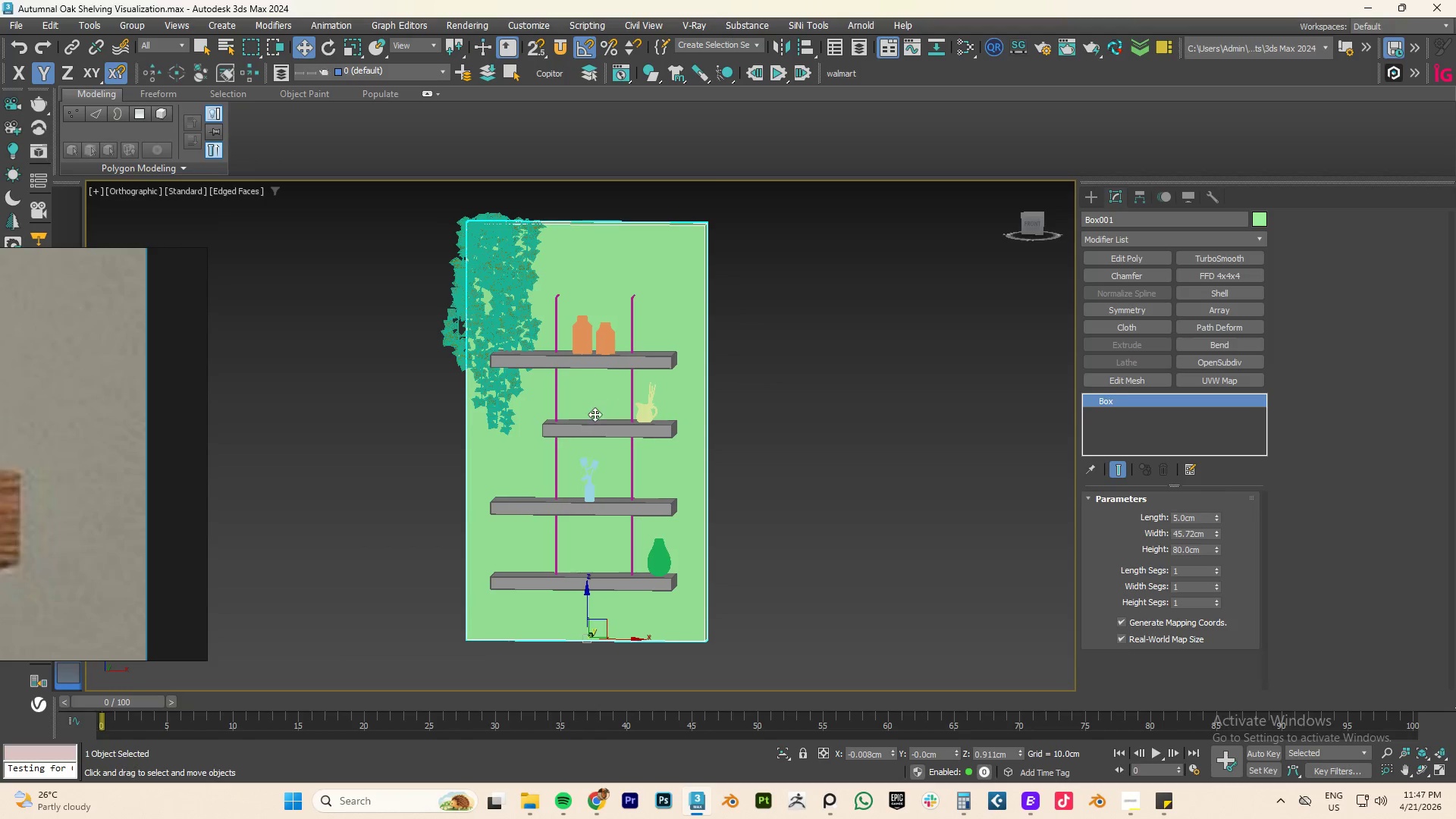 
hold_key(key=AltLeft, duration=0.5)
 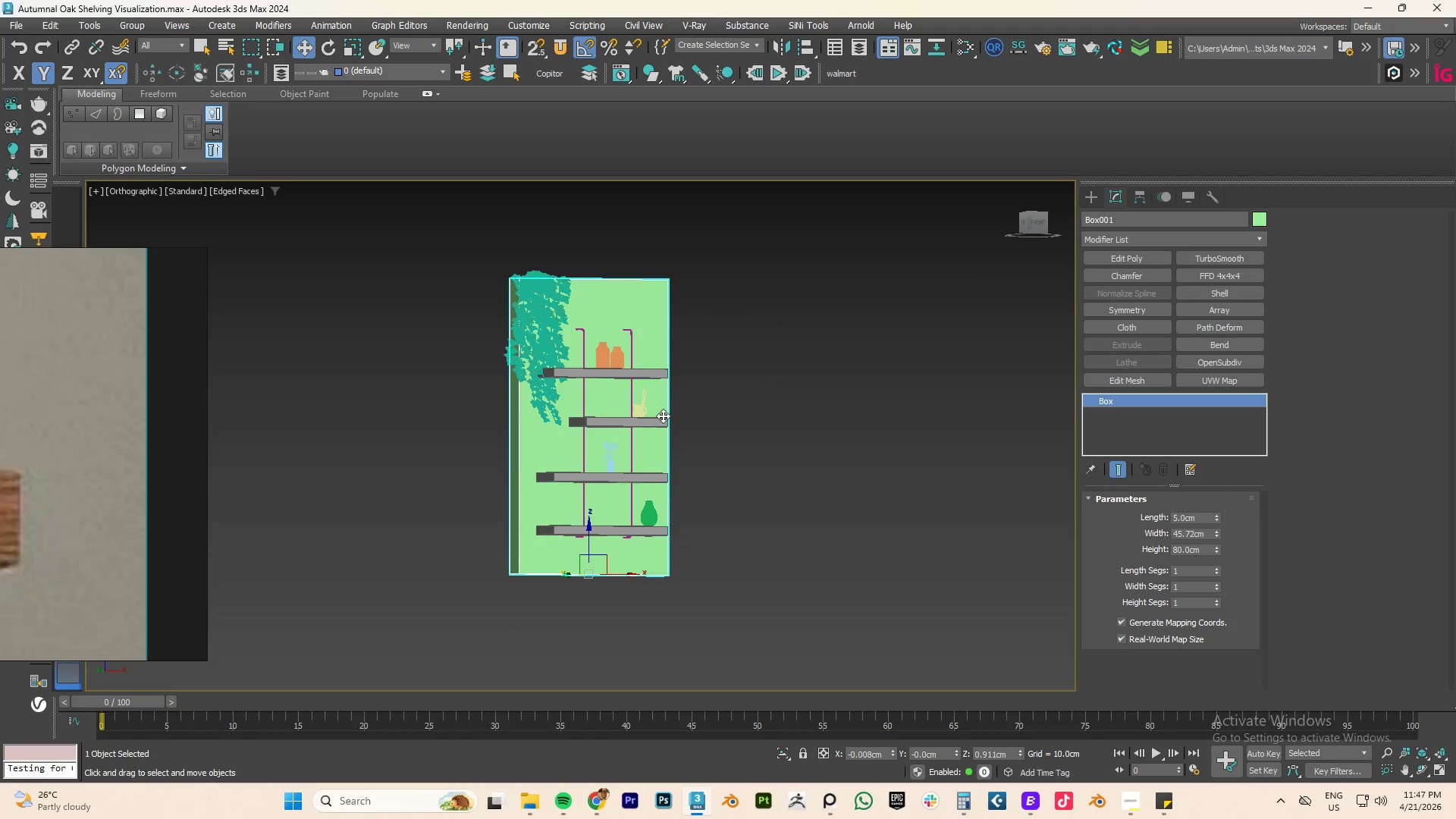 
scroll: coordinate [594, 416], scroll_direction: down, amount: 1.0
 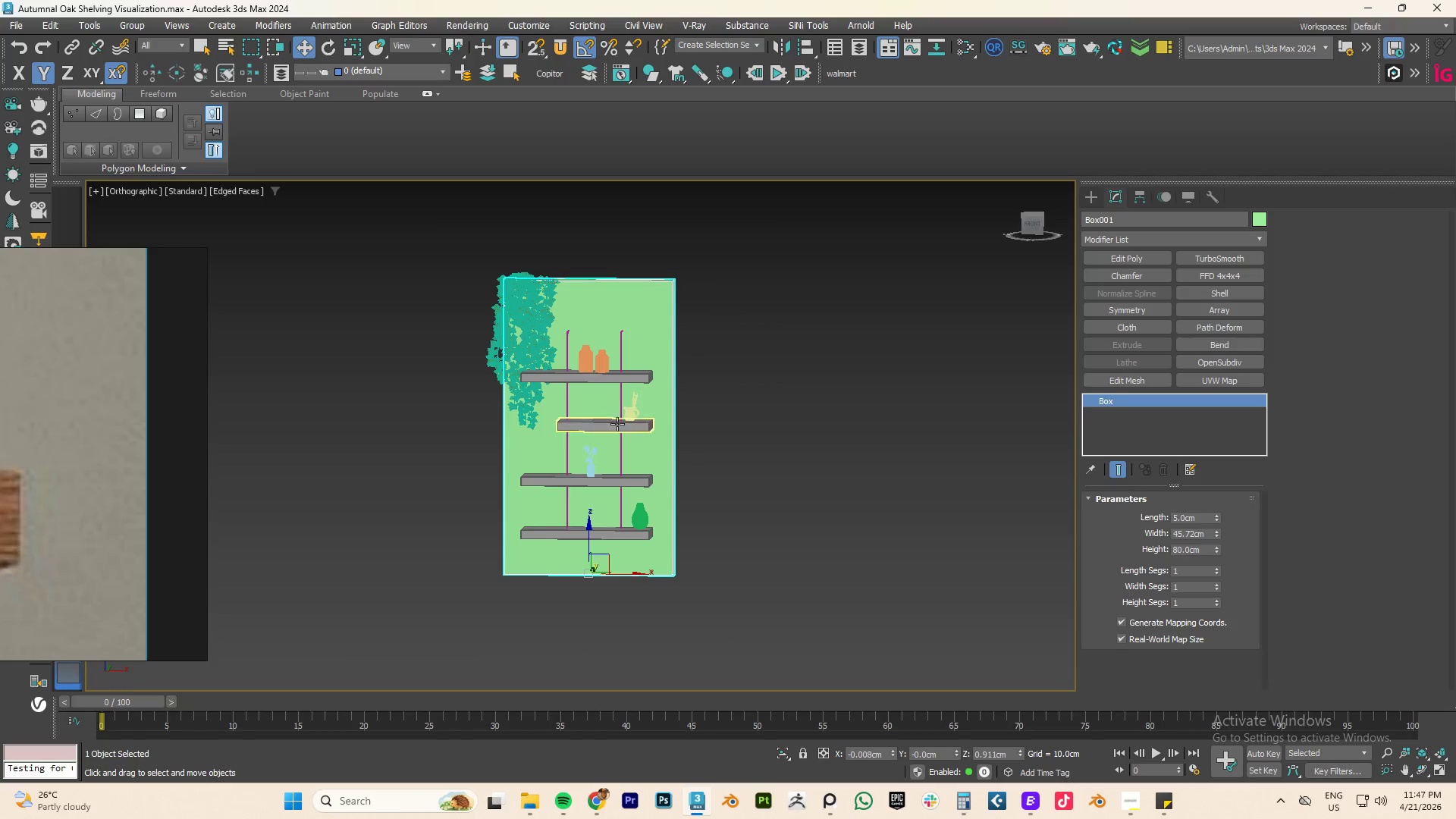 
type(fz[F3][F4][F3][F4][F4])
 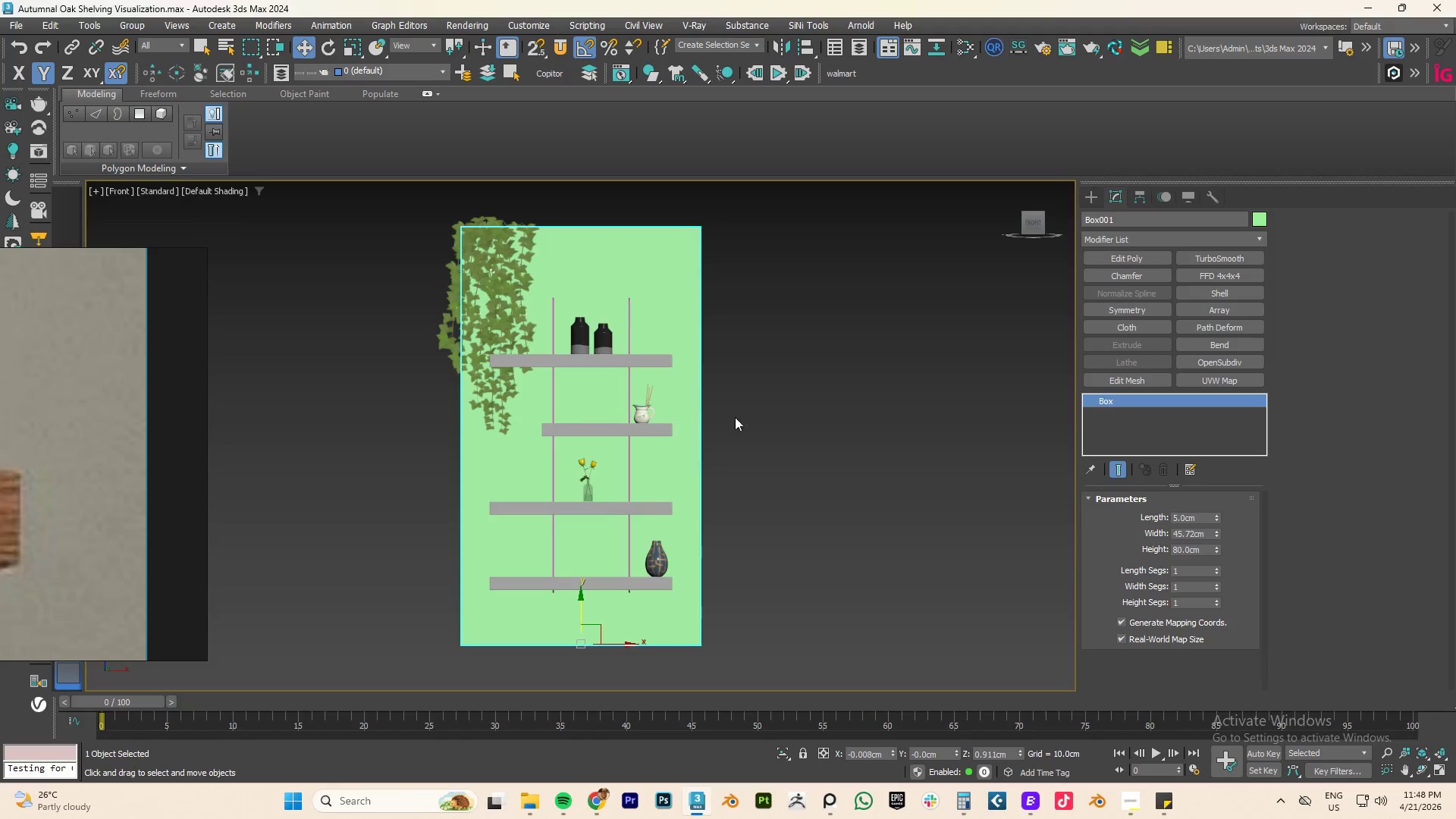 
left_click([774, 410])
 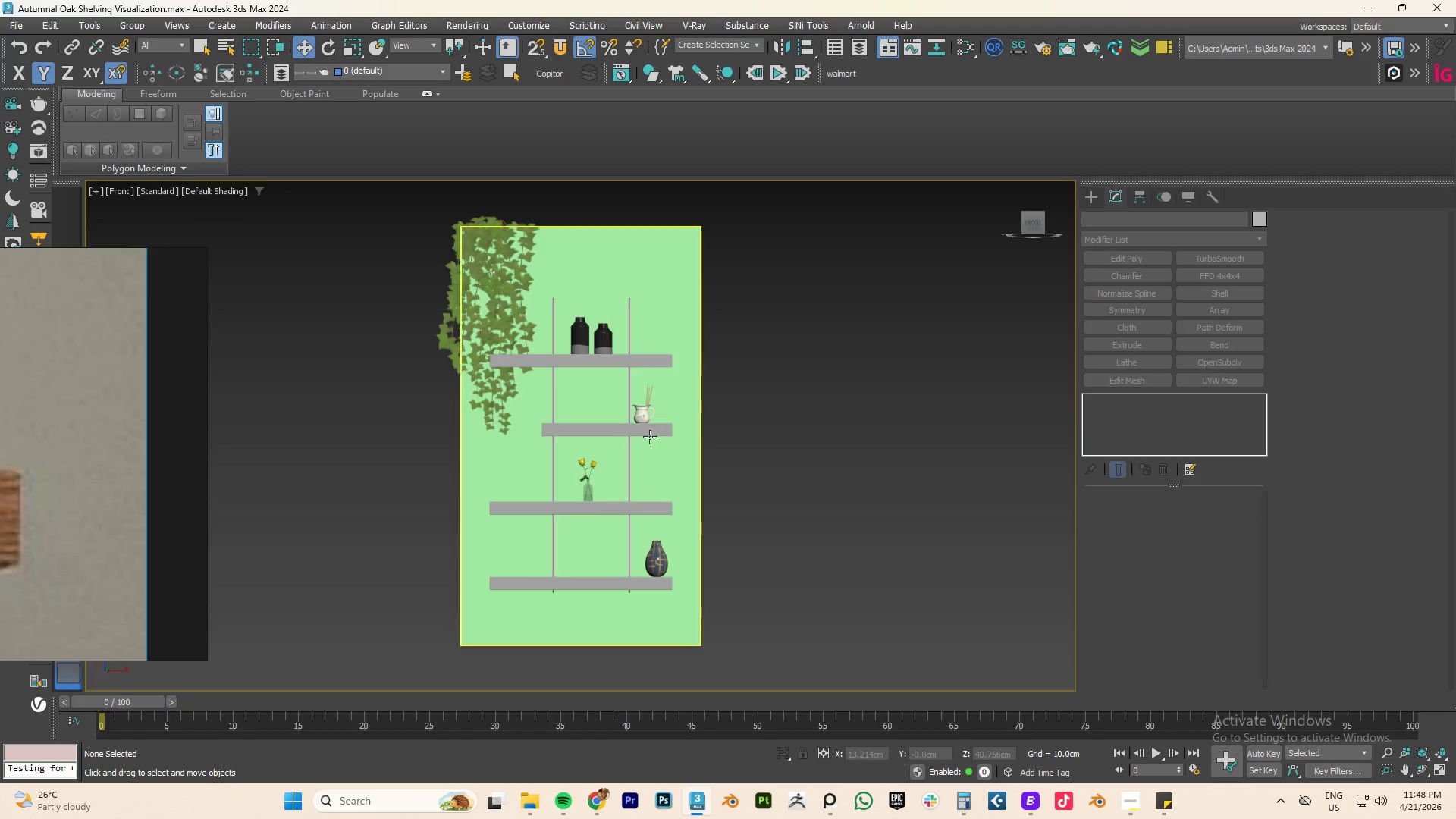 
scroll: coordinate [650, 437], scroll_direction: up, amount: 1.0
 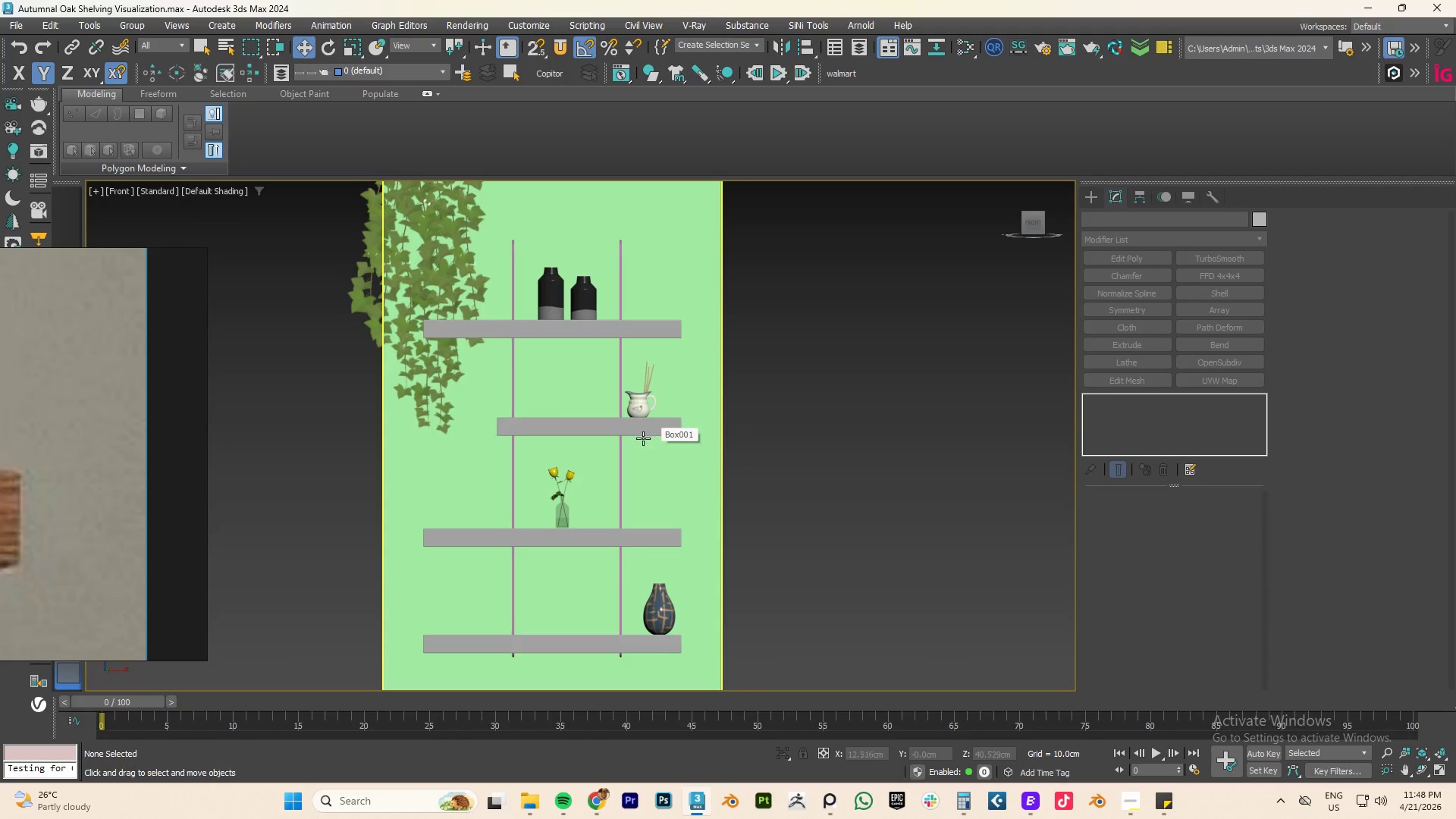 
scroll: coordinate [642, 439], scroll_direction: down, amount: 1.0
 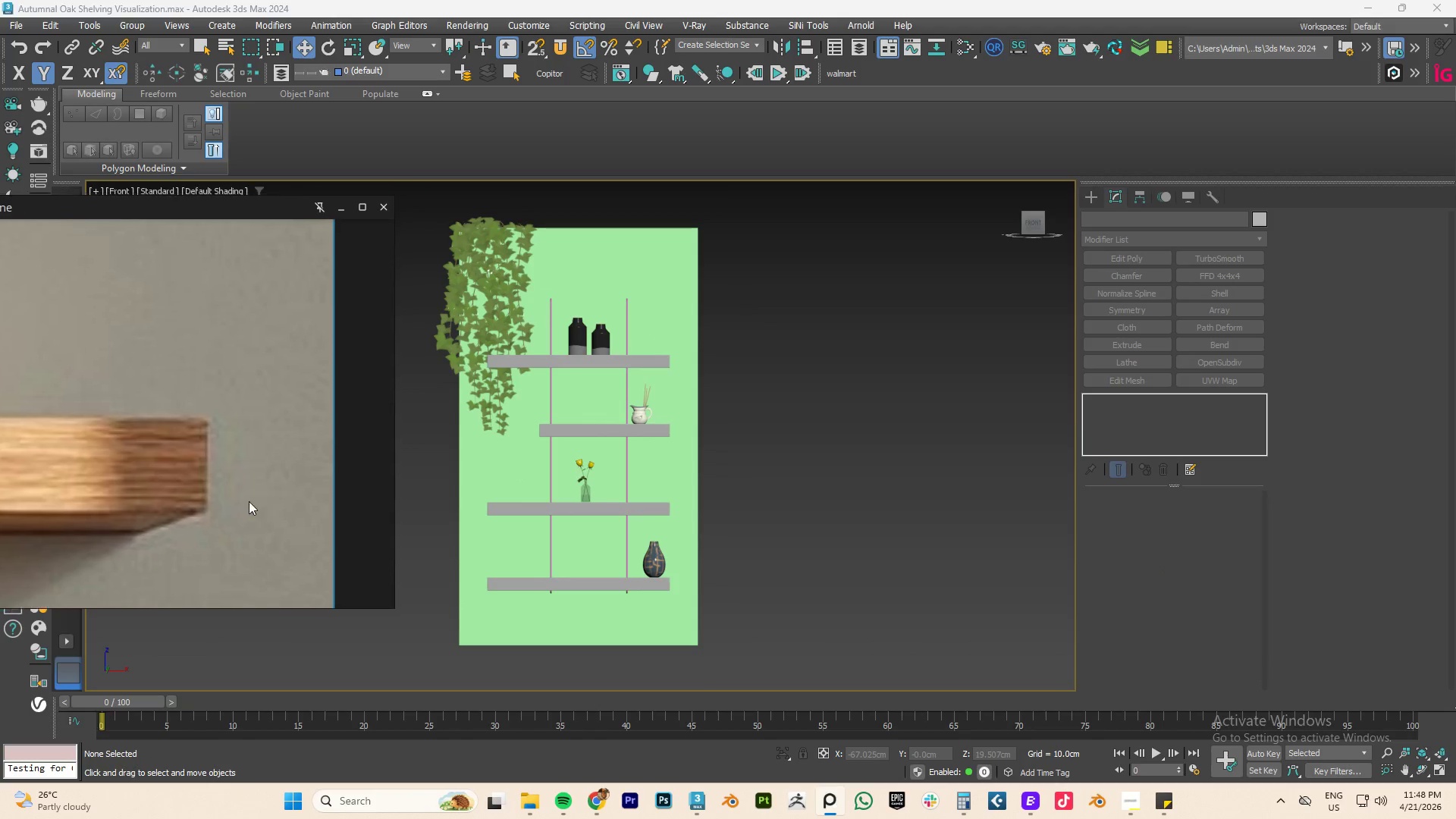 
key(Control+A)
 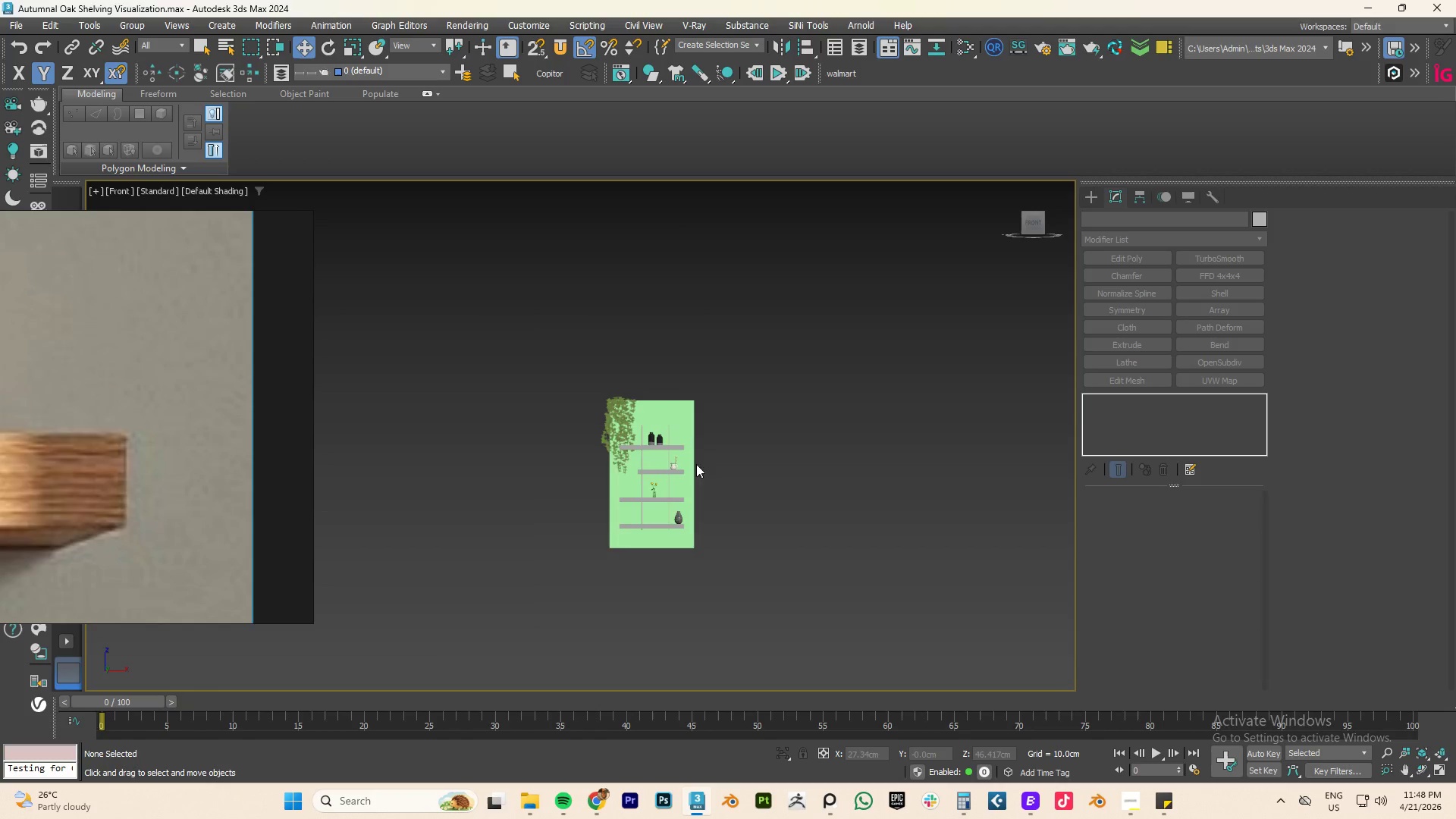 
scroll: coordinate [795, 494], scroll_direction: down, amount: 3.0
 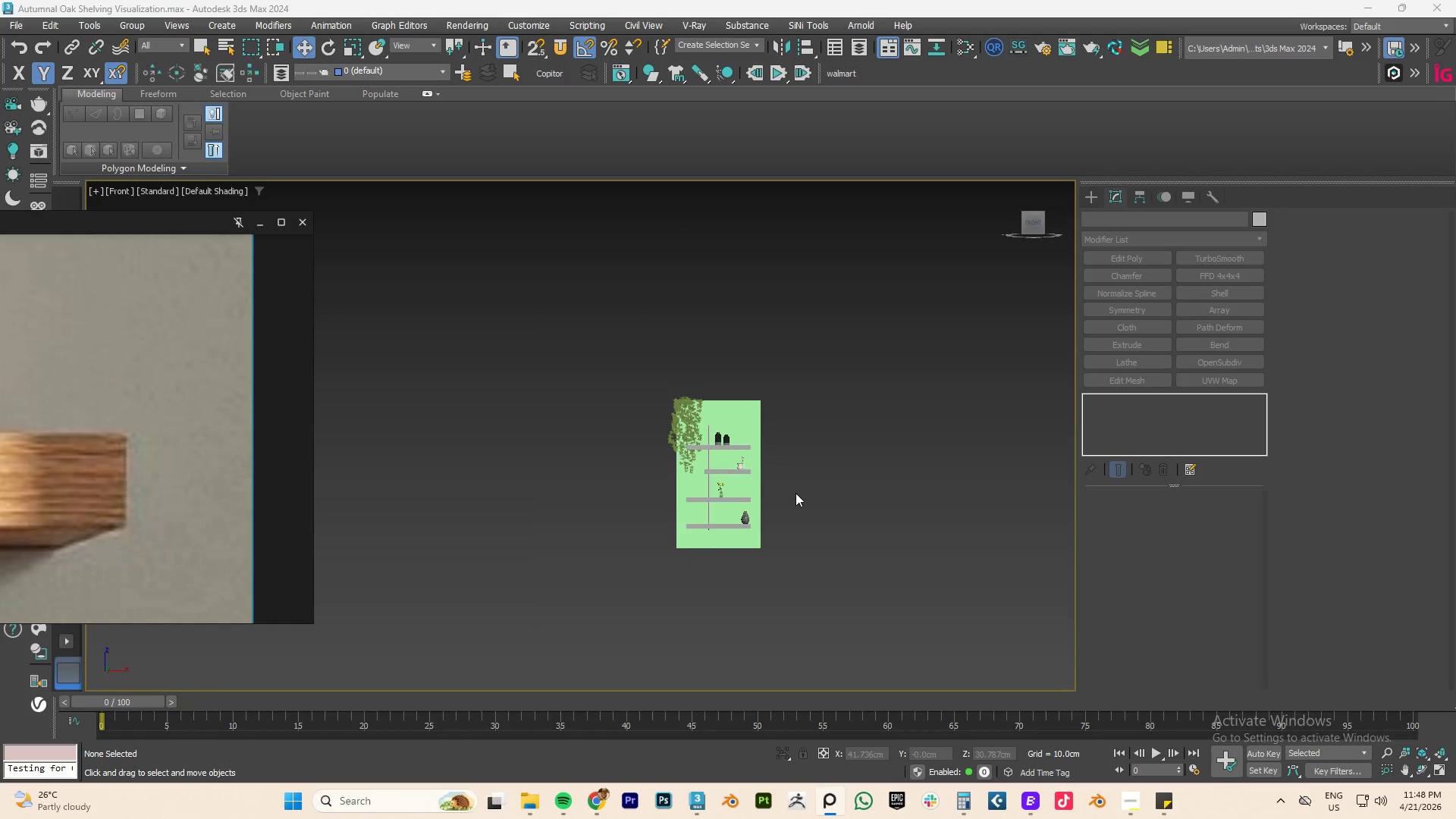 
key(Control+A)
 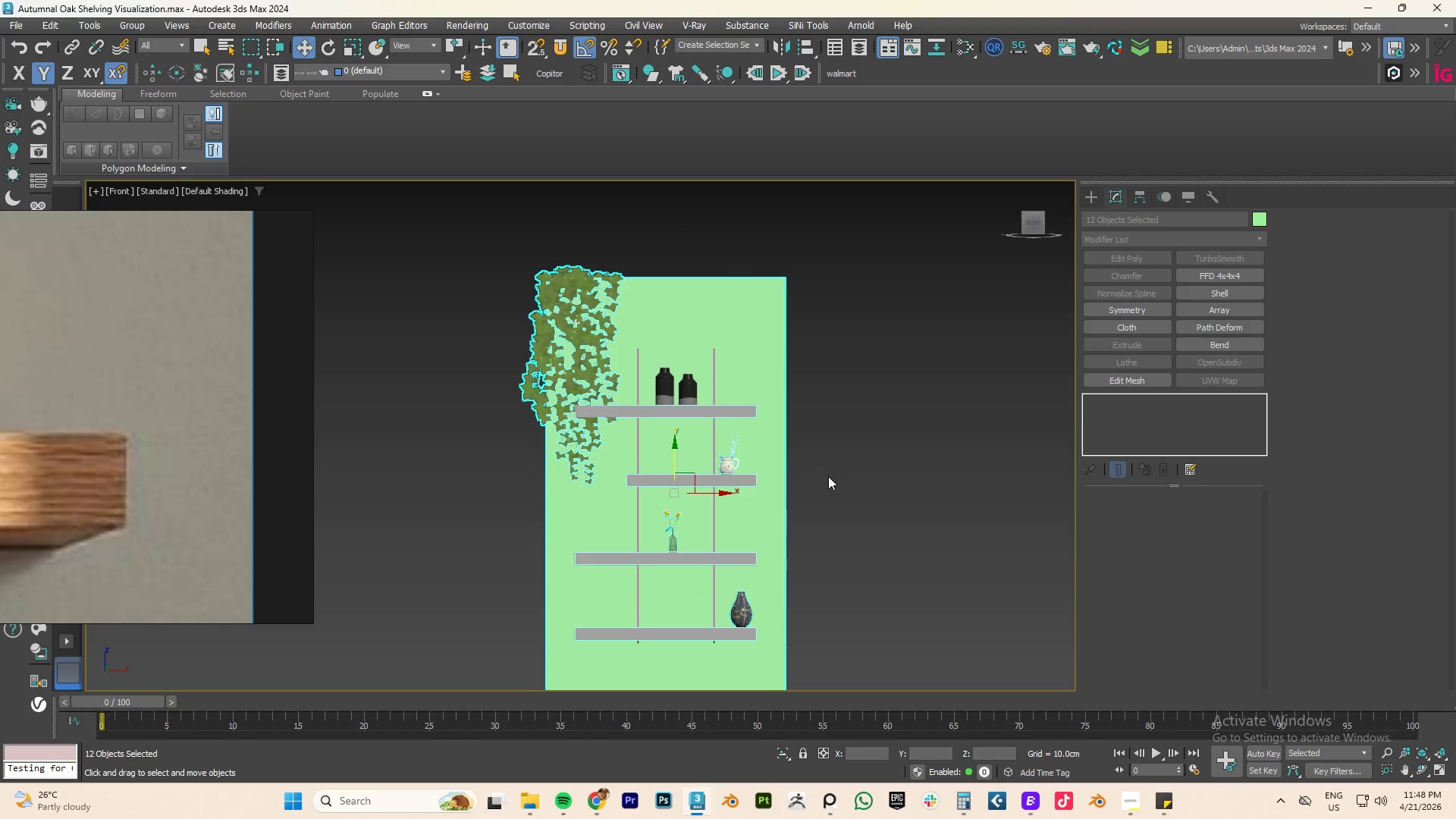 
scroll: coordinate [644, 467], scroll_direction: up, amount: 3.0
 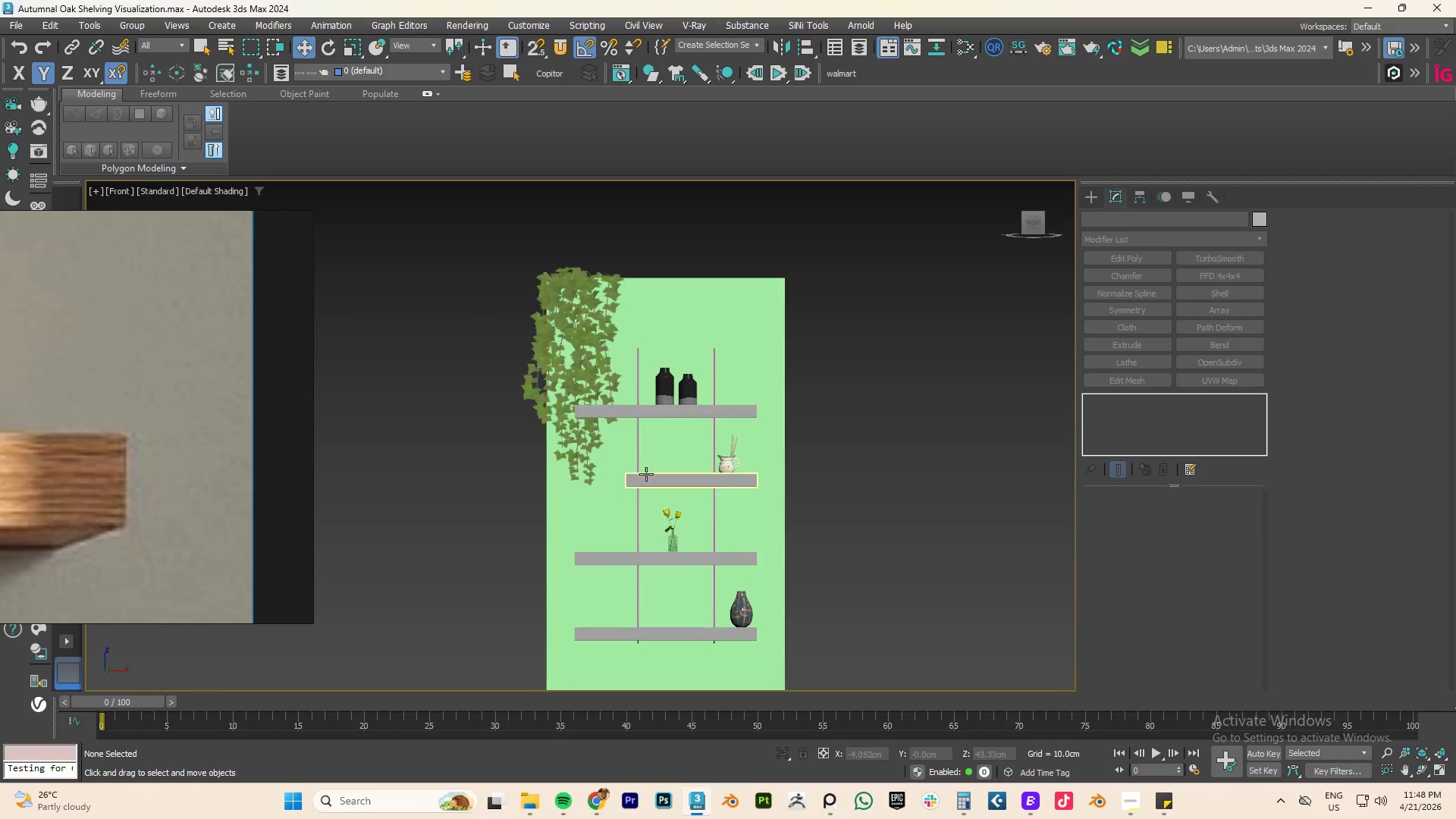 
key(Control+S)
 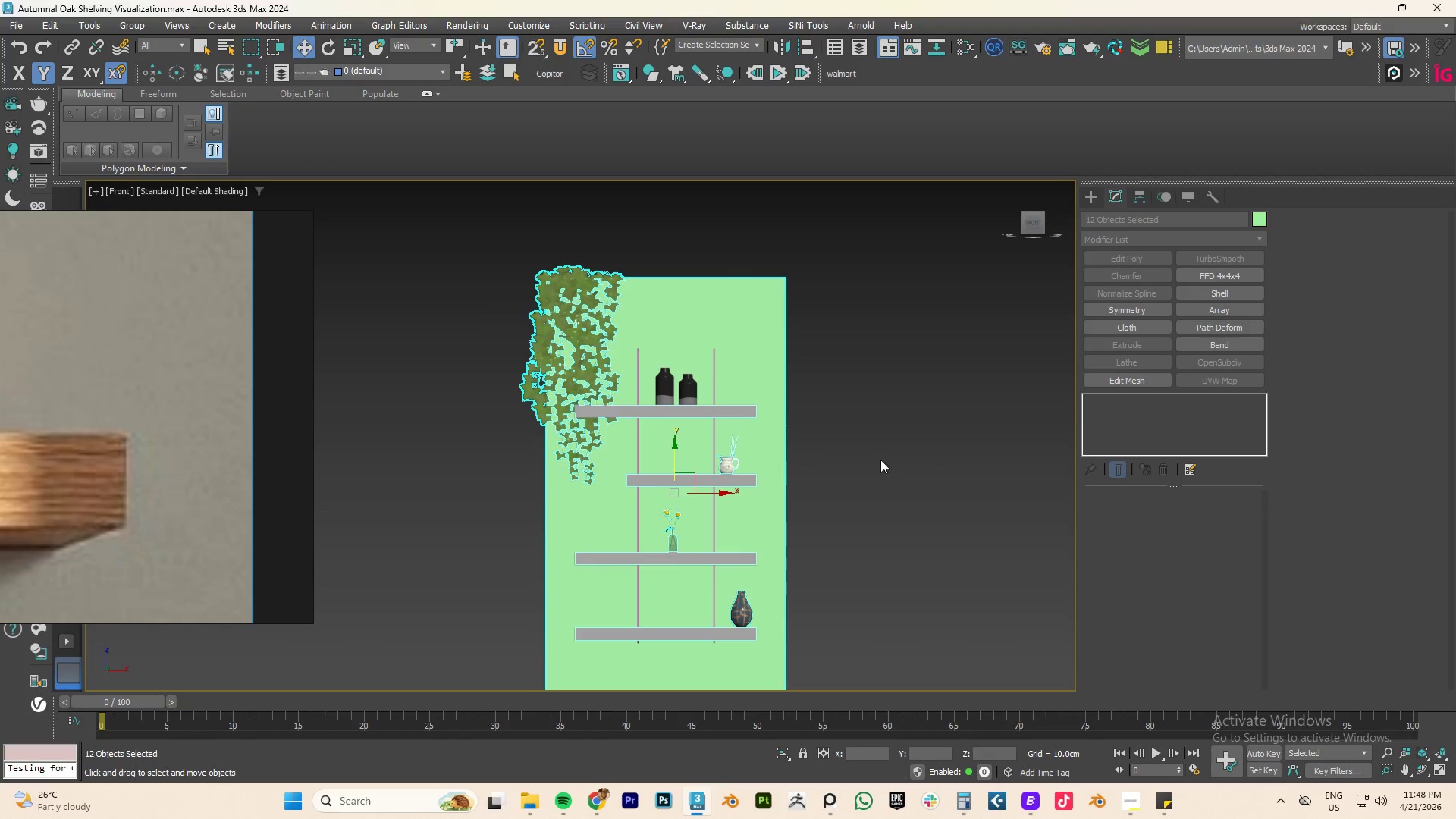 
wait(10.92)
 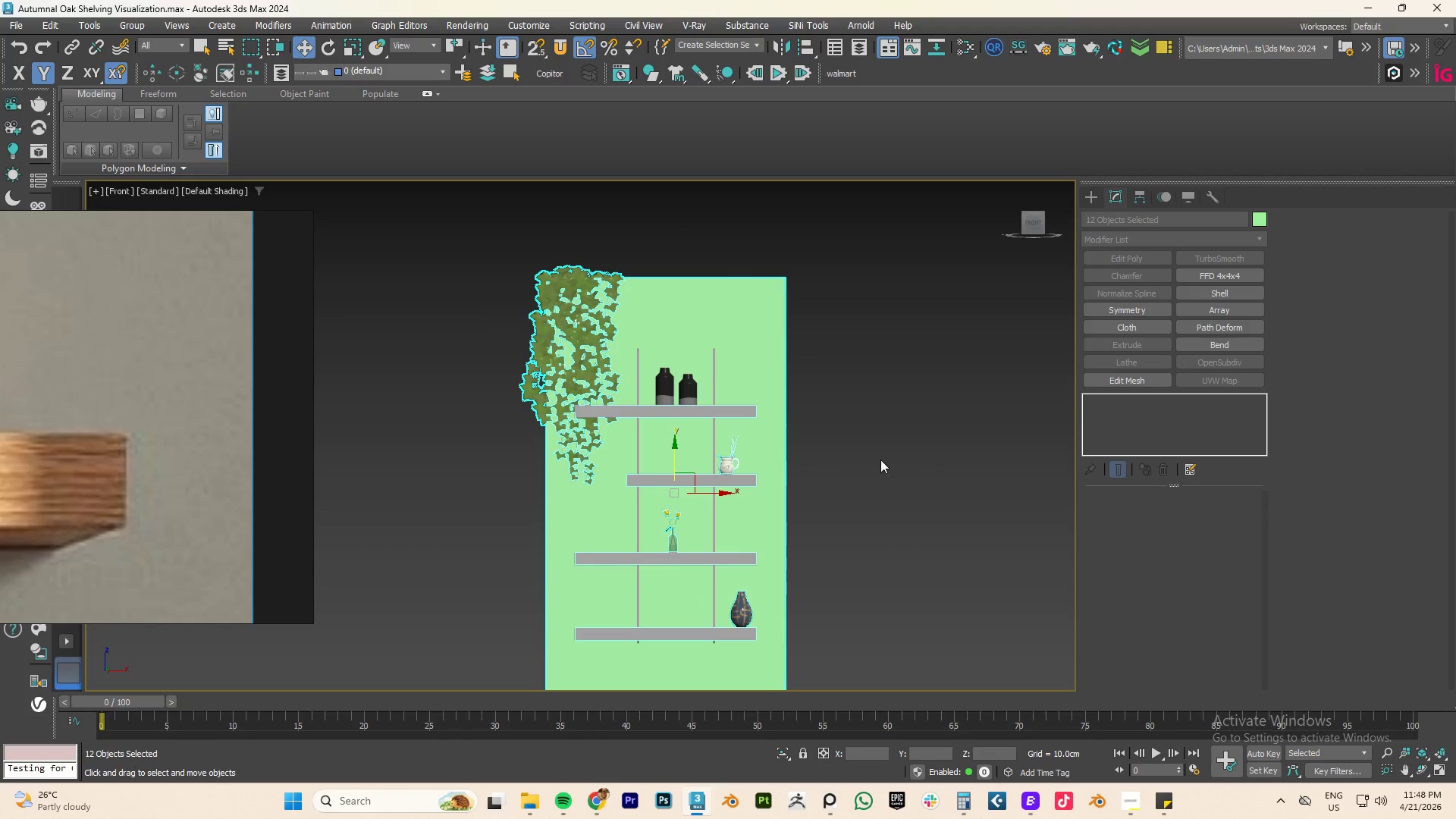 
scroll: coordinate [780, 417], scroll_direction: down, amount: 1.0
 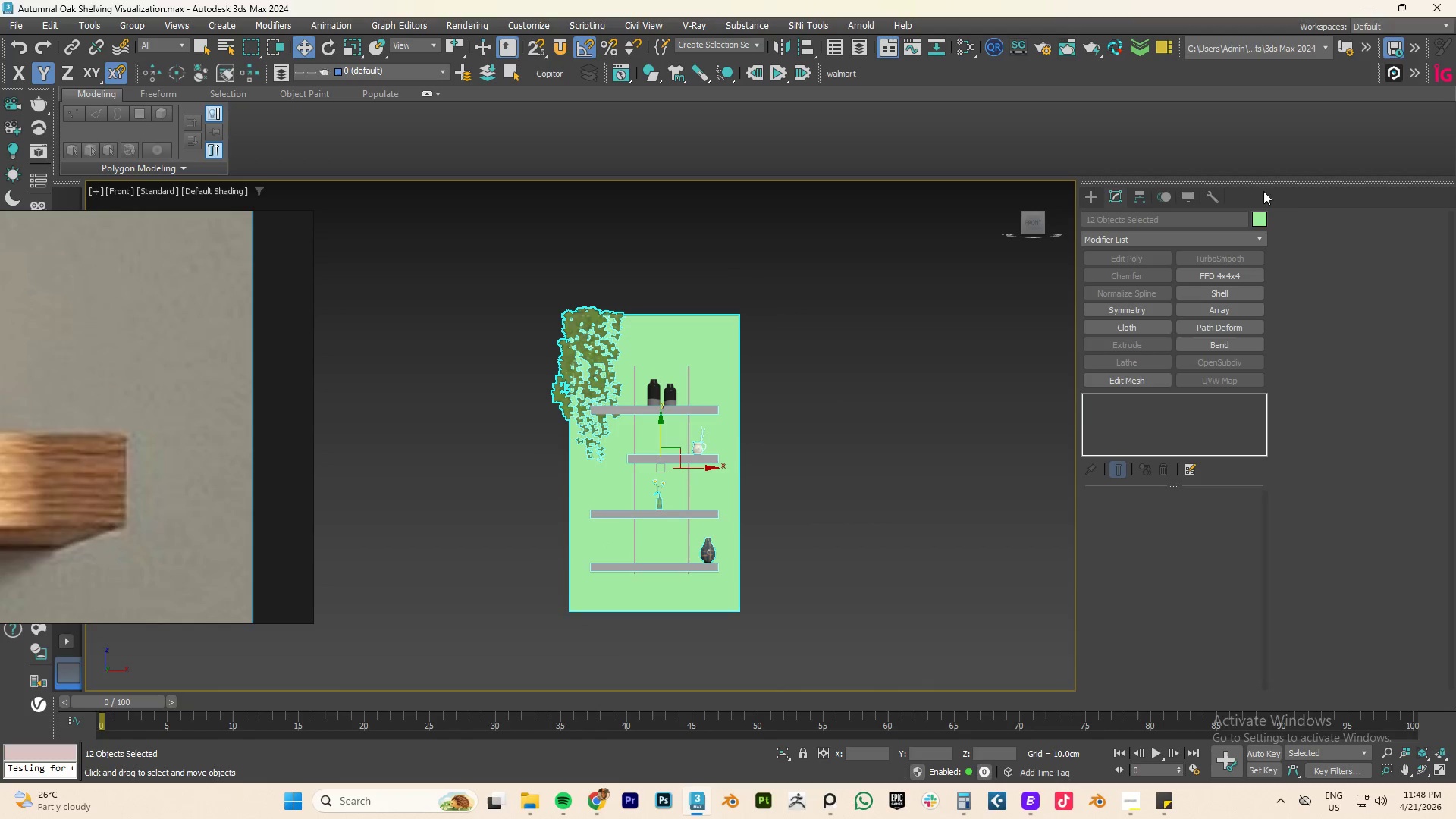 
left_click([1254, 215])
 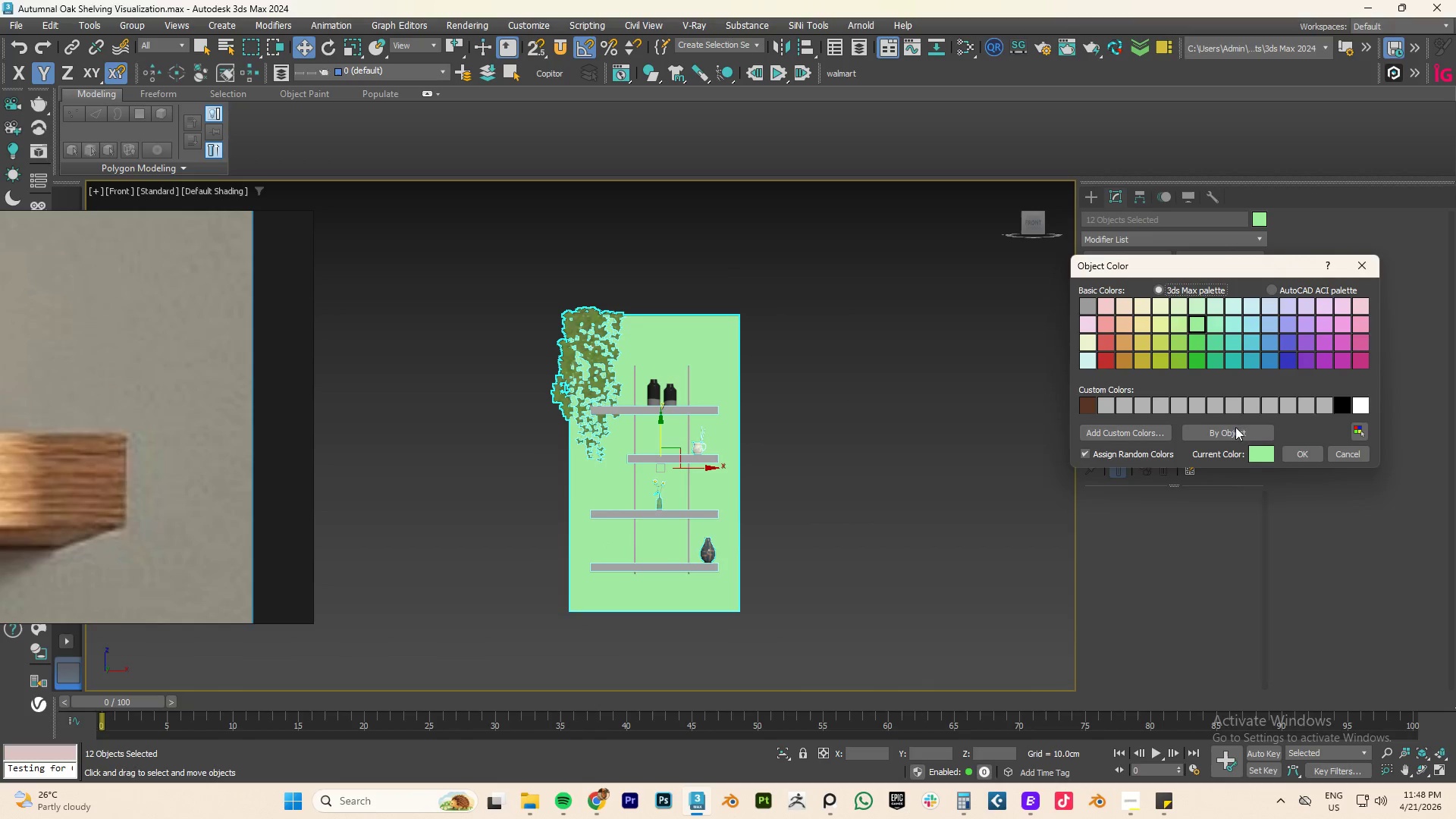 
left_click([1235, 405])
 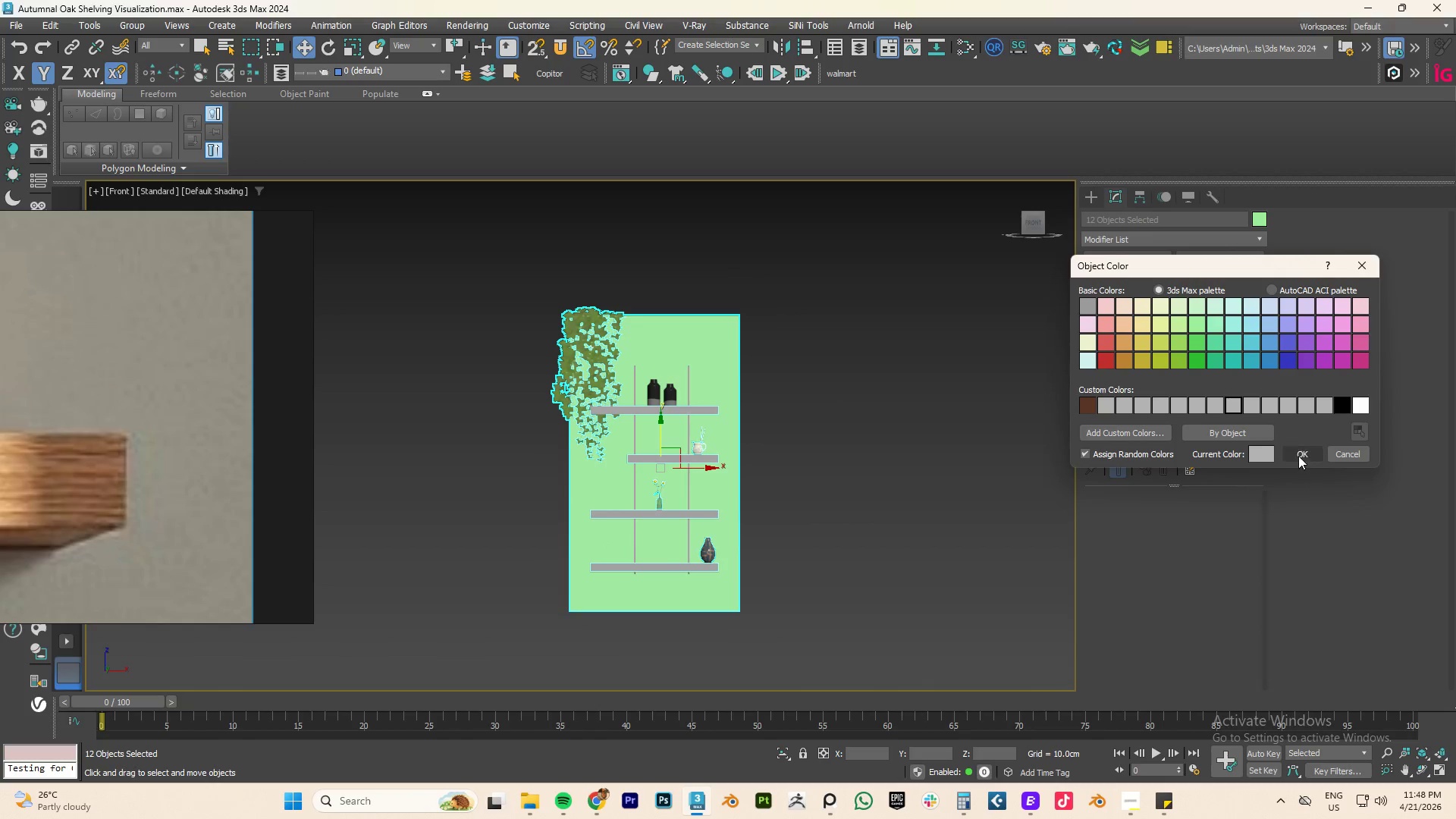 
left_click([1298, 456])
 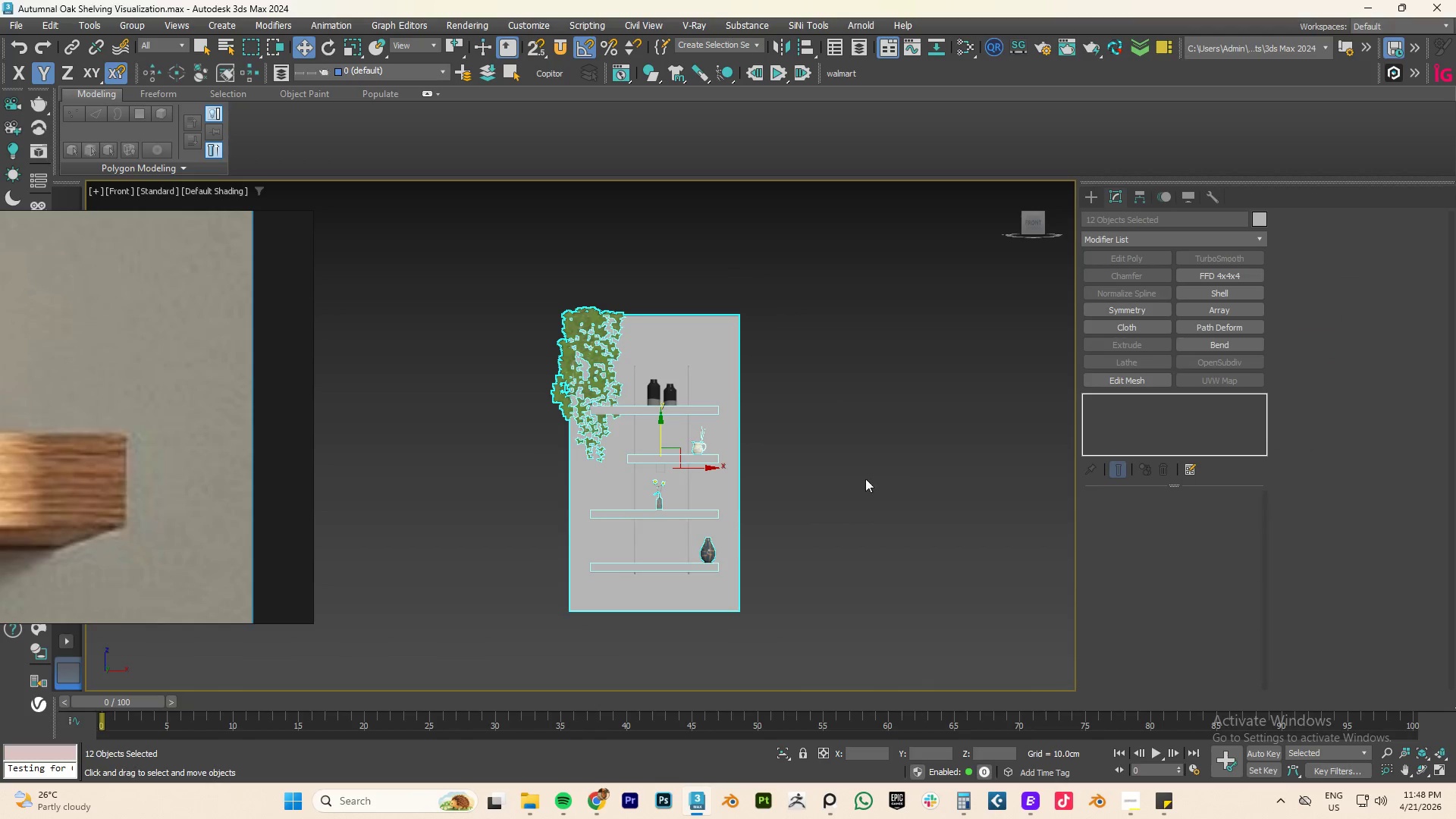 
left_click([852, 471])
 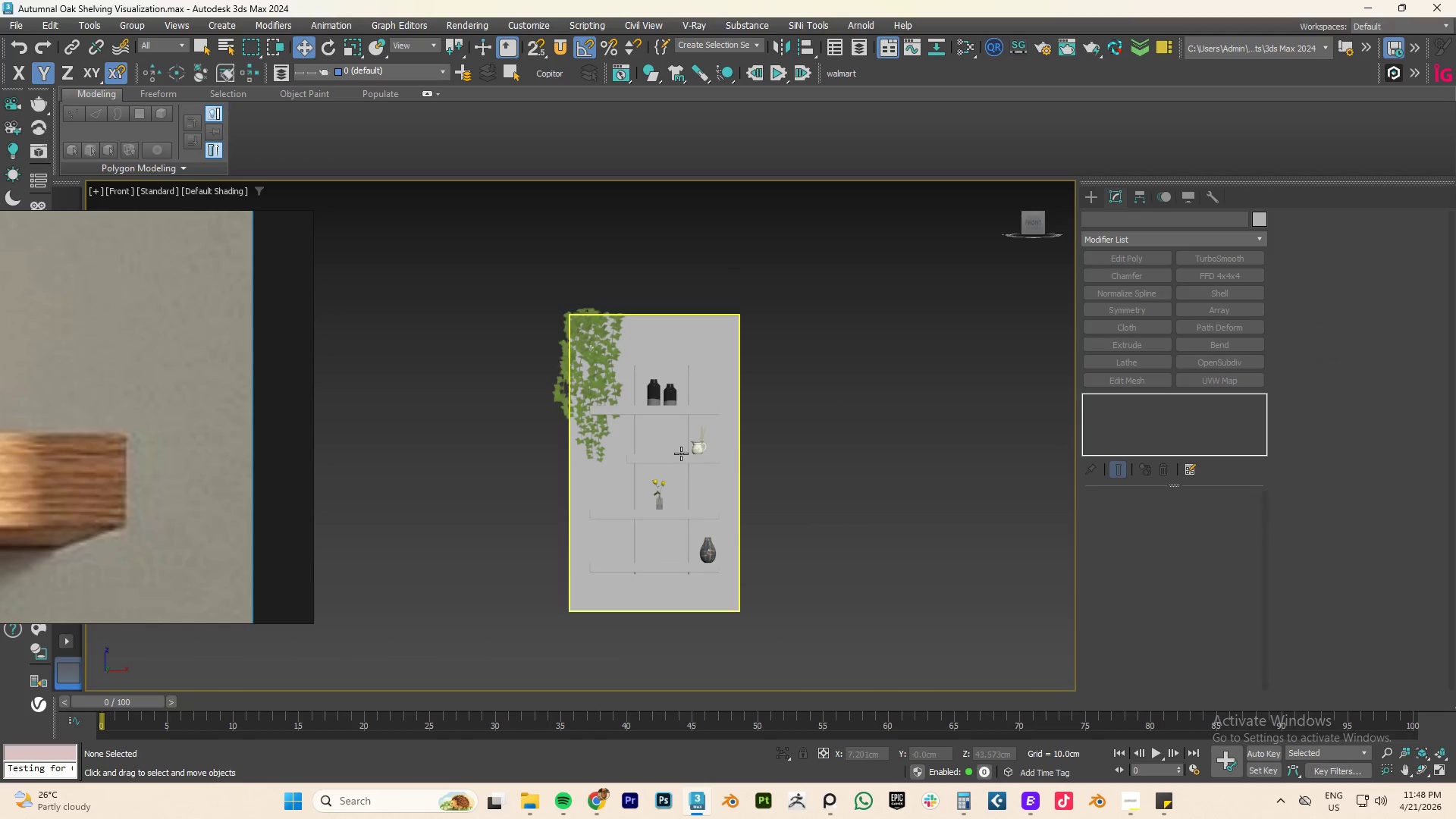 
left_click([748, 441])
 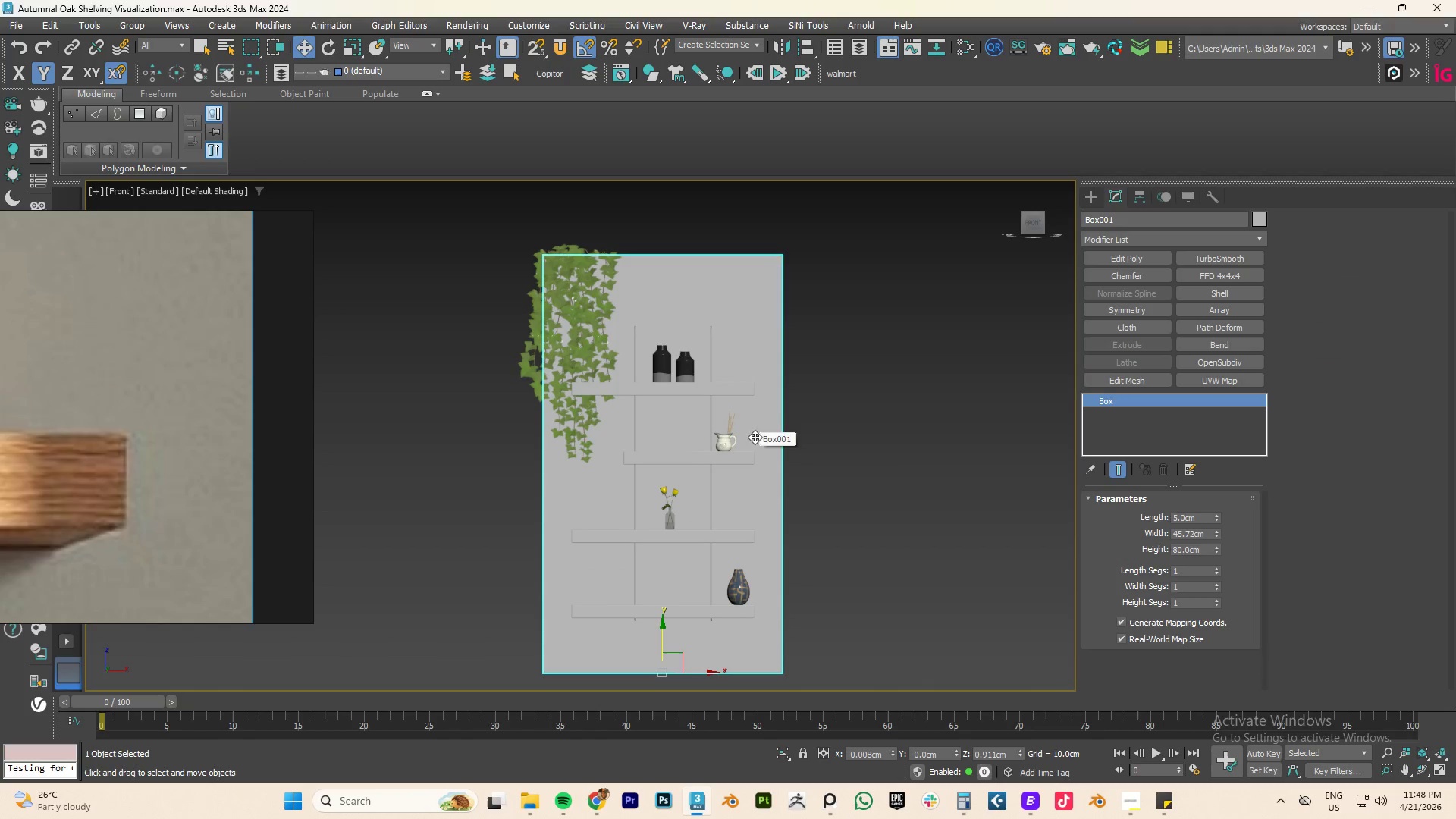 
scroll: coordinate [748, 441], scroll_direction: up, amount: 1.0
 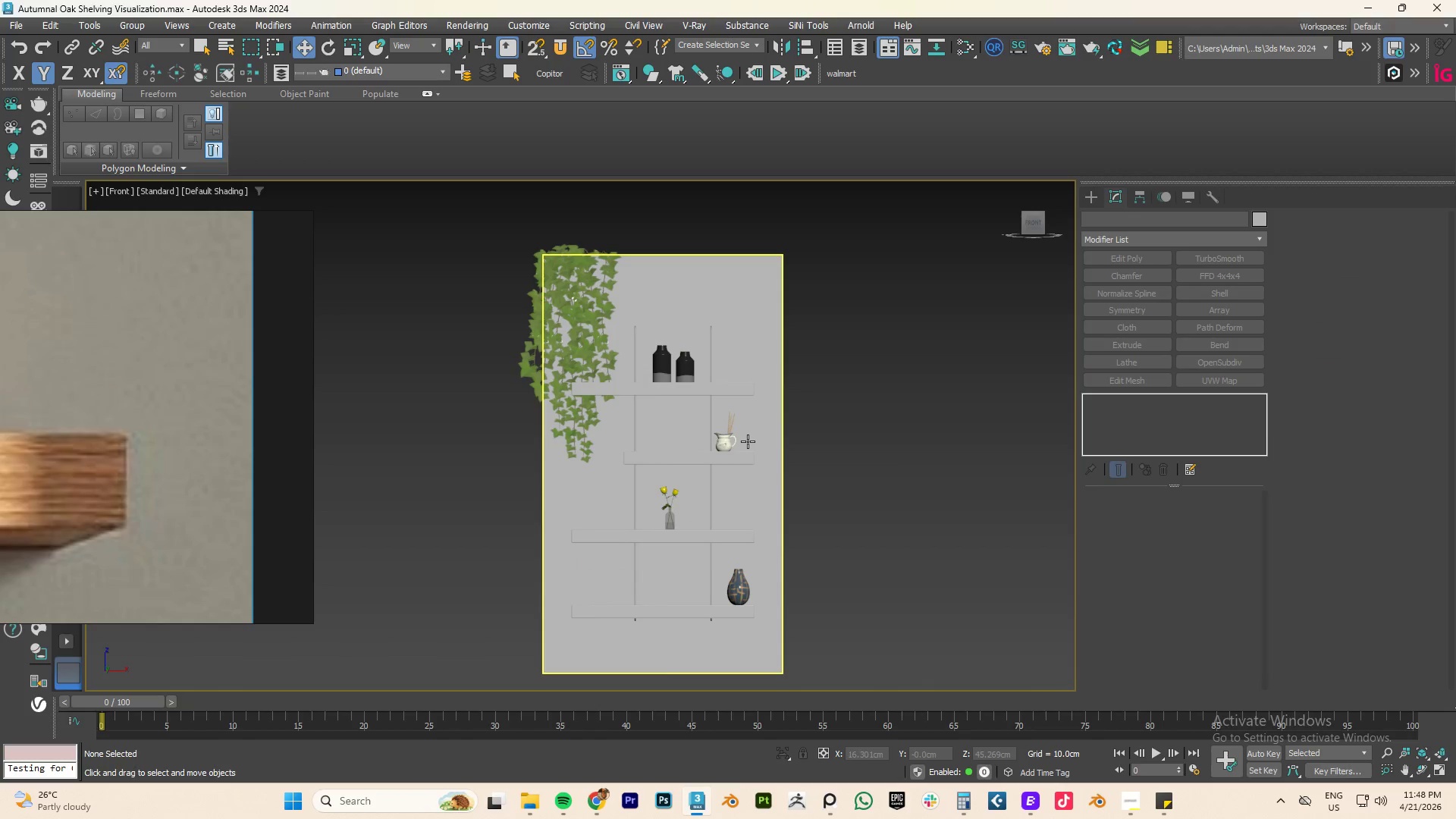 
hold_key(key=AltLeft, duration=0.84)
 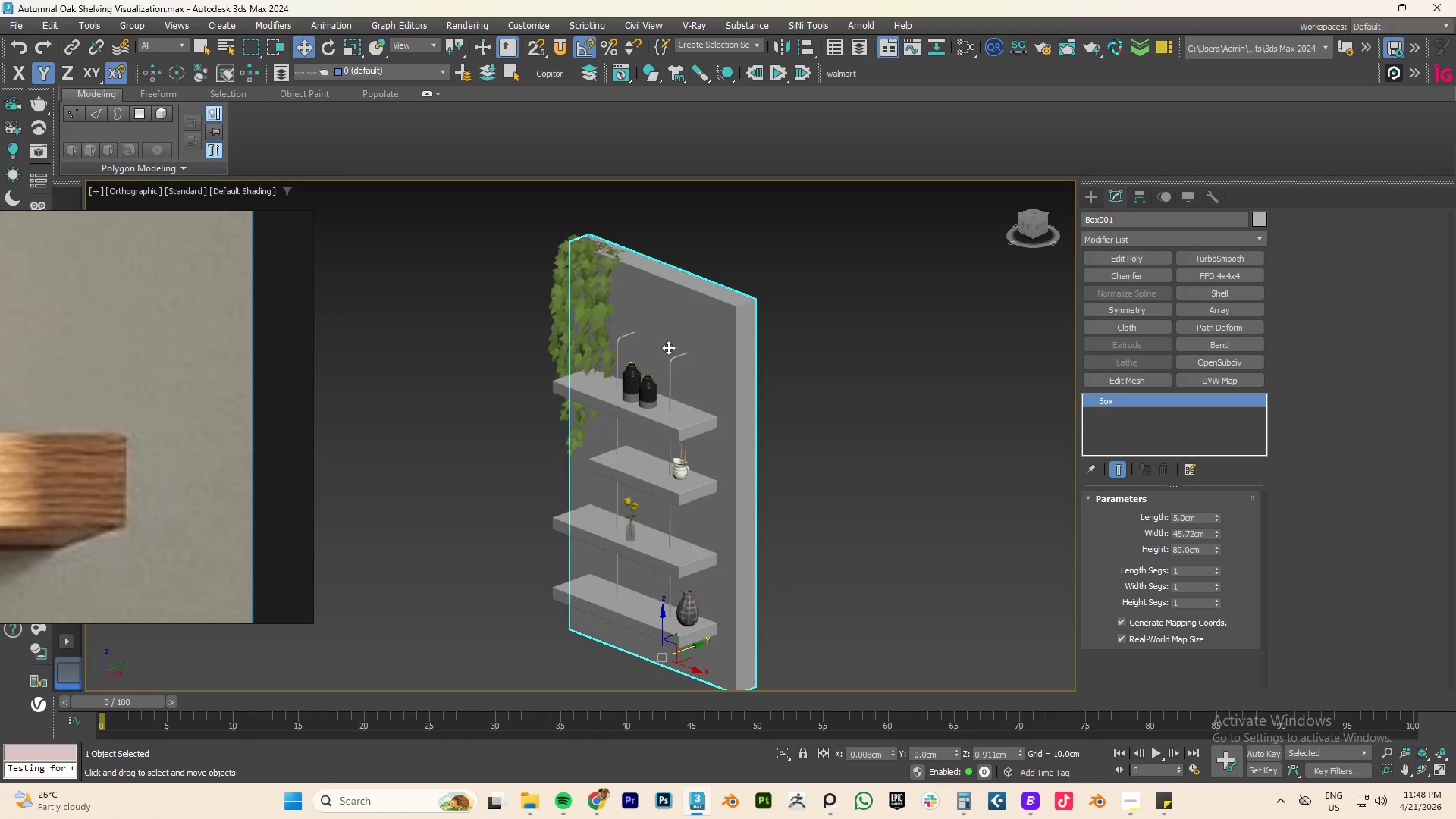 
scroll: coordinate [704, 363], scroll_direction: up, amount: 2.0
 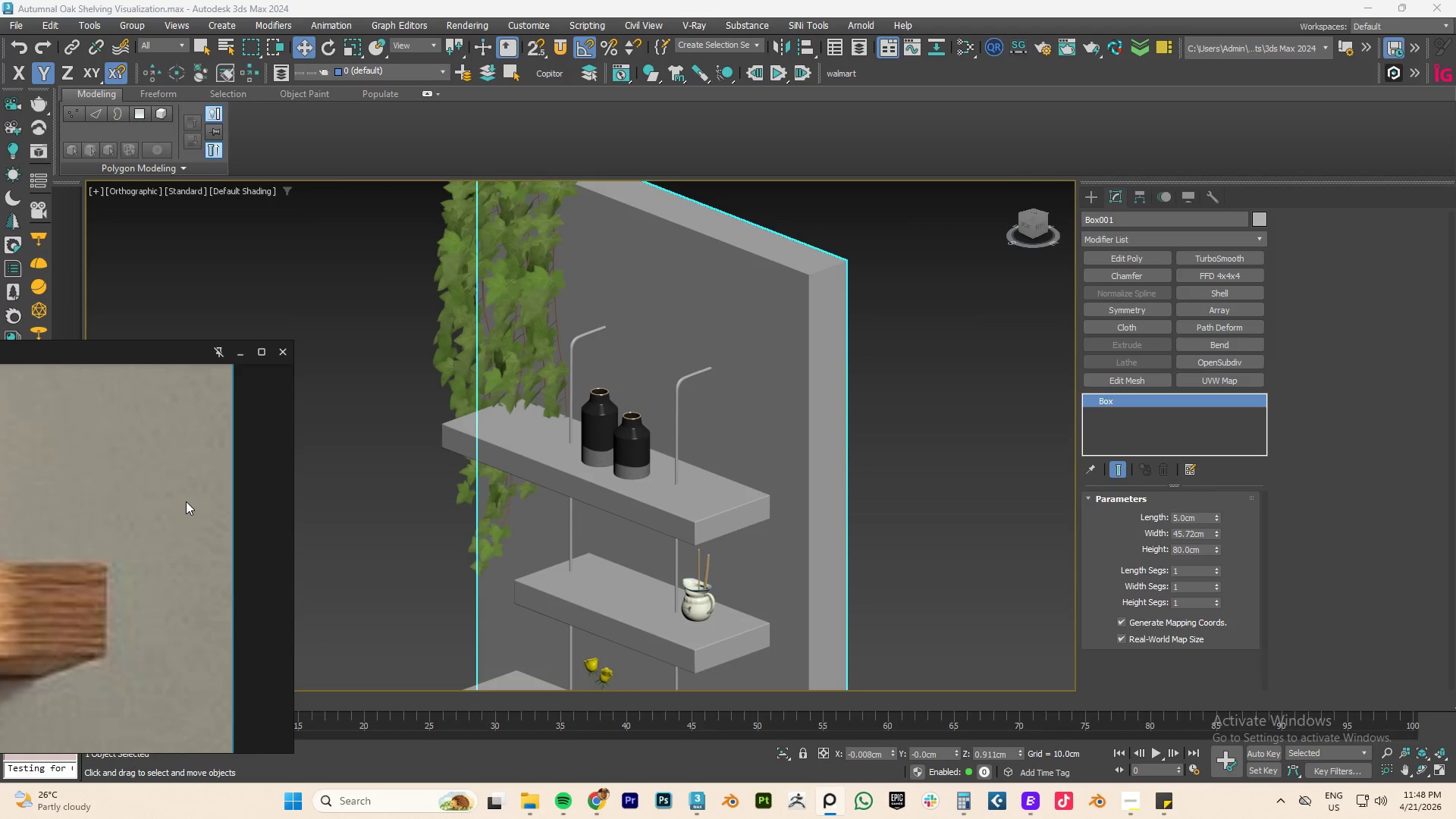 
key(7)
 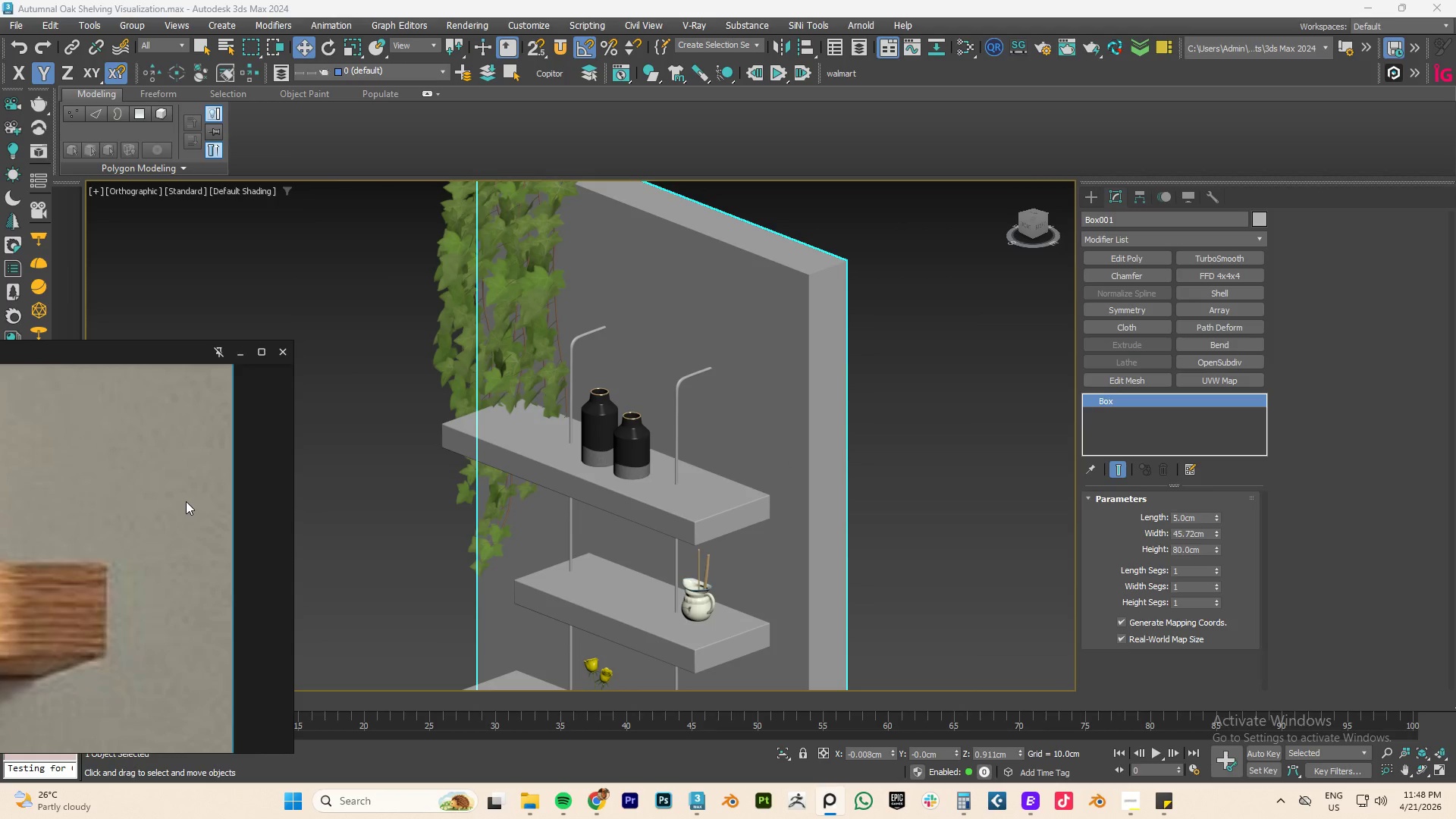 
left_click([251, 209])
 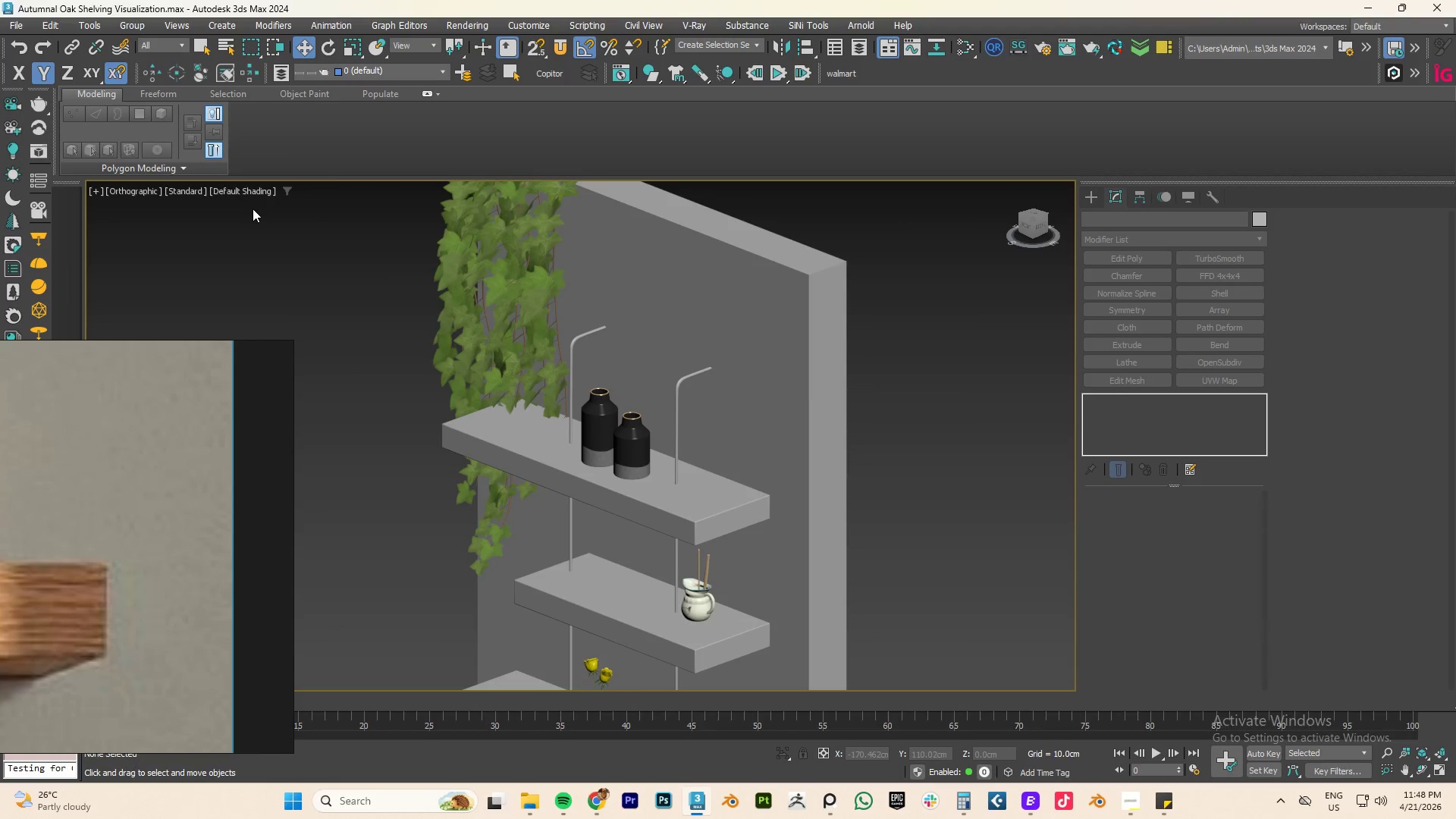 
key(7)
 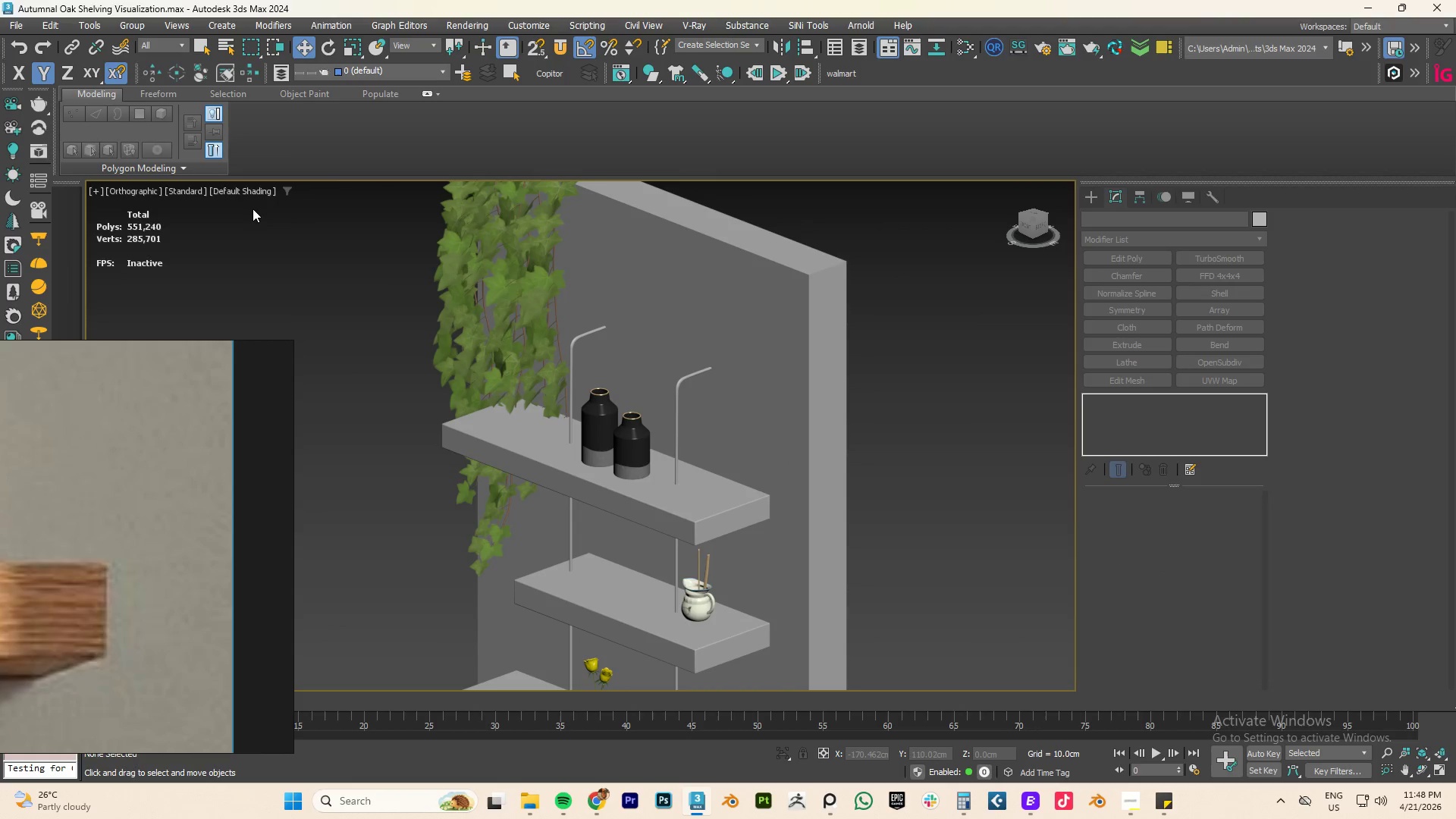 
key(8)
 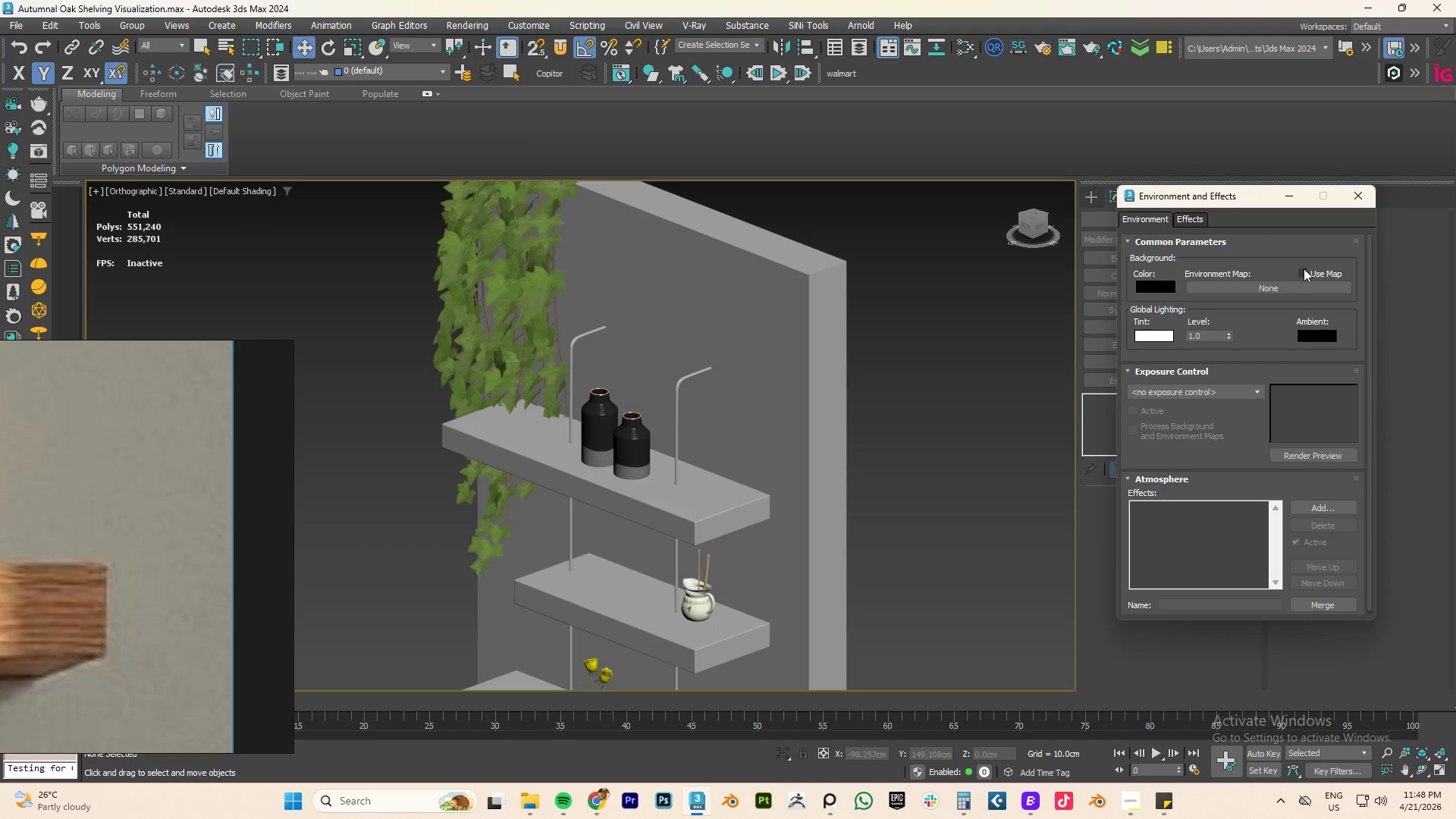 
left_click([1354, 200])
 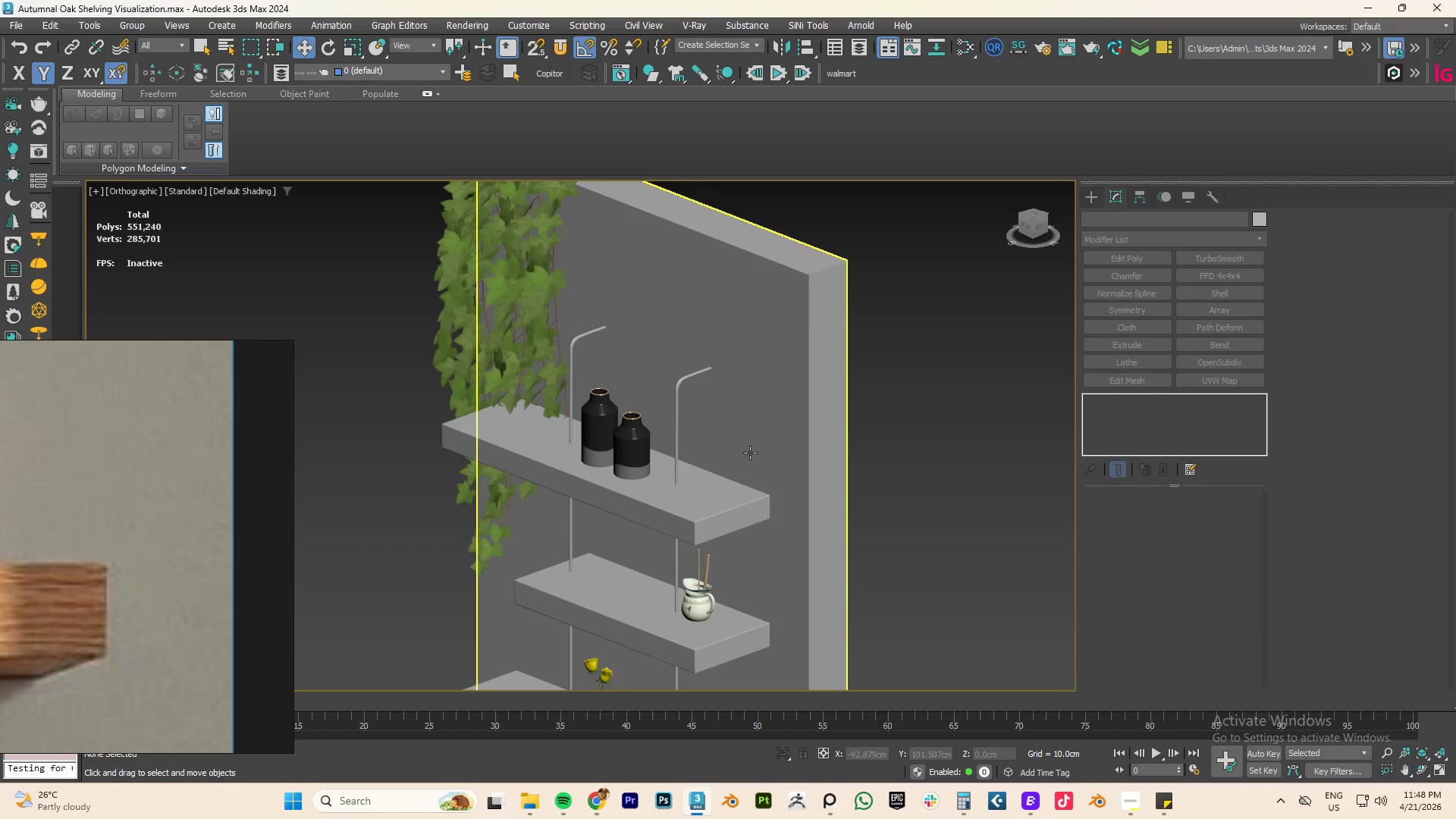 
hold_key(key=AltLeft, duration=0.62)
 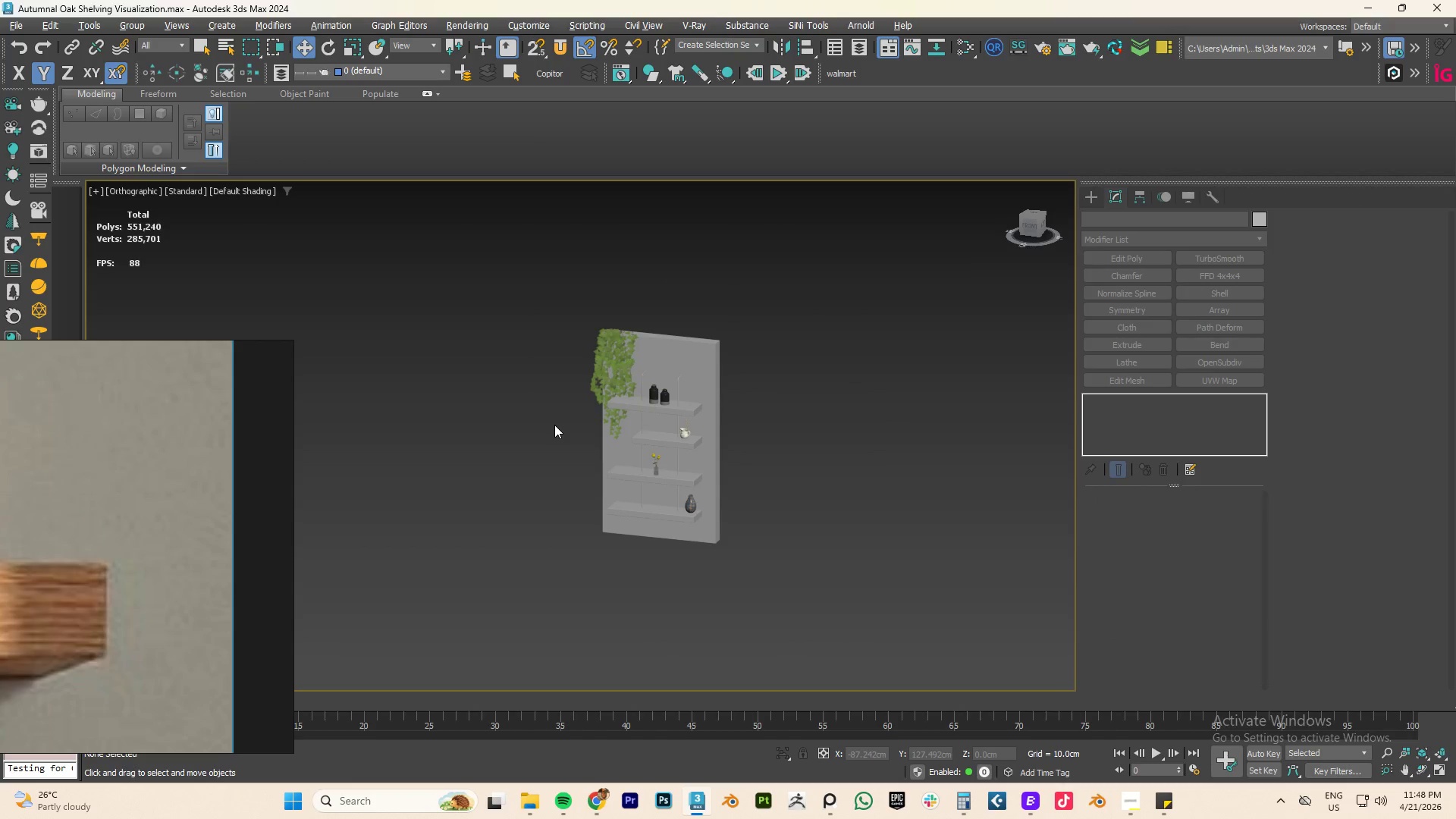 
scroll: coordinate [745, 457], scroll_direction: down, amount: 4.0
 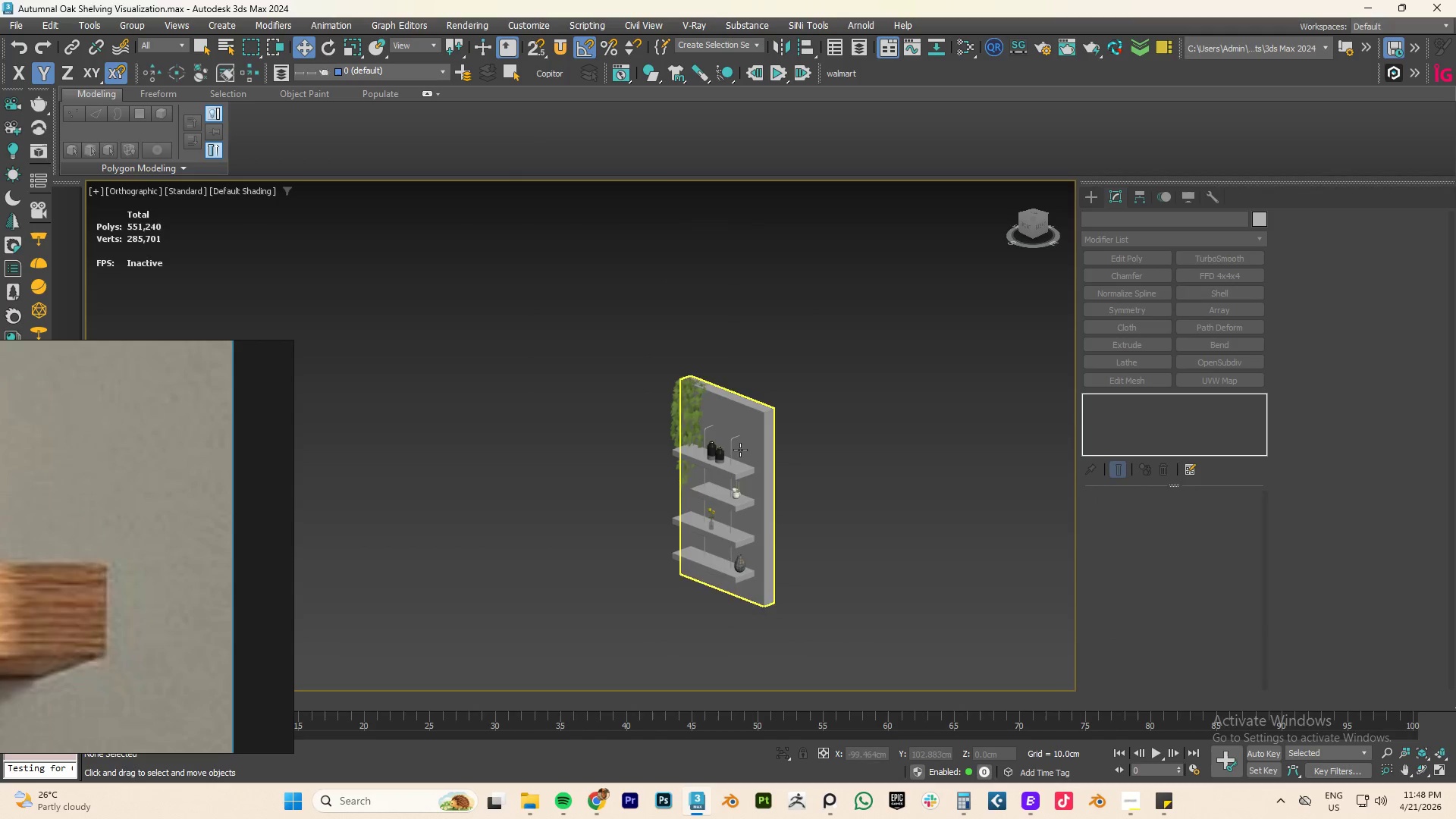 
key(F)
 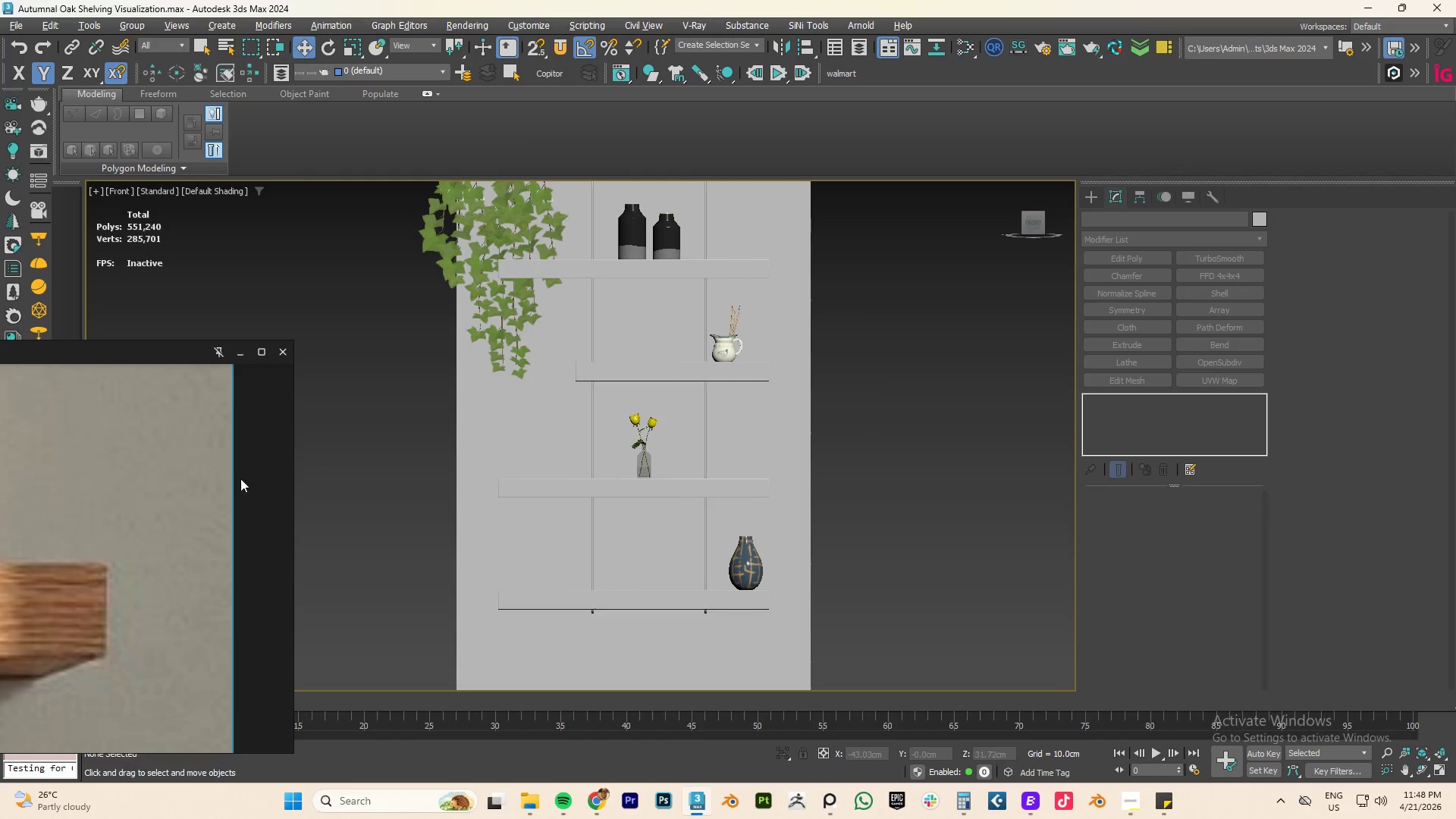 
scroll: coordinate [764, 457], scroll_direction: down, amount: 17.0
 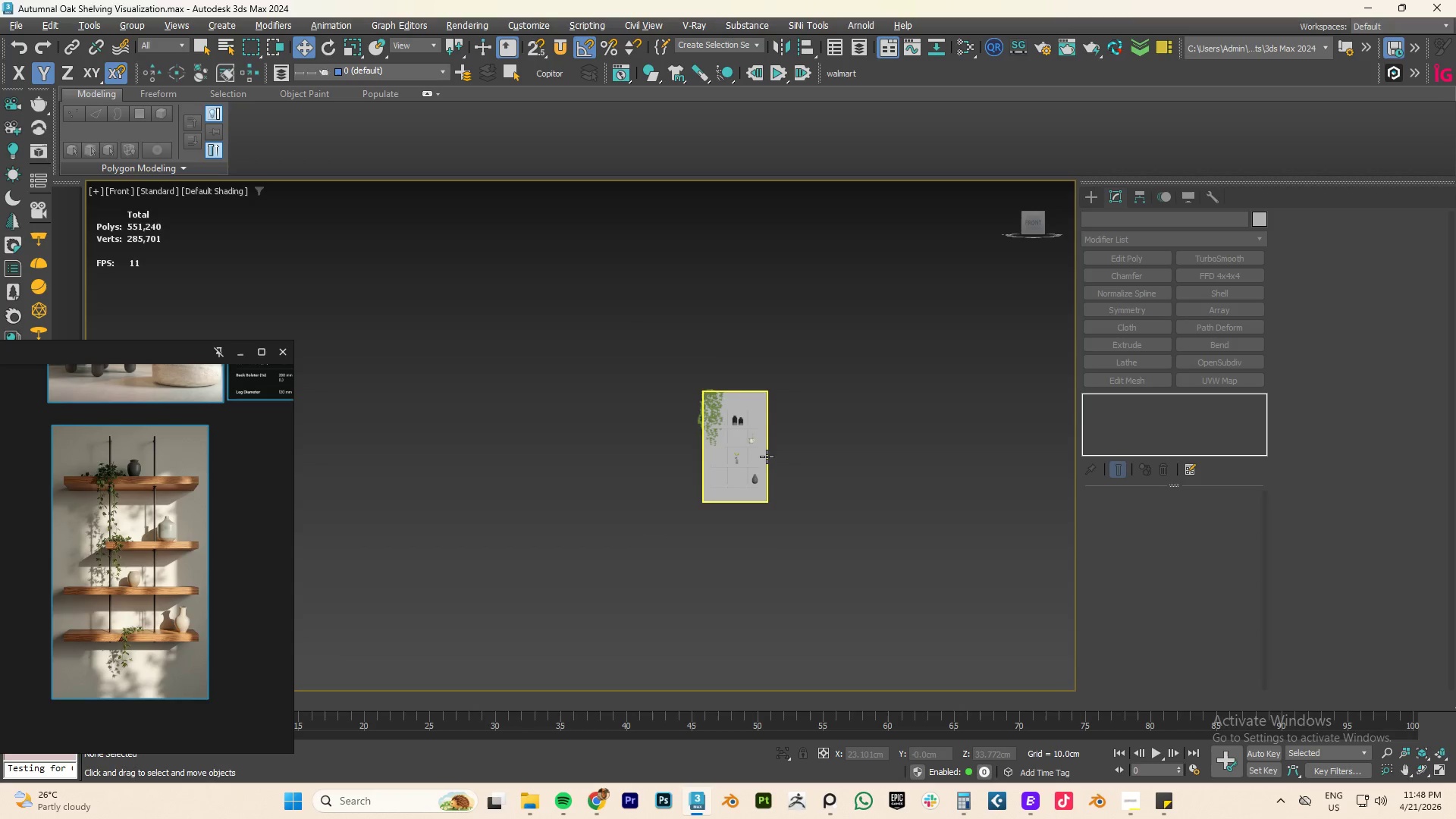 
type(tz)
 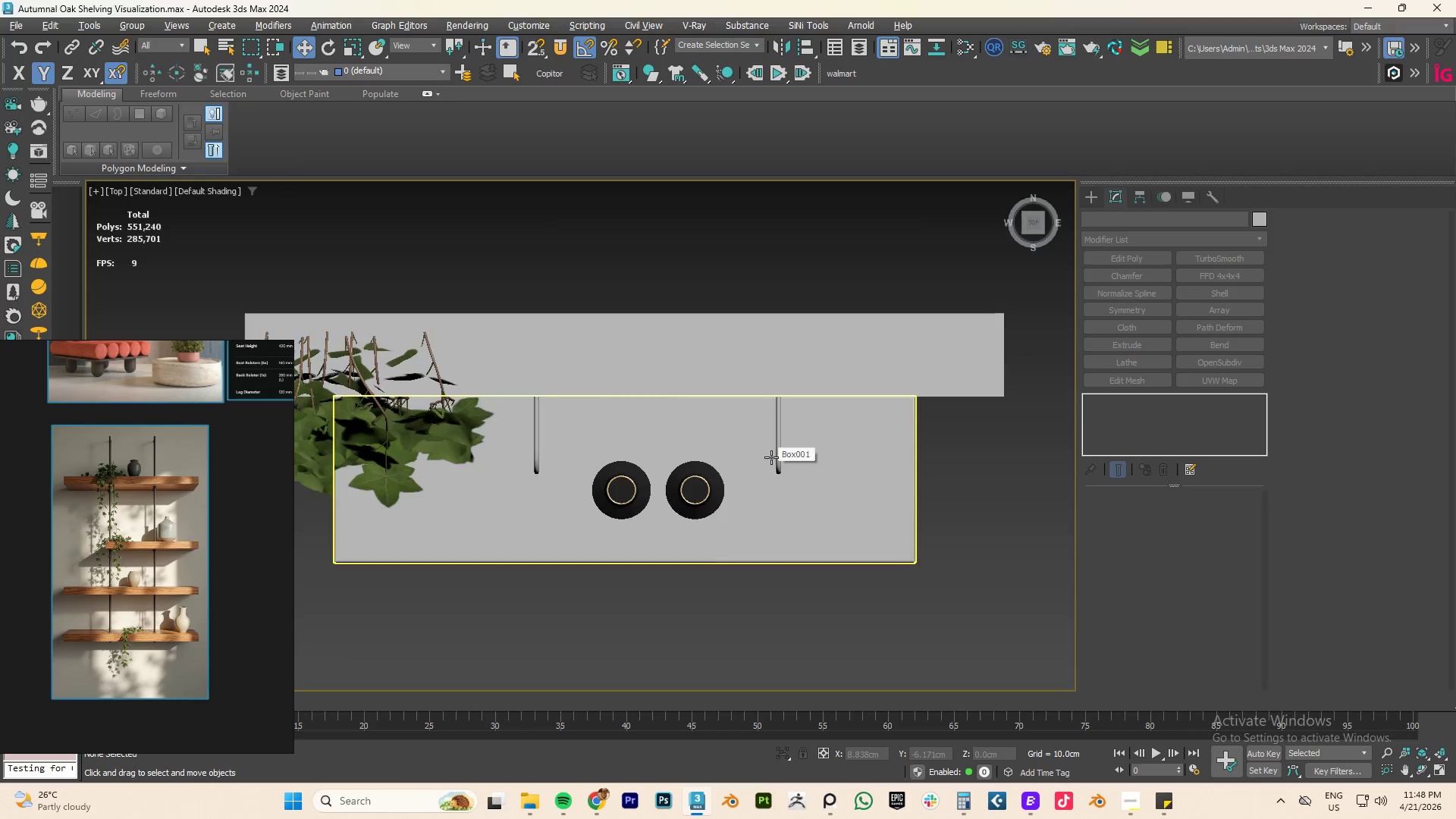 
scroll: coordinate [771, 457], scroll_direction: down, amount: 3.0
 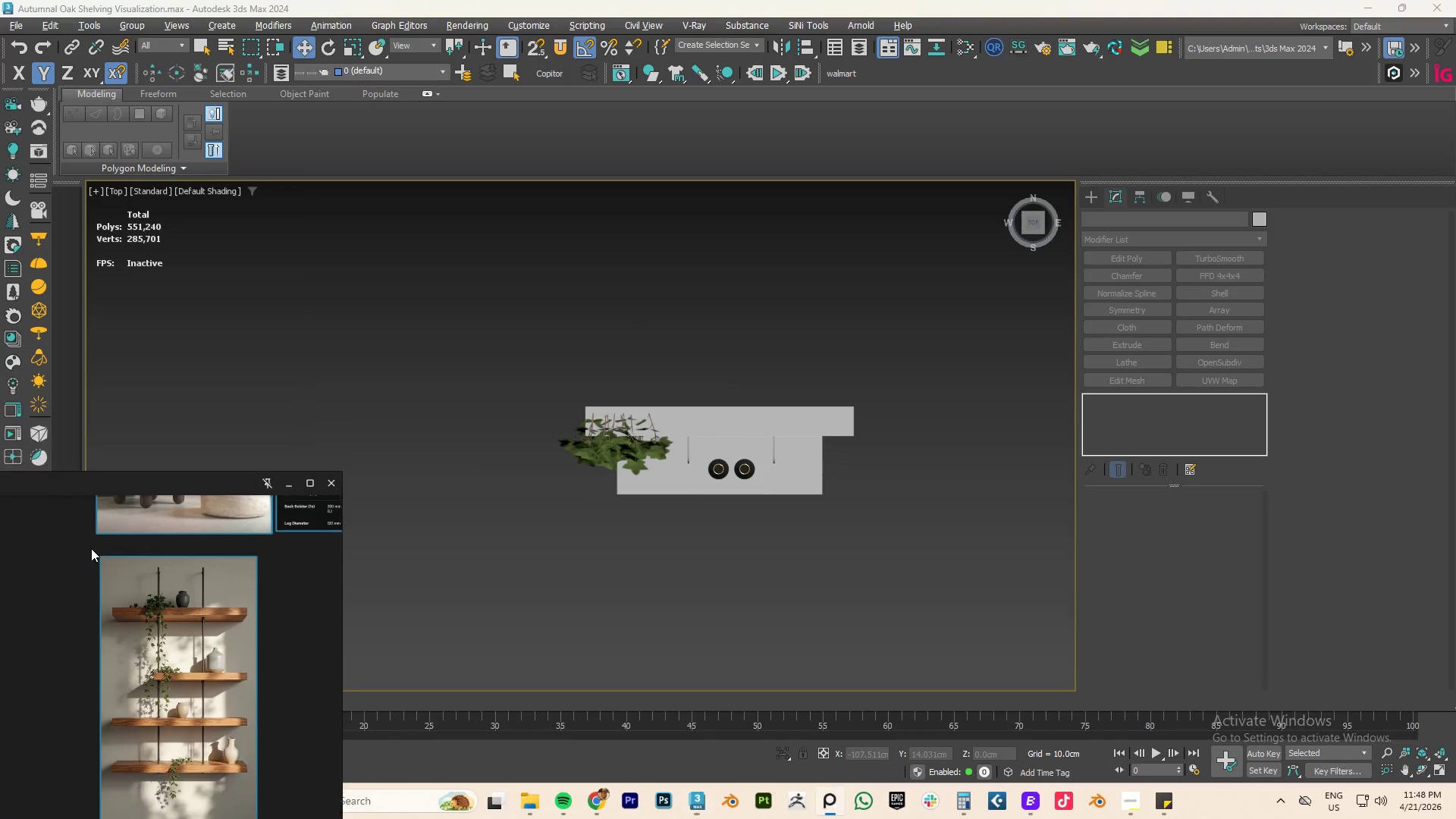 
left_click([14, 359])
 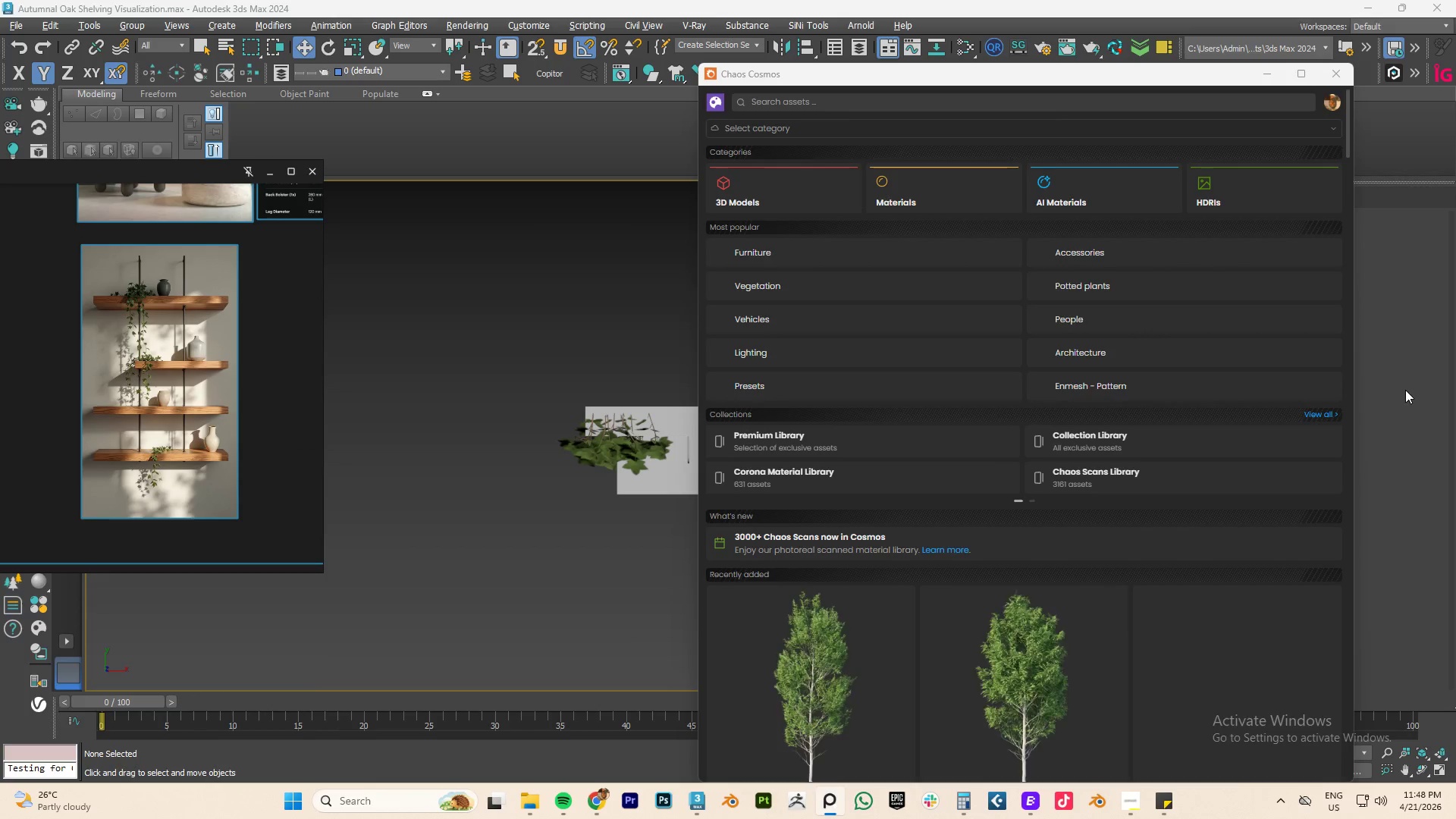 
scroll: coordinate [1059, 524], scroll_direction: down, amount: 15.0
 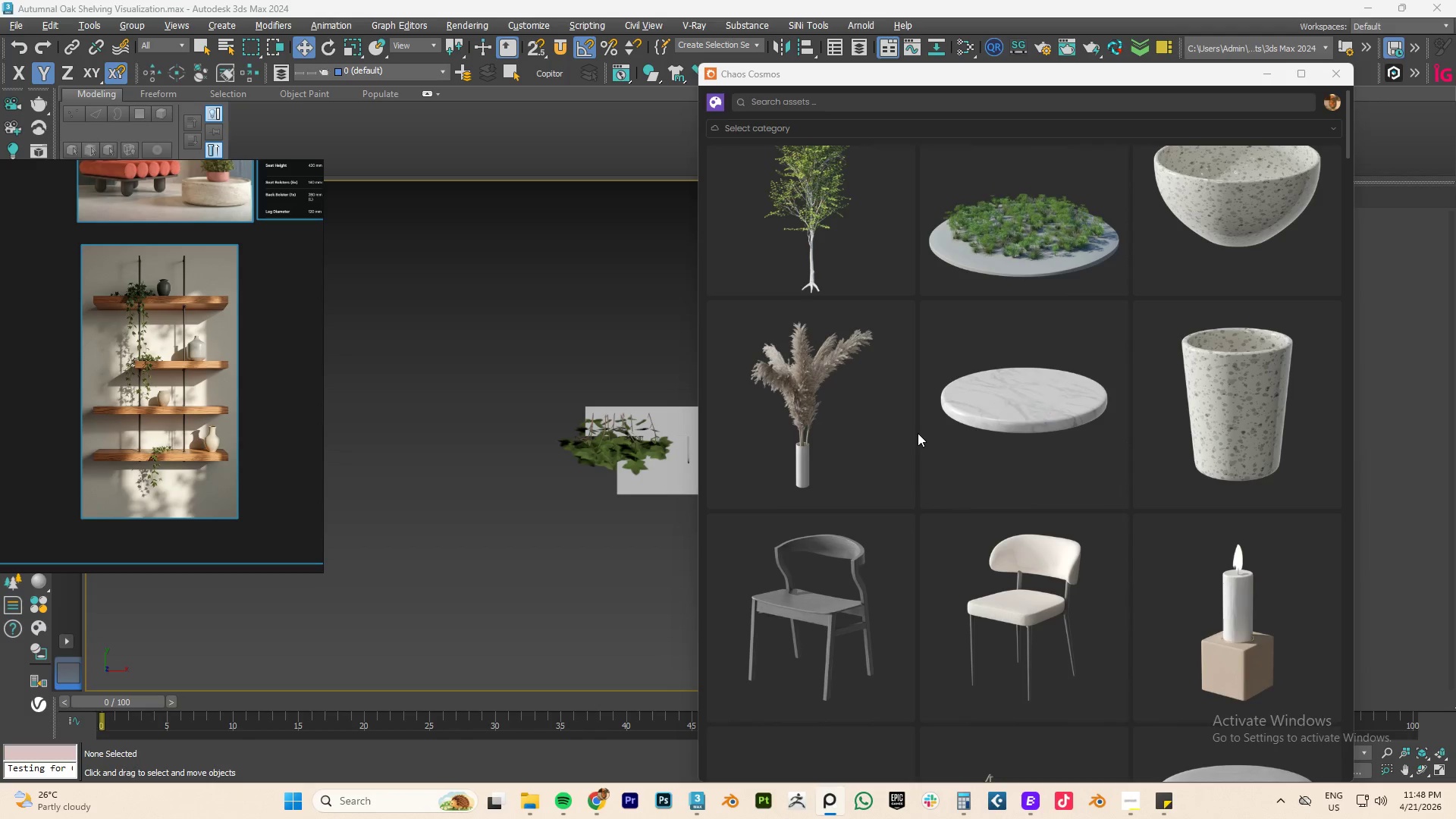 
scroll: coordinate [902, 412], scroll_direction: up, amount: 4.0
 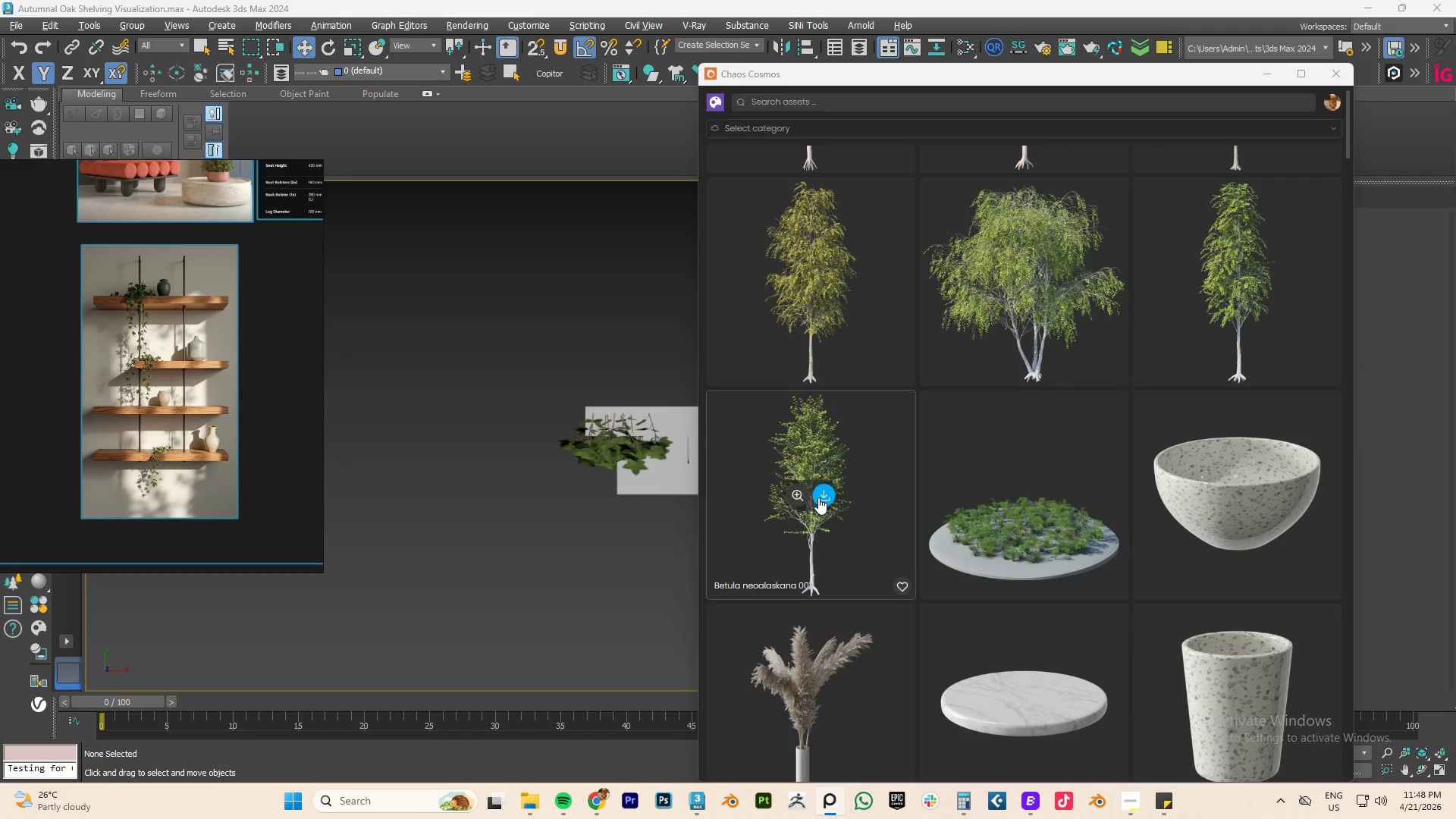 
left_click([822, 490])
 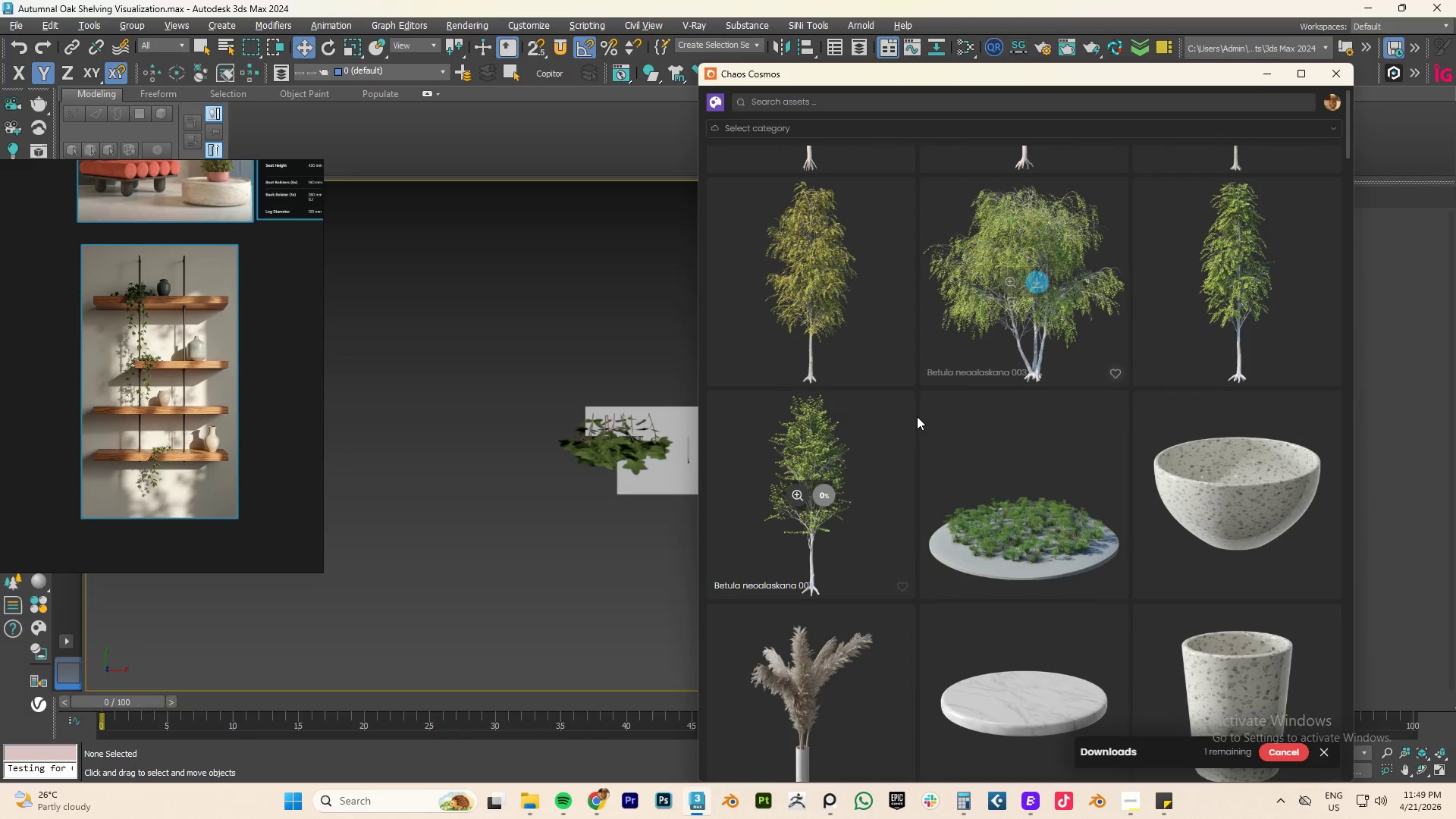 
scroll: coordinate [745, 279], scroll_direction: up, amount: 1.0
 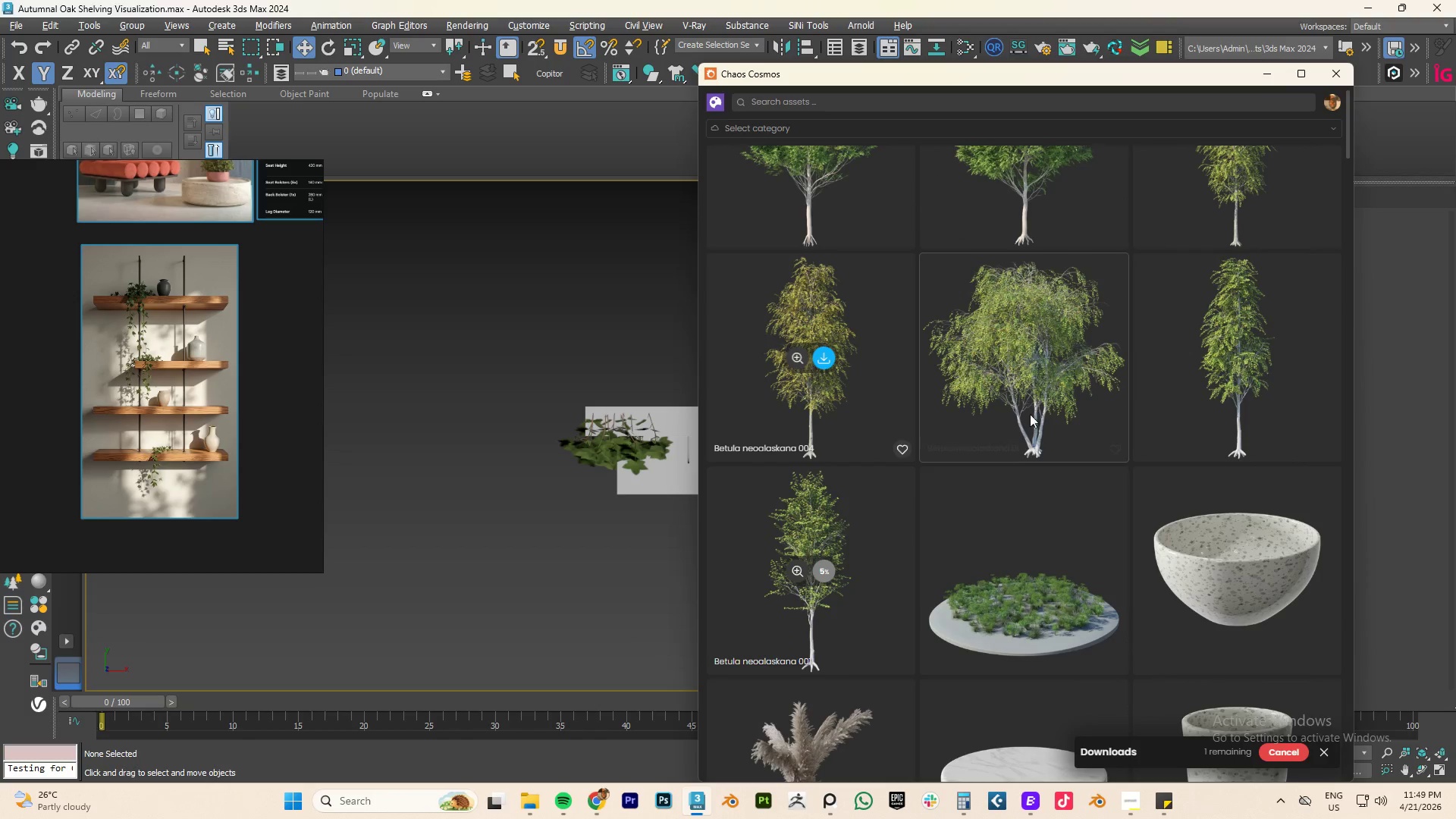 
scroll: coordinate [1124, 427], scroll_direction: down, amount: 27.0
 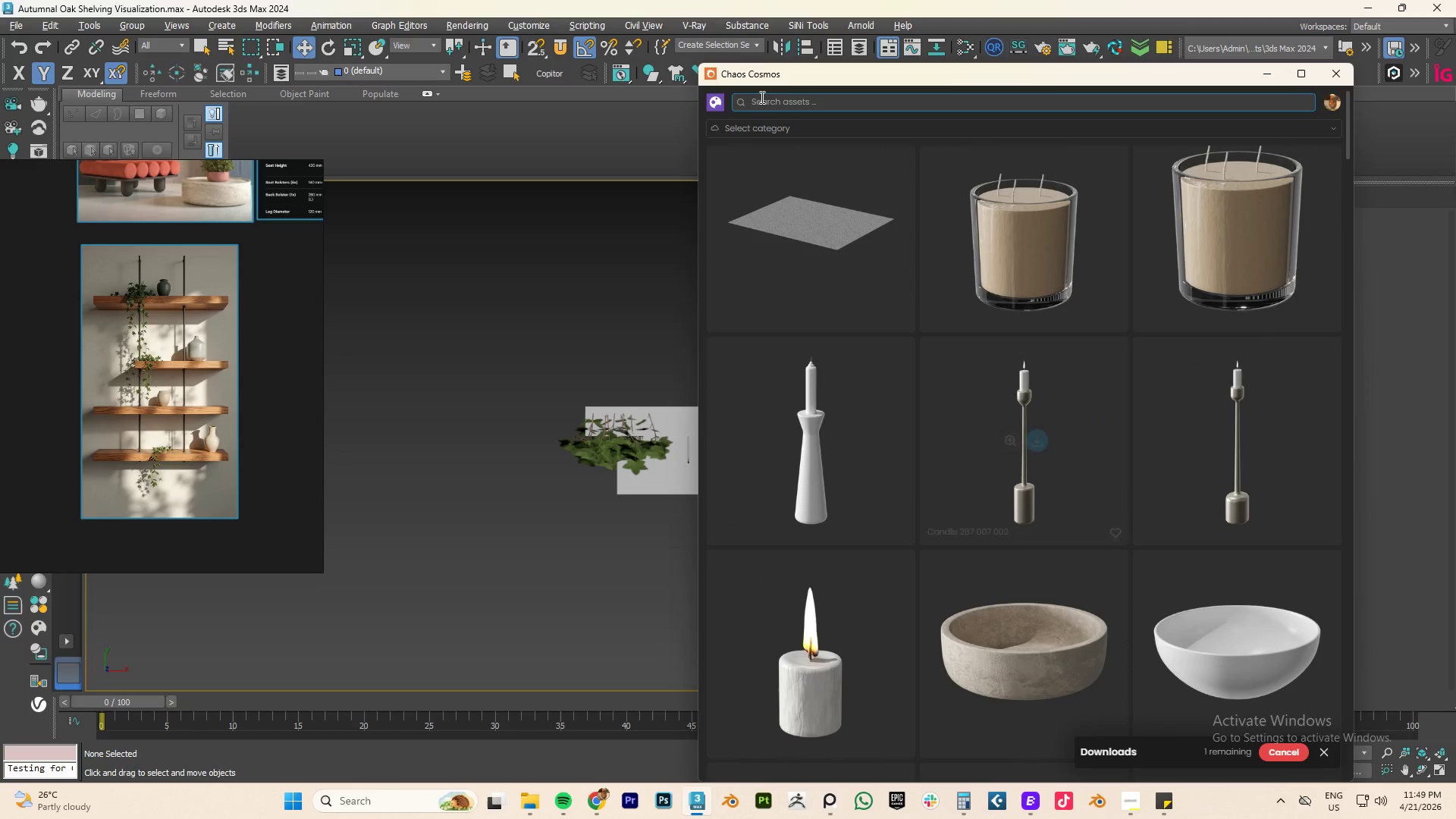 
left_click([814, 105])
 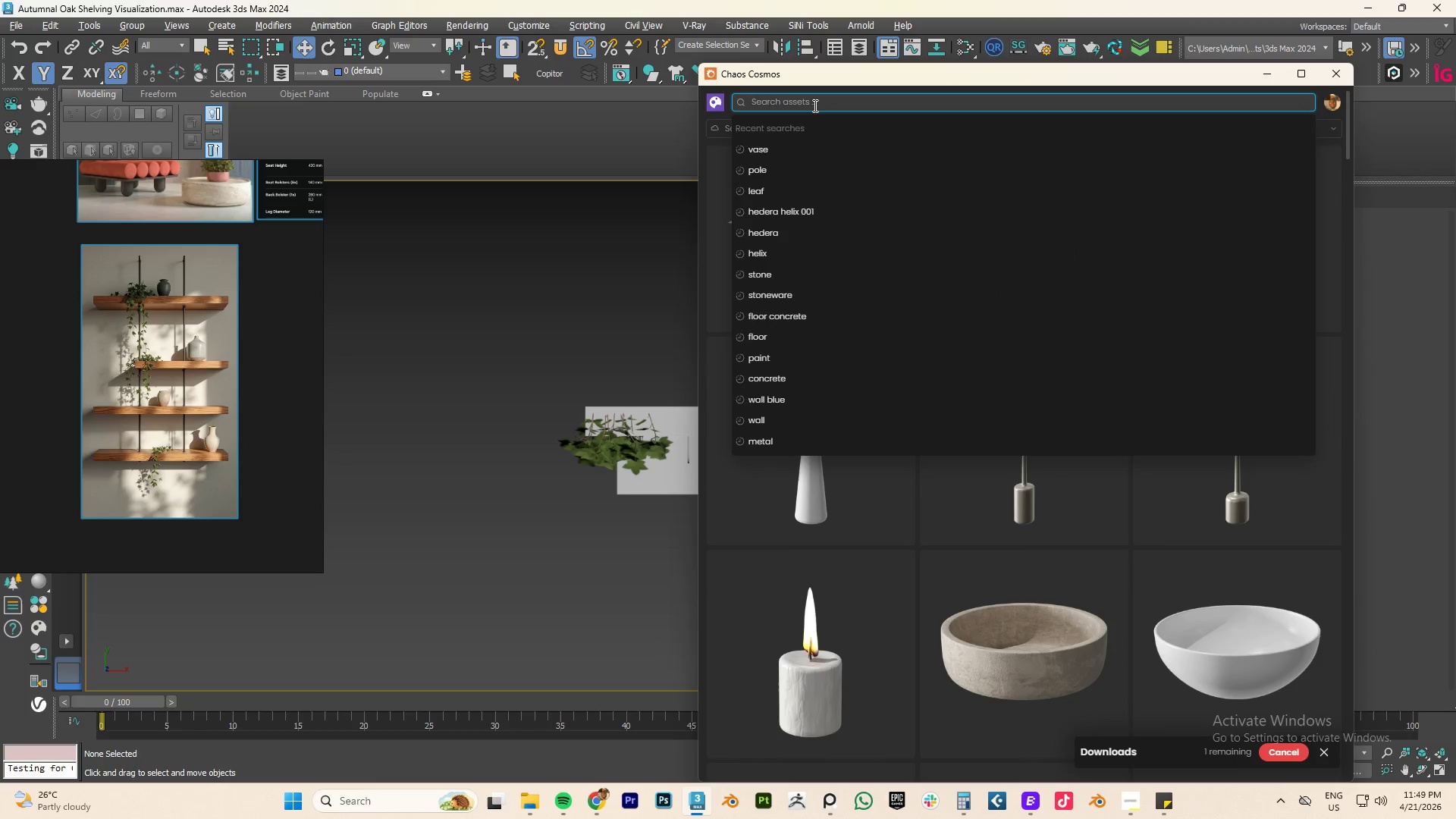 
type(scanty tree)
 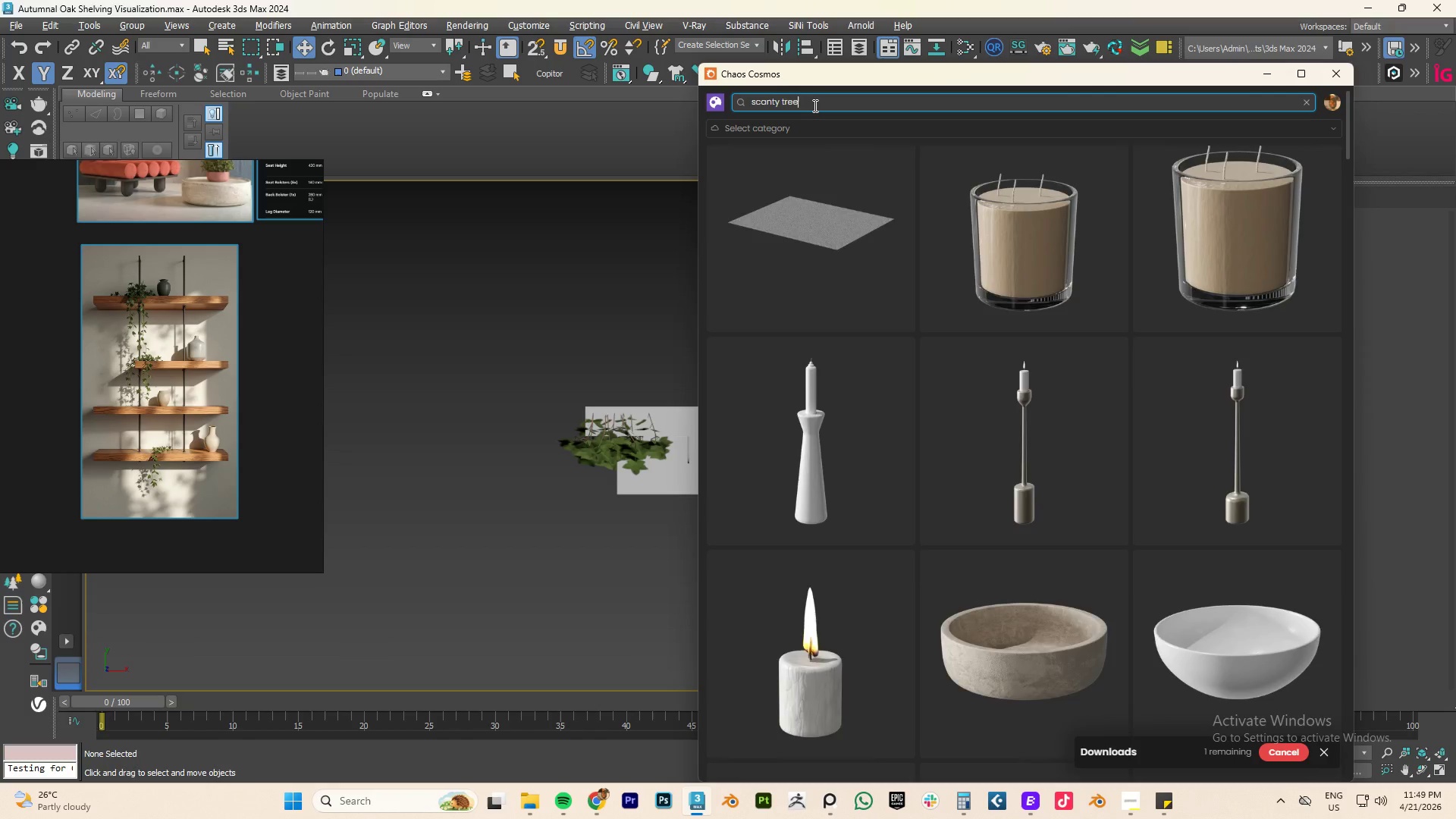 
key(Enter)
 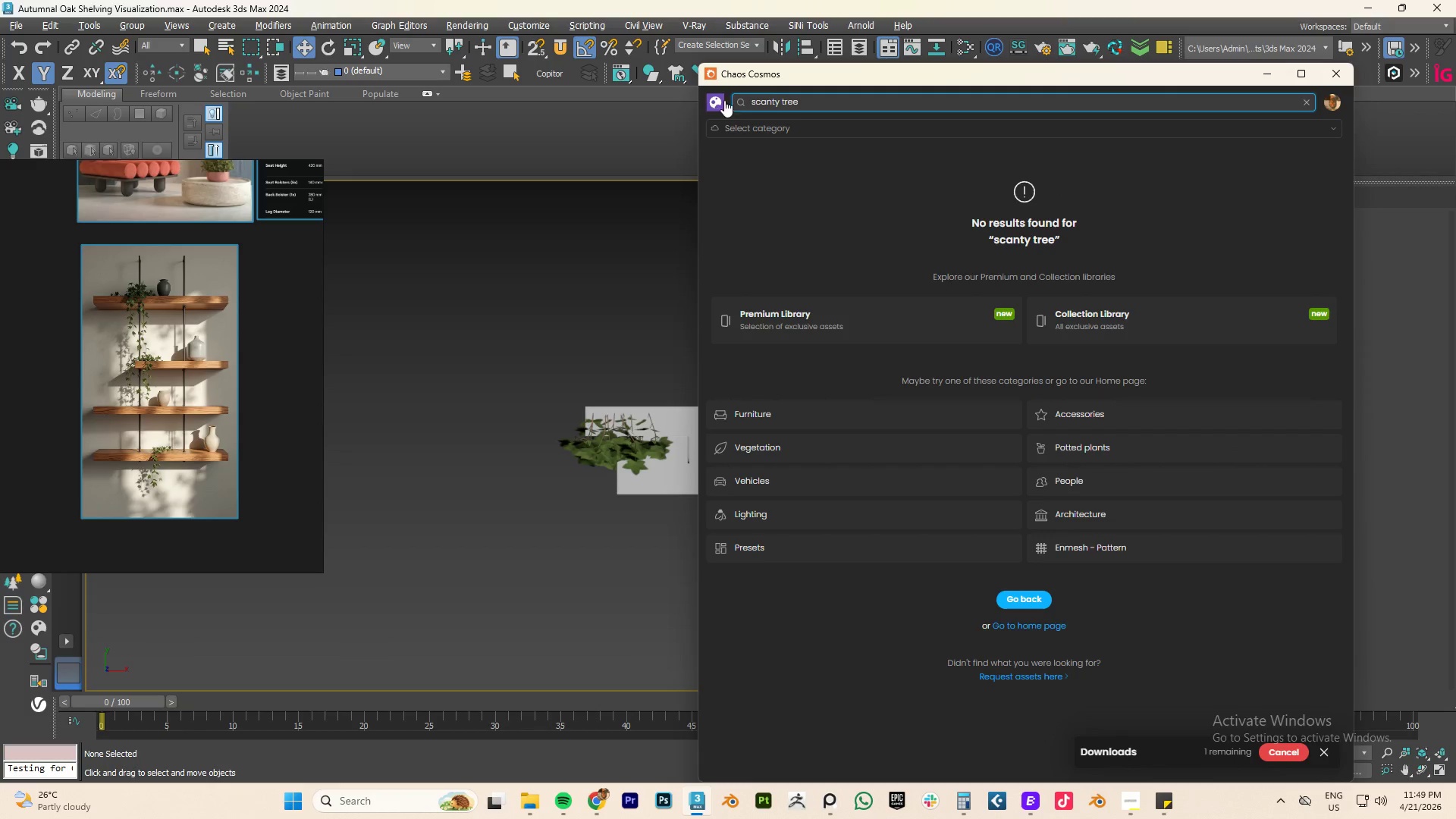 
double_click([767, 99])
 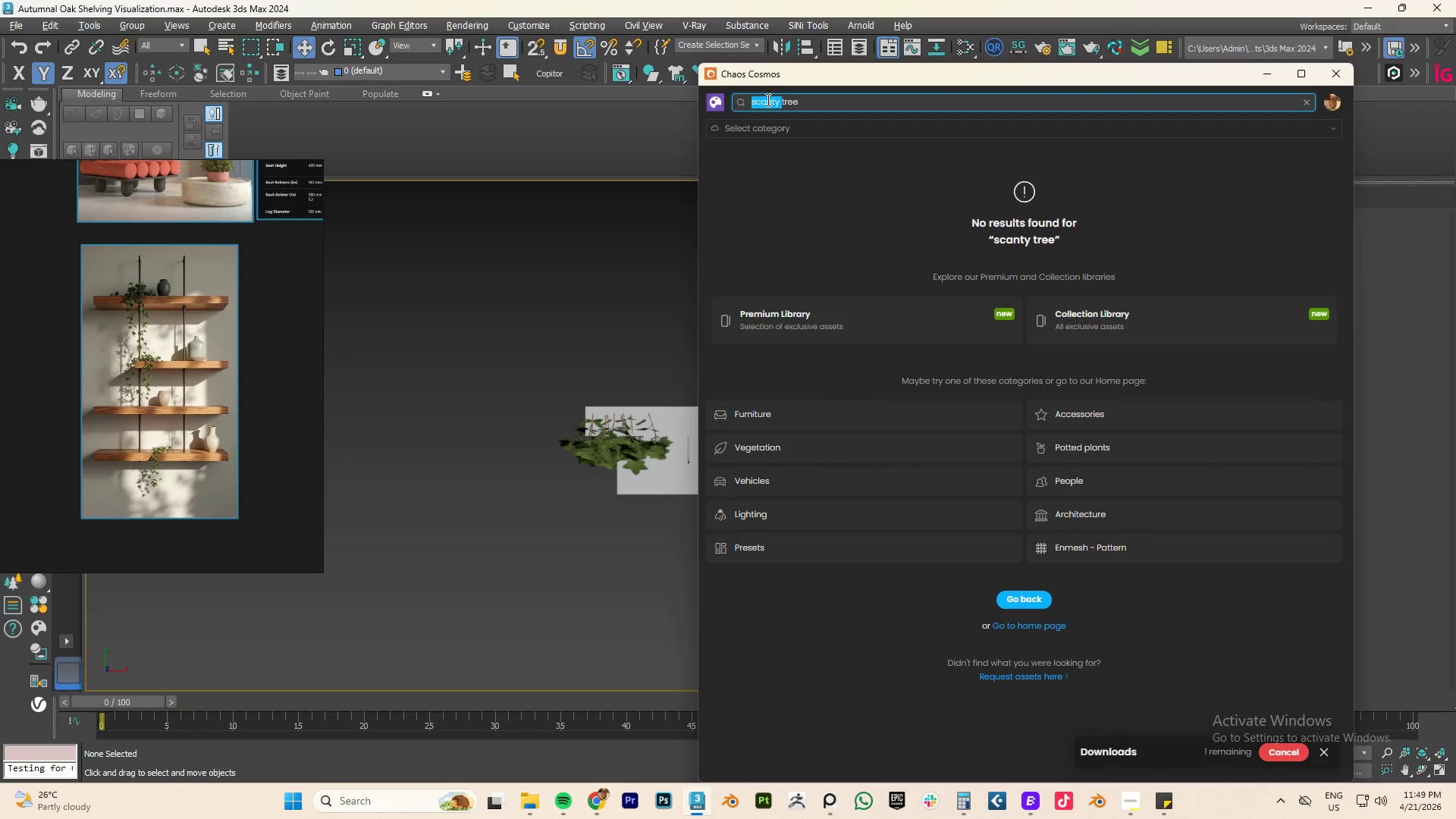 
key(Backspace)
 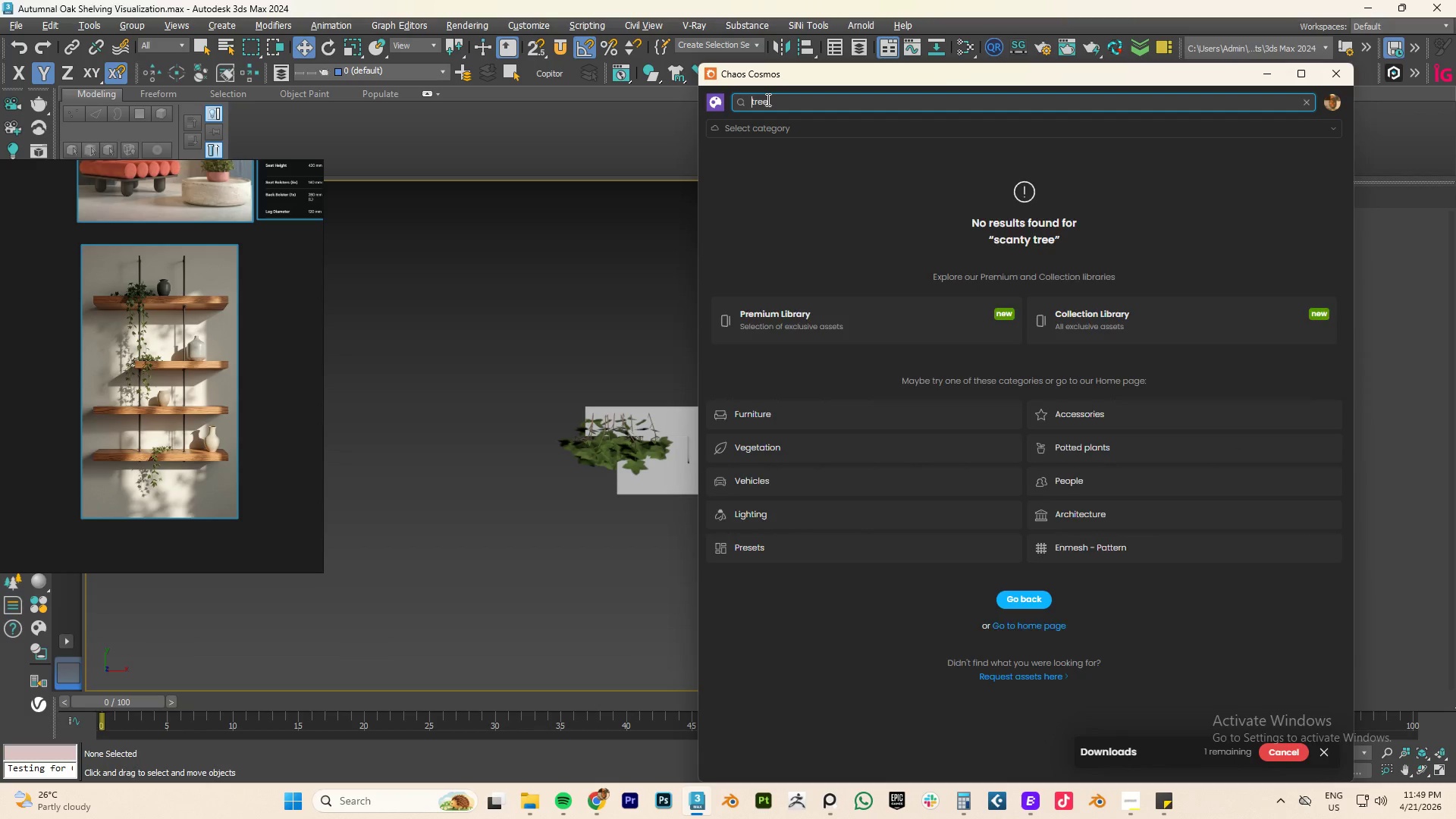 
key(Enter)
 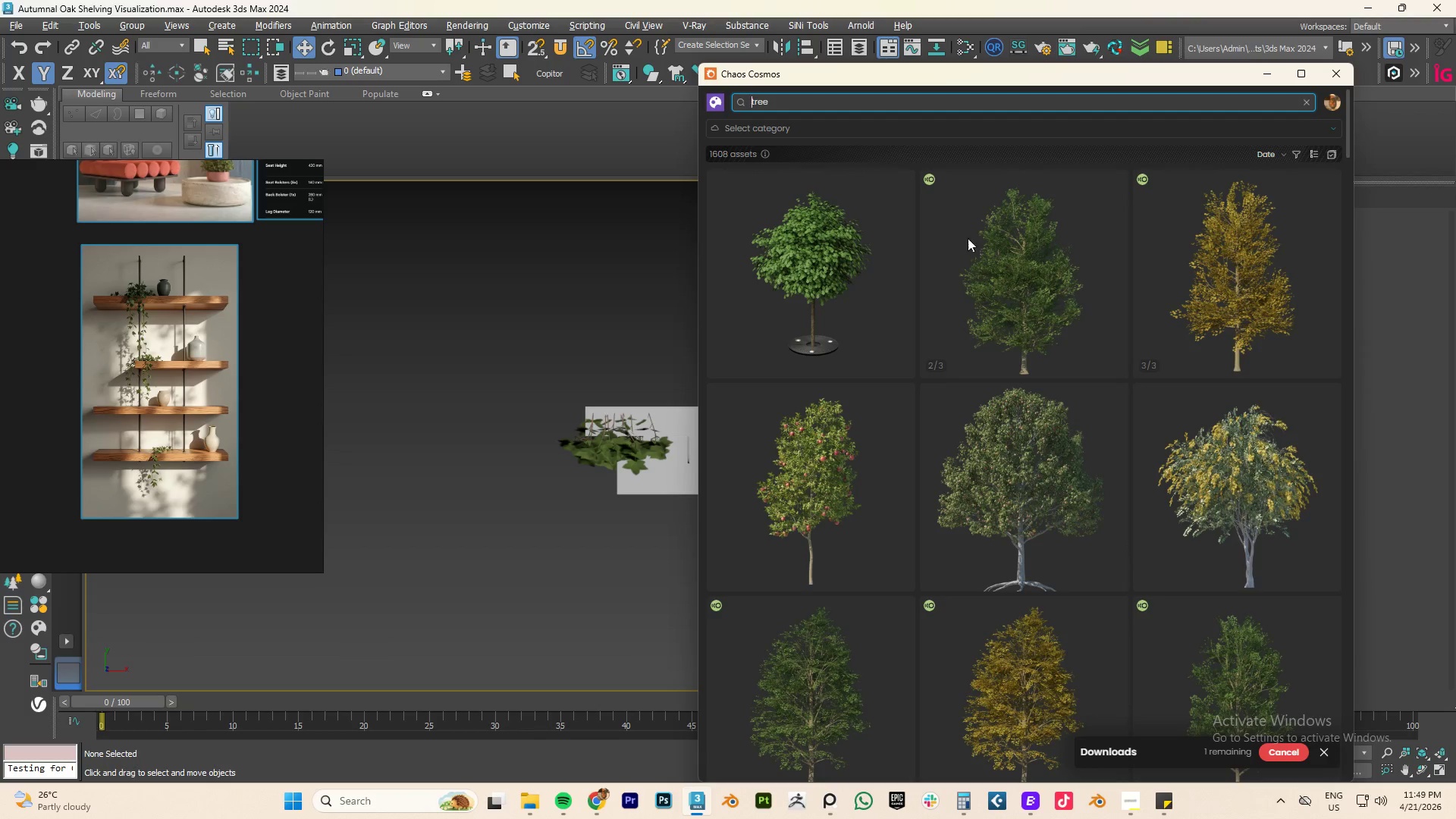 
scroll: coordinate [915, 402], scroll_direction: down, amount: 14.0
 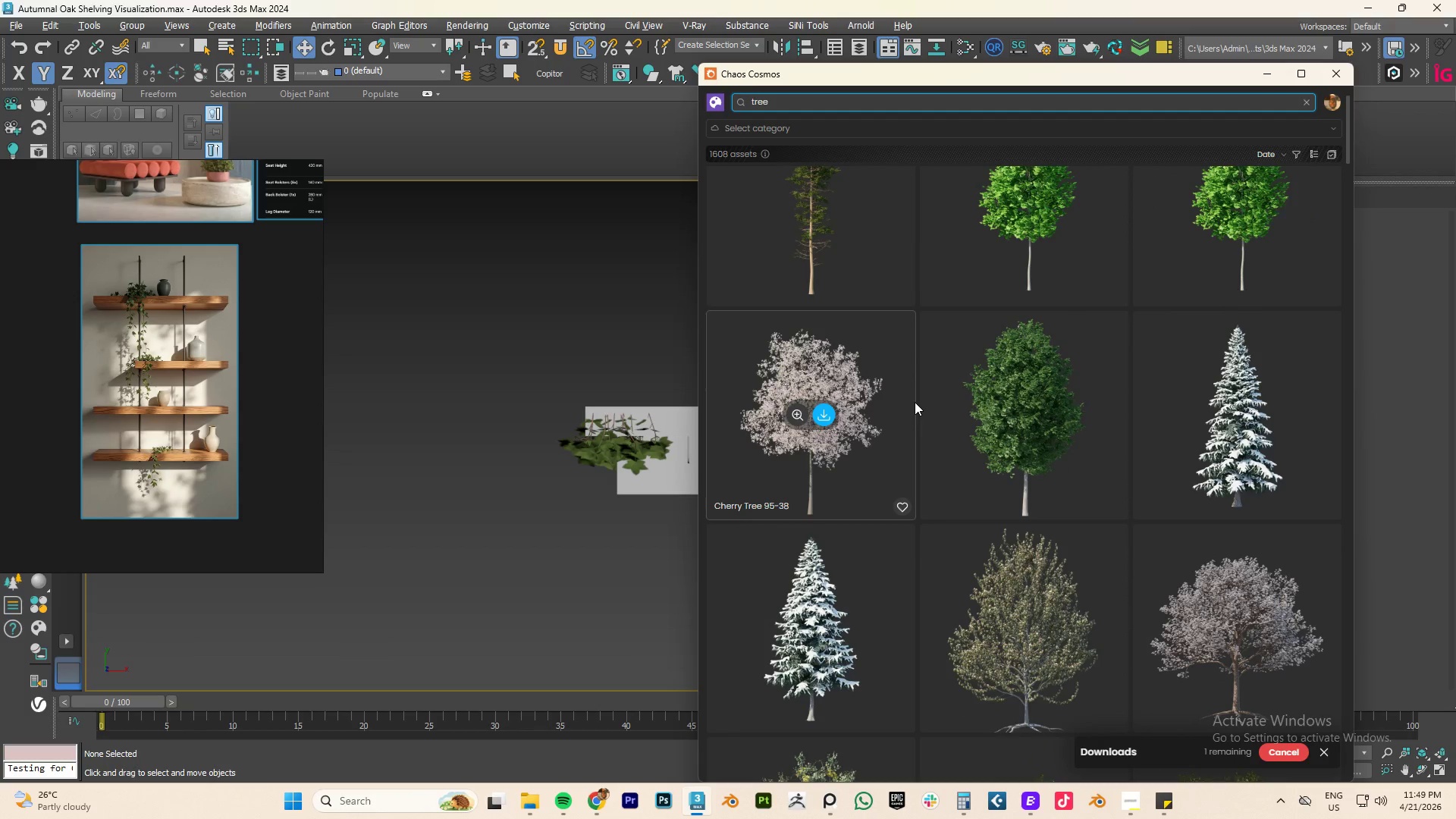 
scroll: coordinate [897, 421], scroll_direction: up, amount: 8.0
 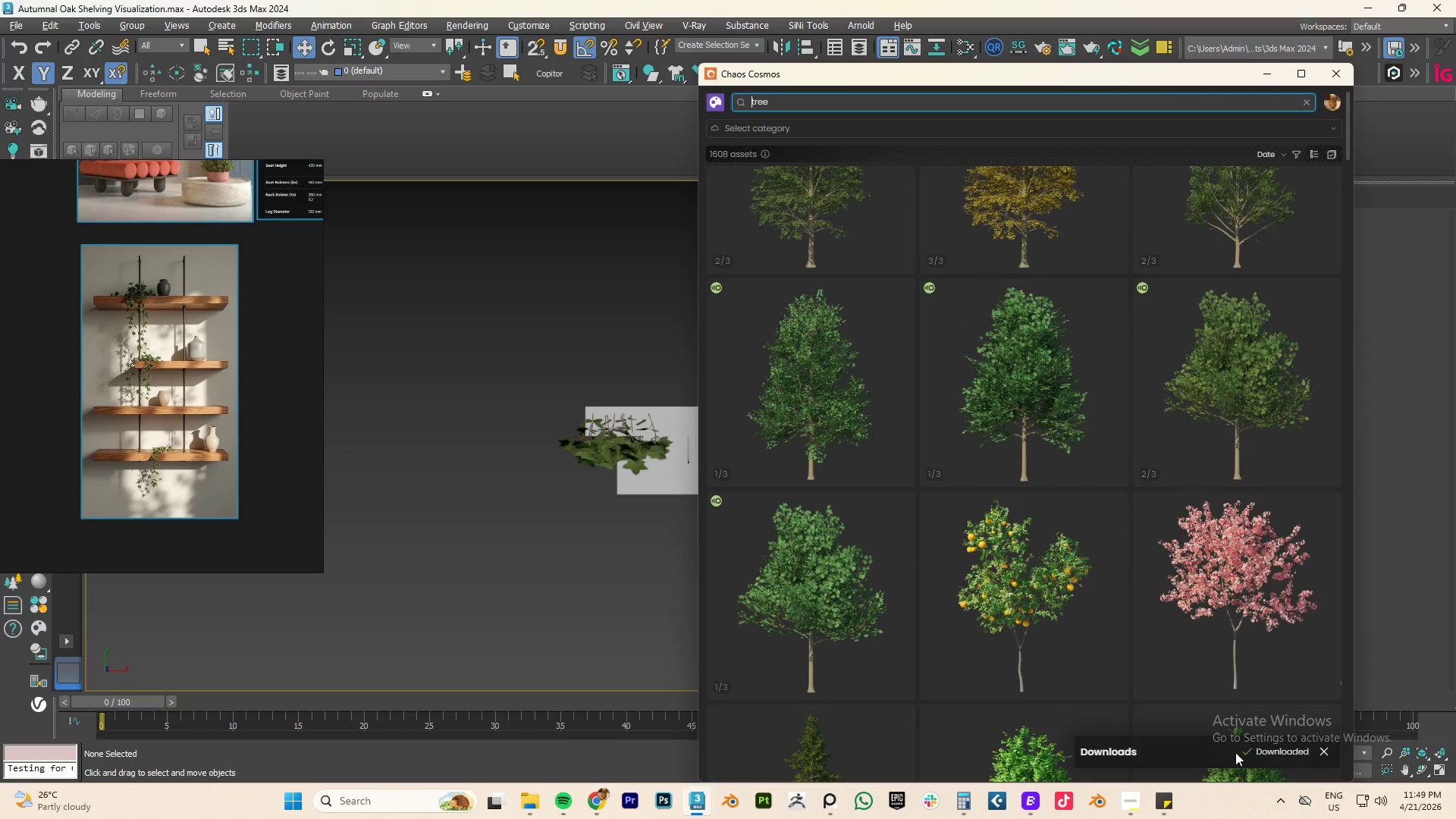 
left_click([1287, 752])
 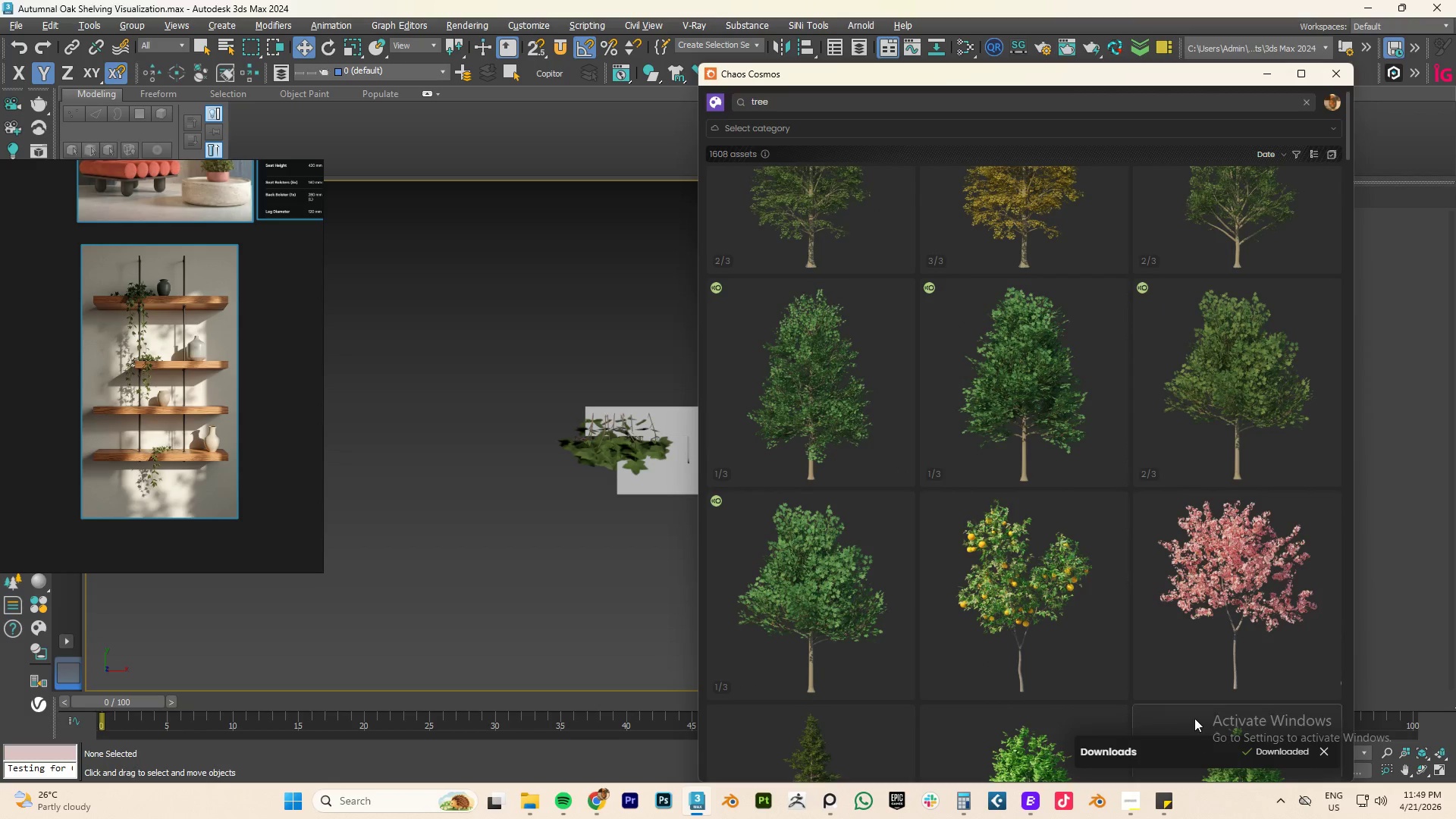 
scroll: coordinate [1232, 645], scroll_direction: down, amount: 19.0
 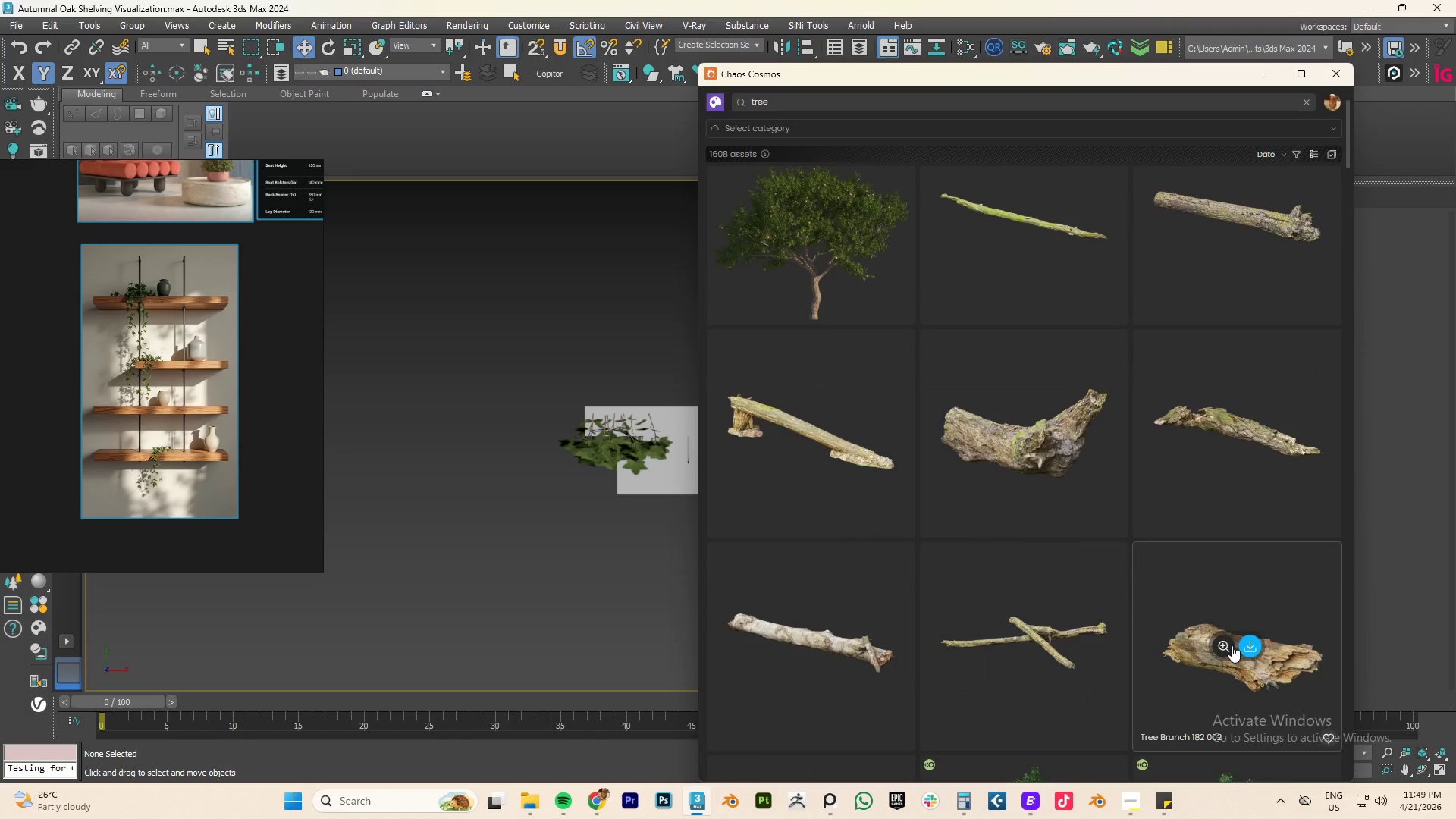 
scroll: coordinate [890, 501], scroll_direction: up, amount: 8.0
 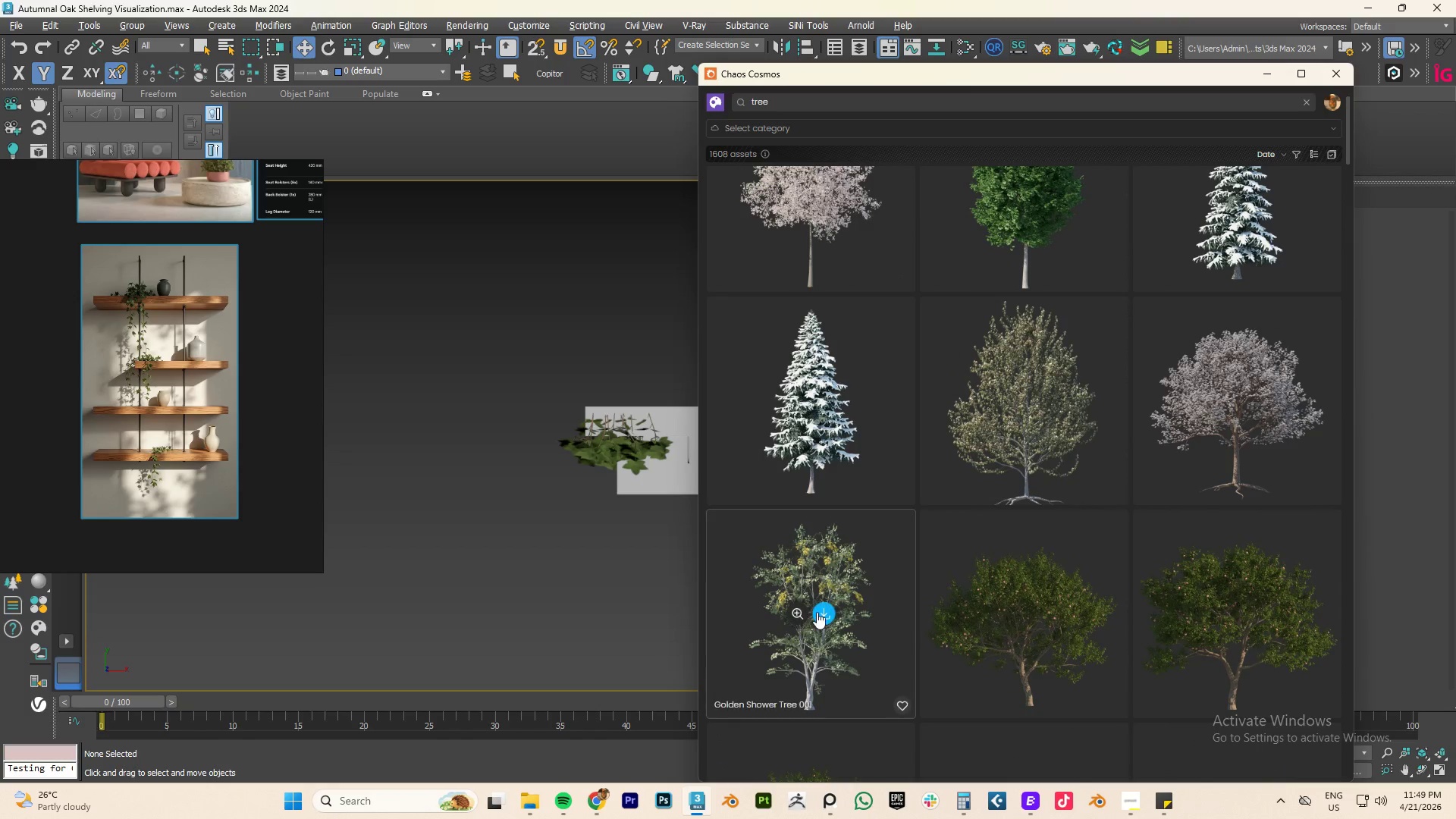 
left_click([817, 611])
 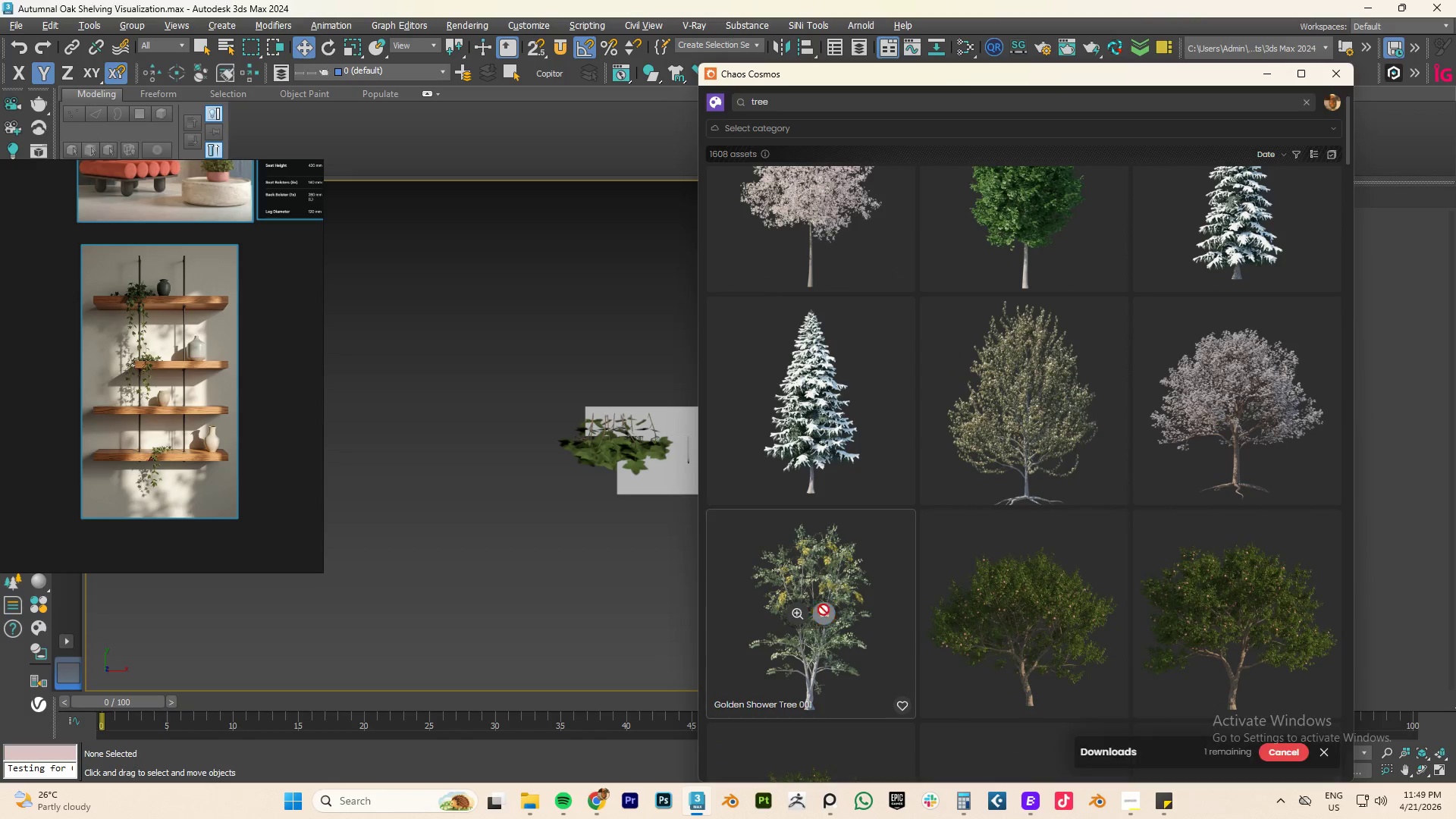 
scroll: coordinate [883, 605], scroll_direction: up, amount: 34.0
 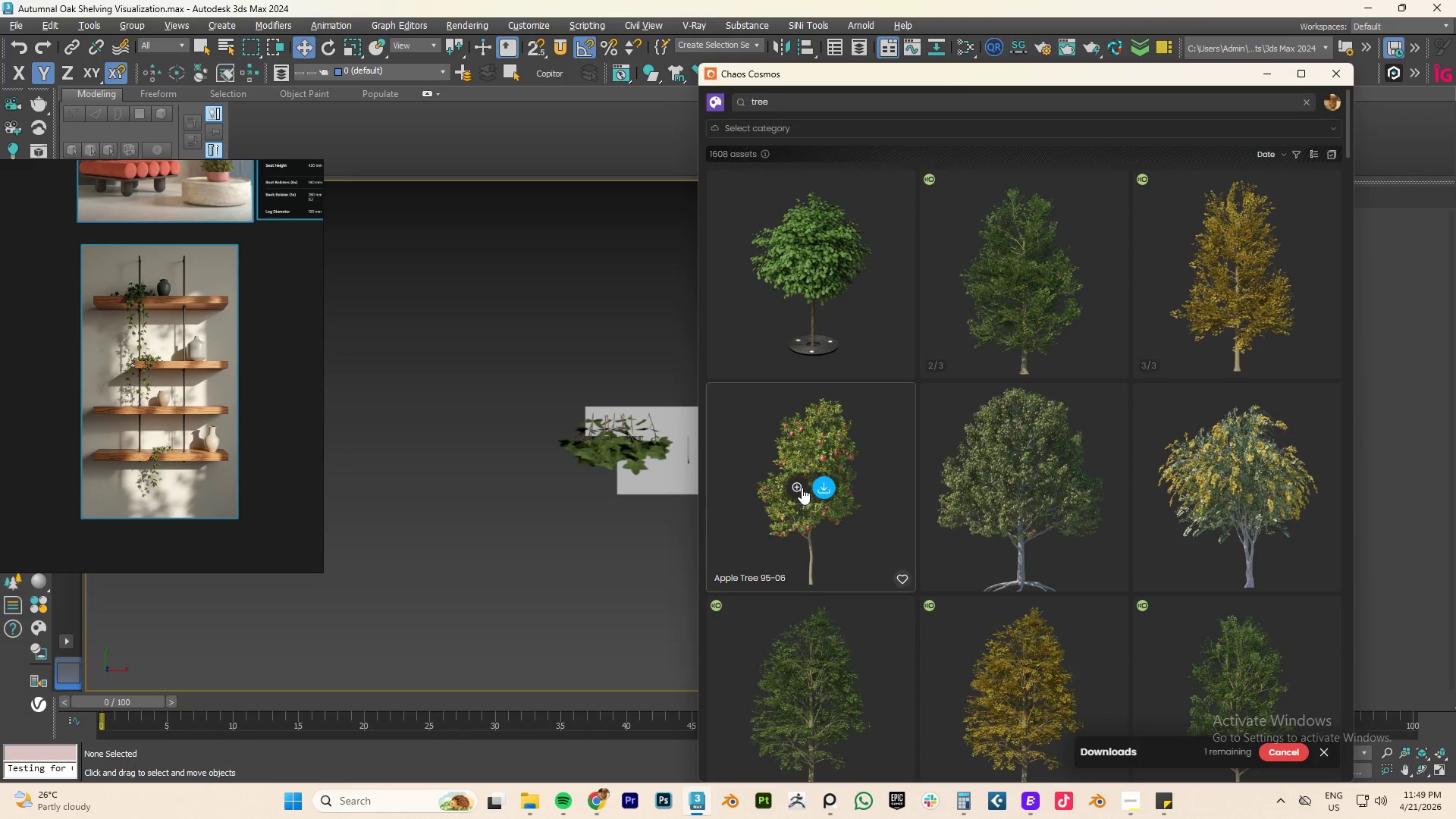 
scroll: coordinate [532, 422], scroll_direction: down, amount: 19.0
 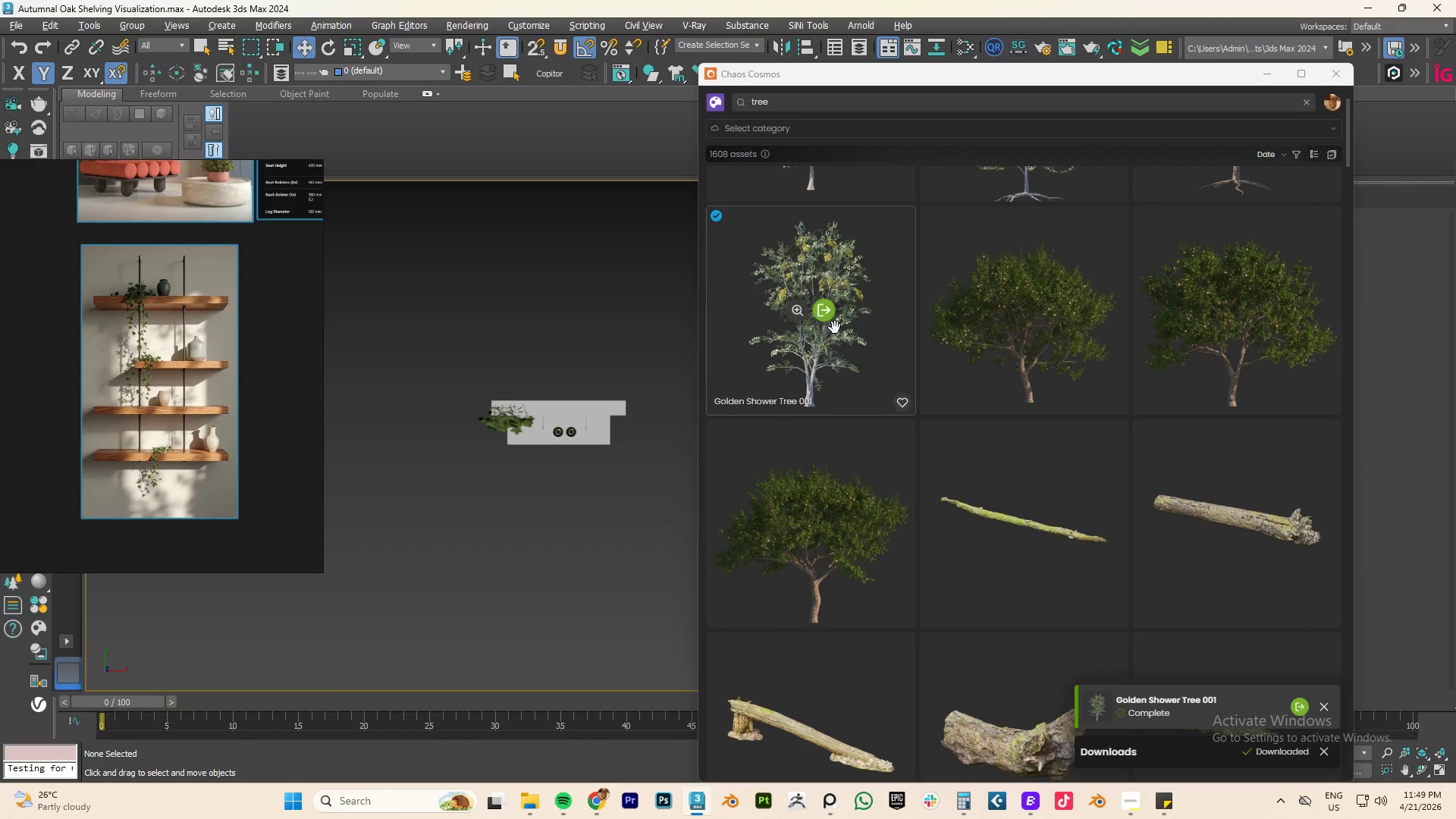 
left_click_drag(start_coordinate=[830, 318], to_coordinate=[630, 447])
 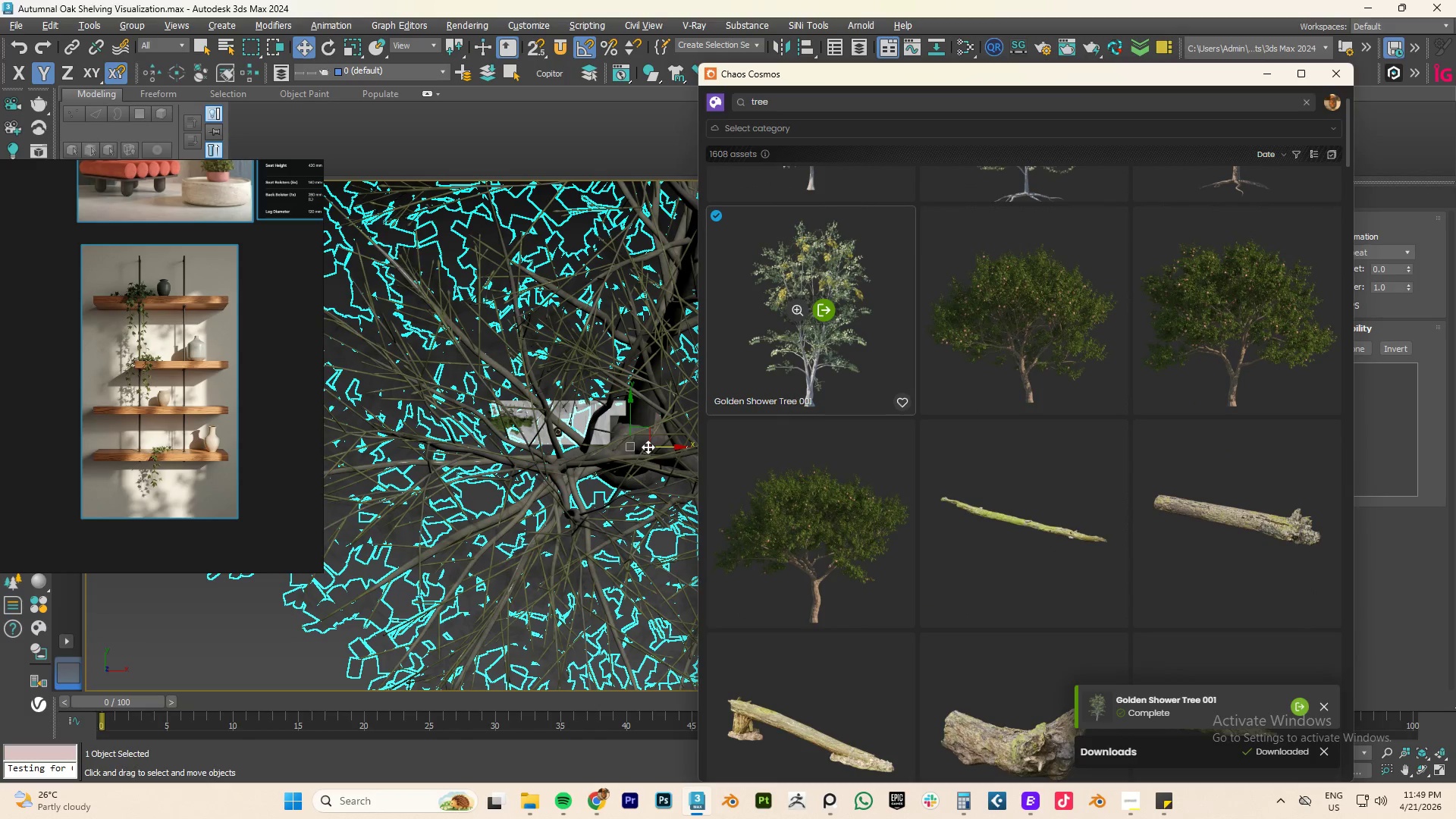 
left_click([635, 479])
 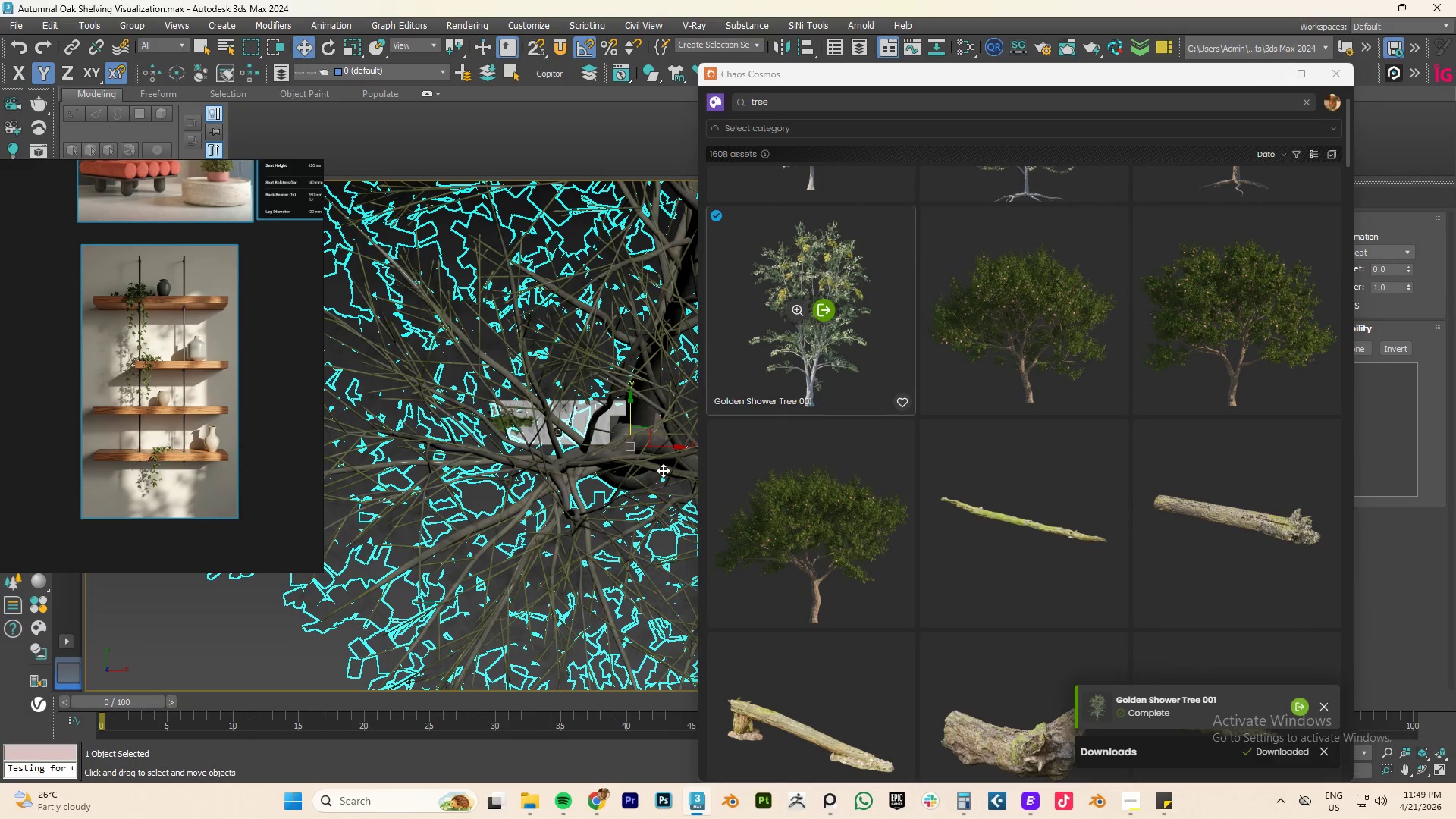 
key(D)
 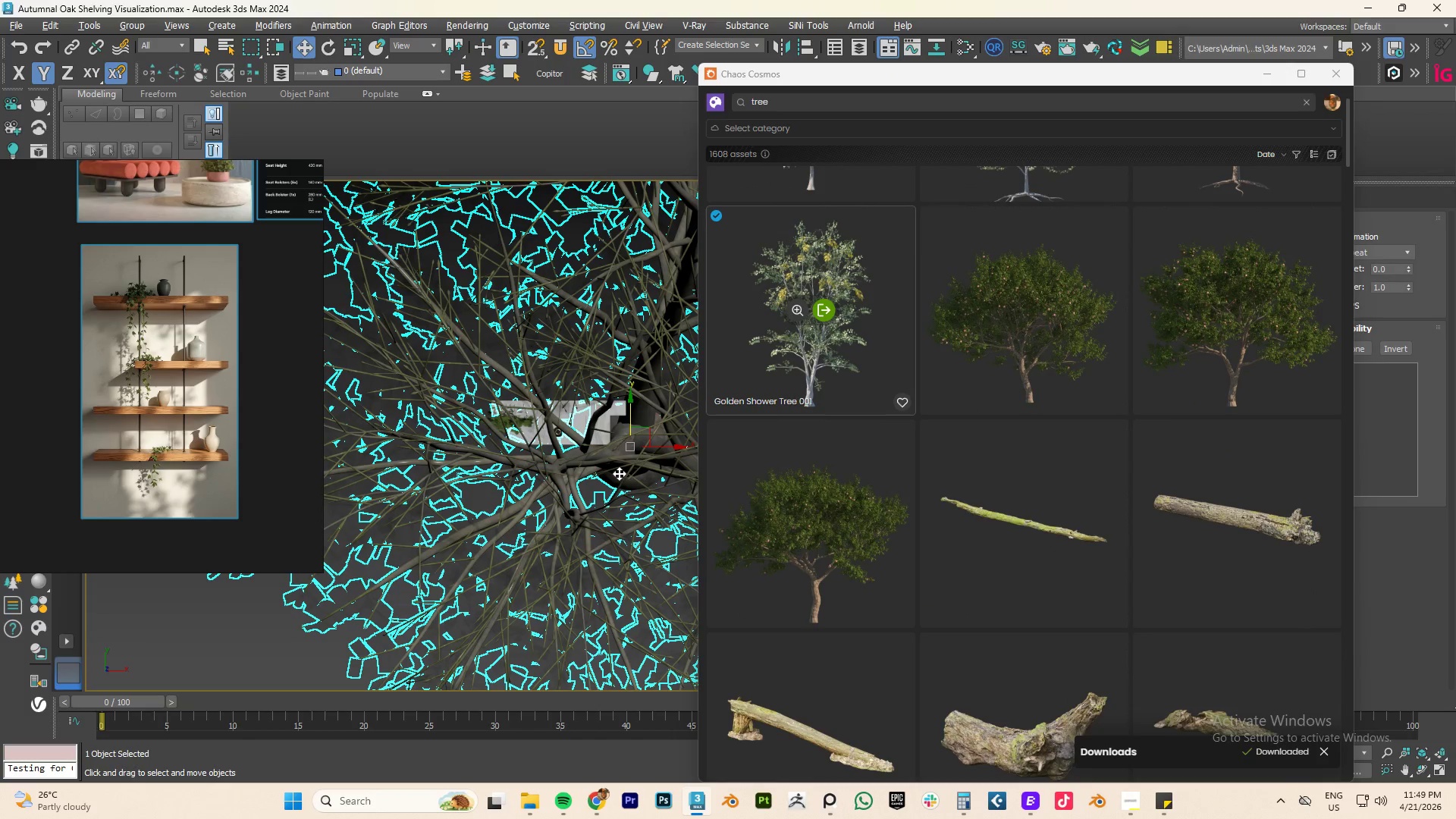 
key(F)
 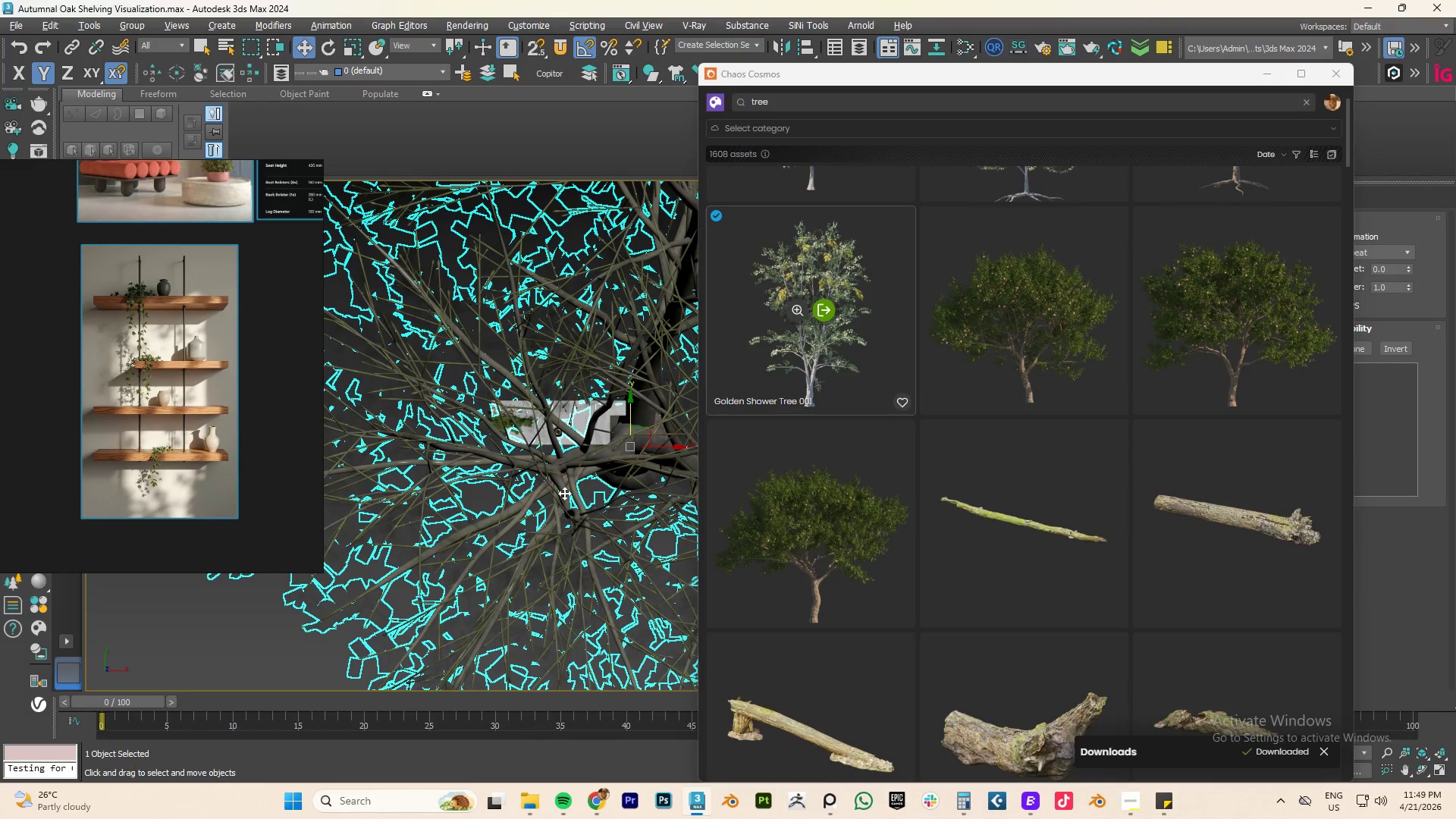 
left_click([564, 493])
 